 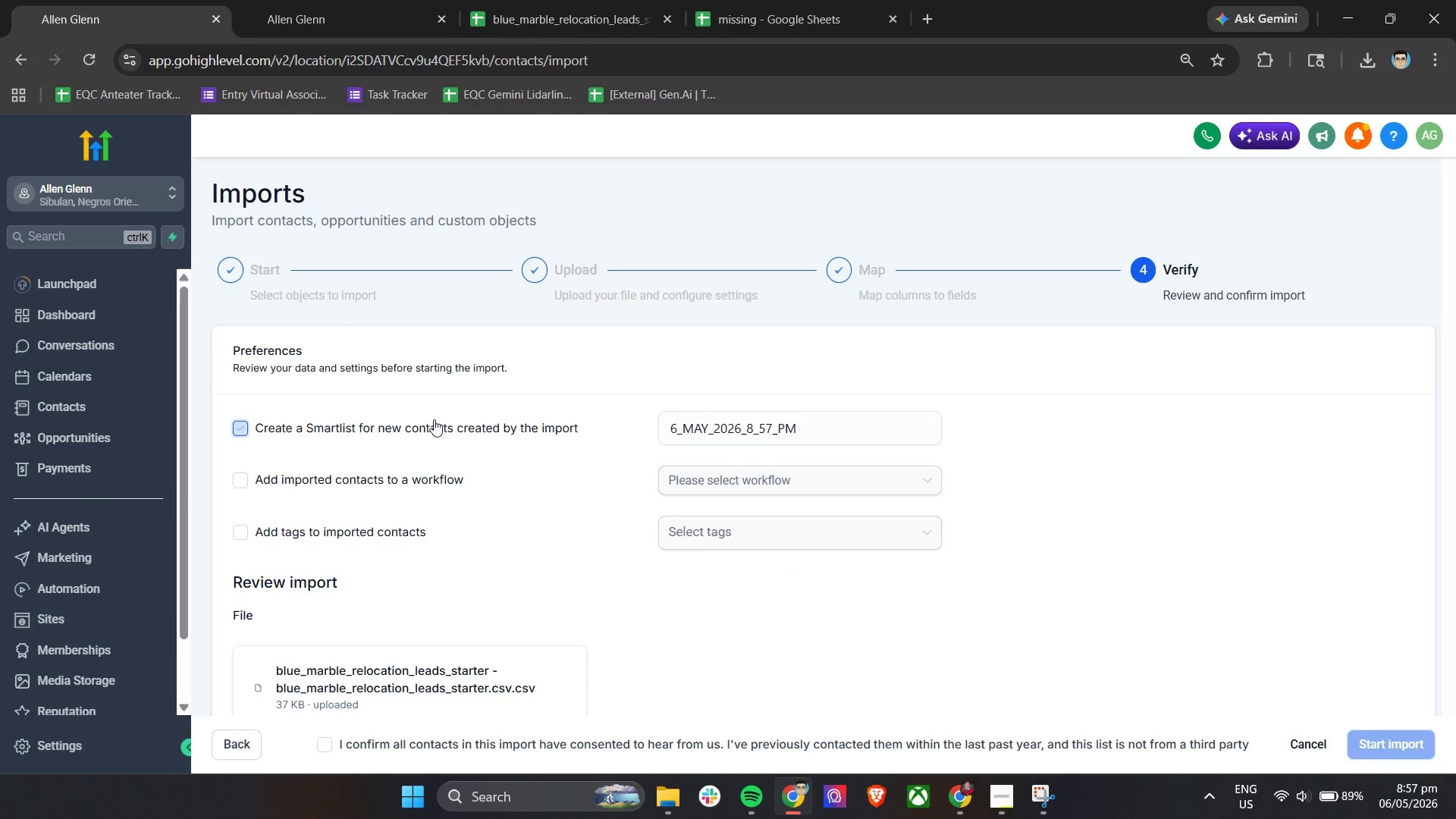 
left_click([840, 425])
 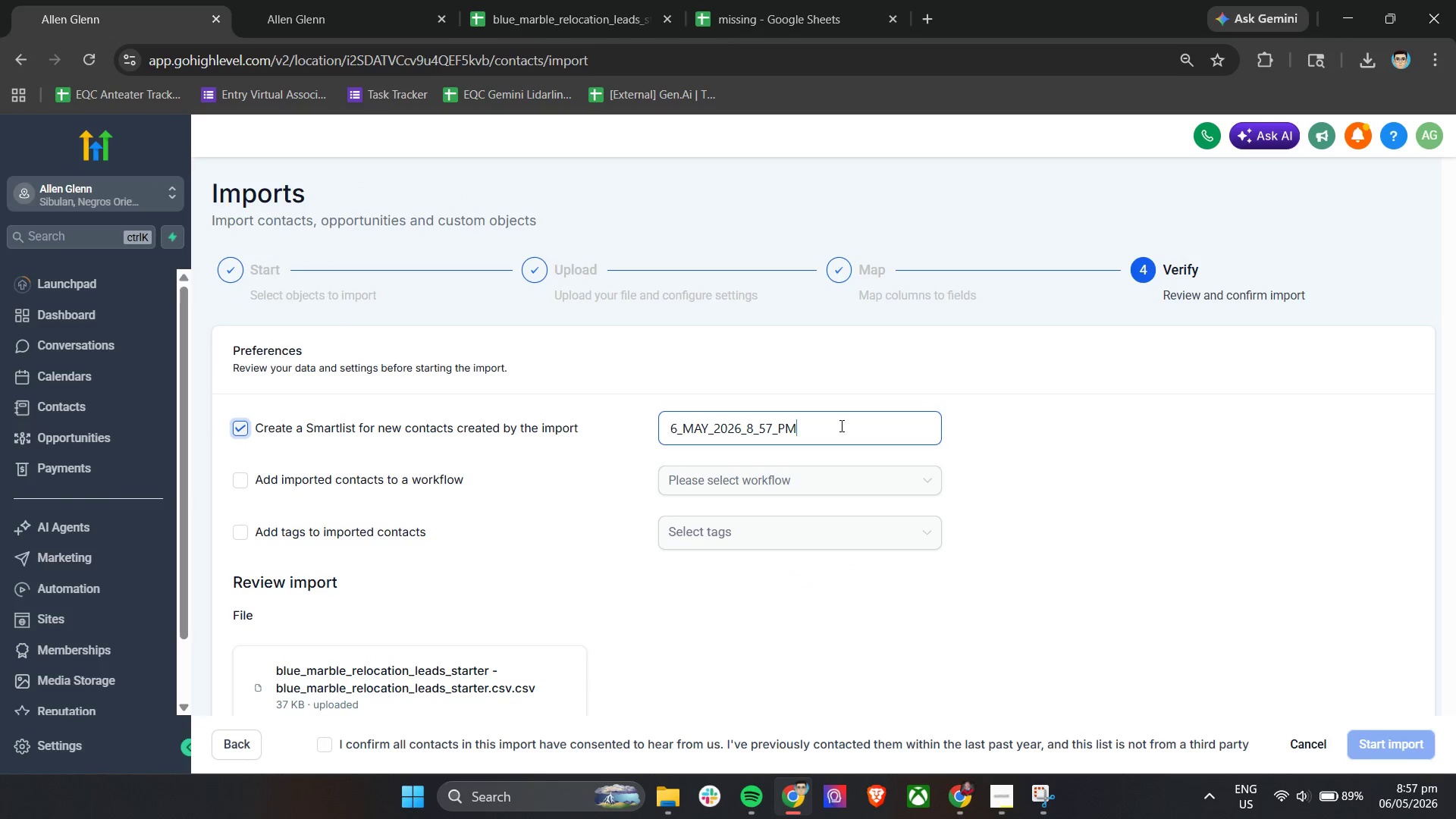 
key(Control+A)
 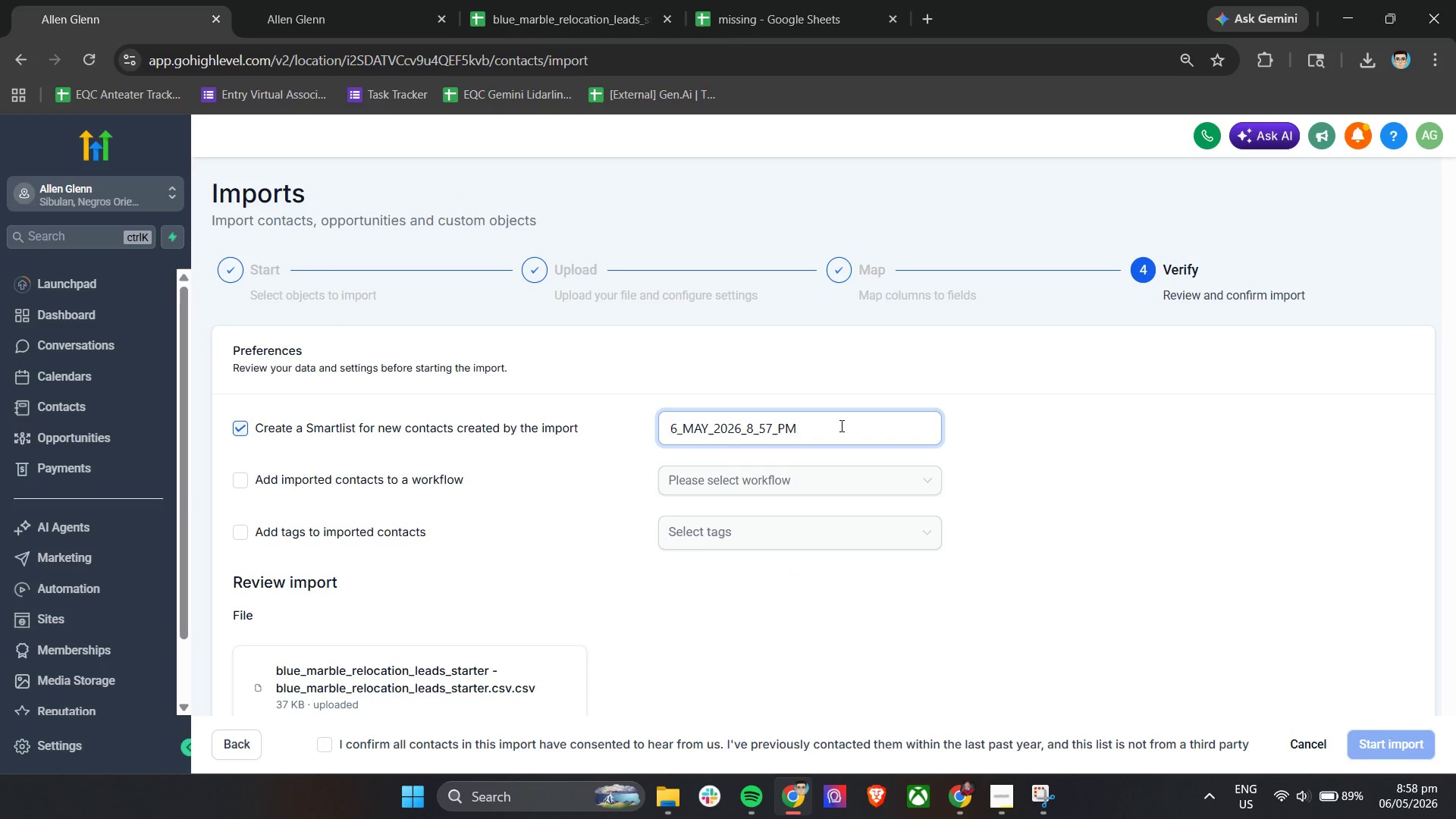 
key(Control+A)
 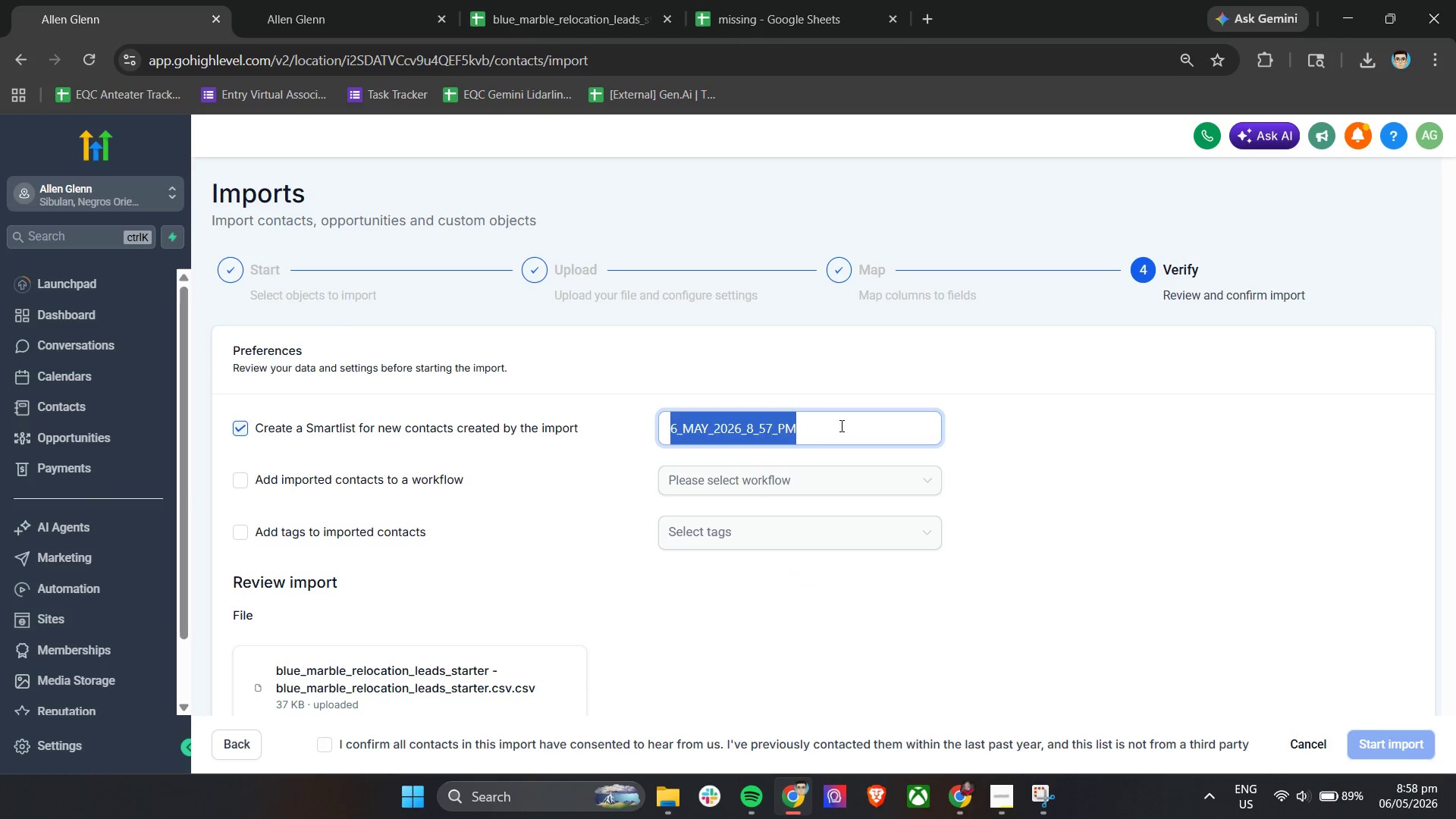 
key(Control+V)
 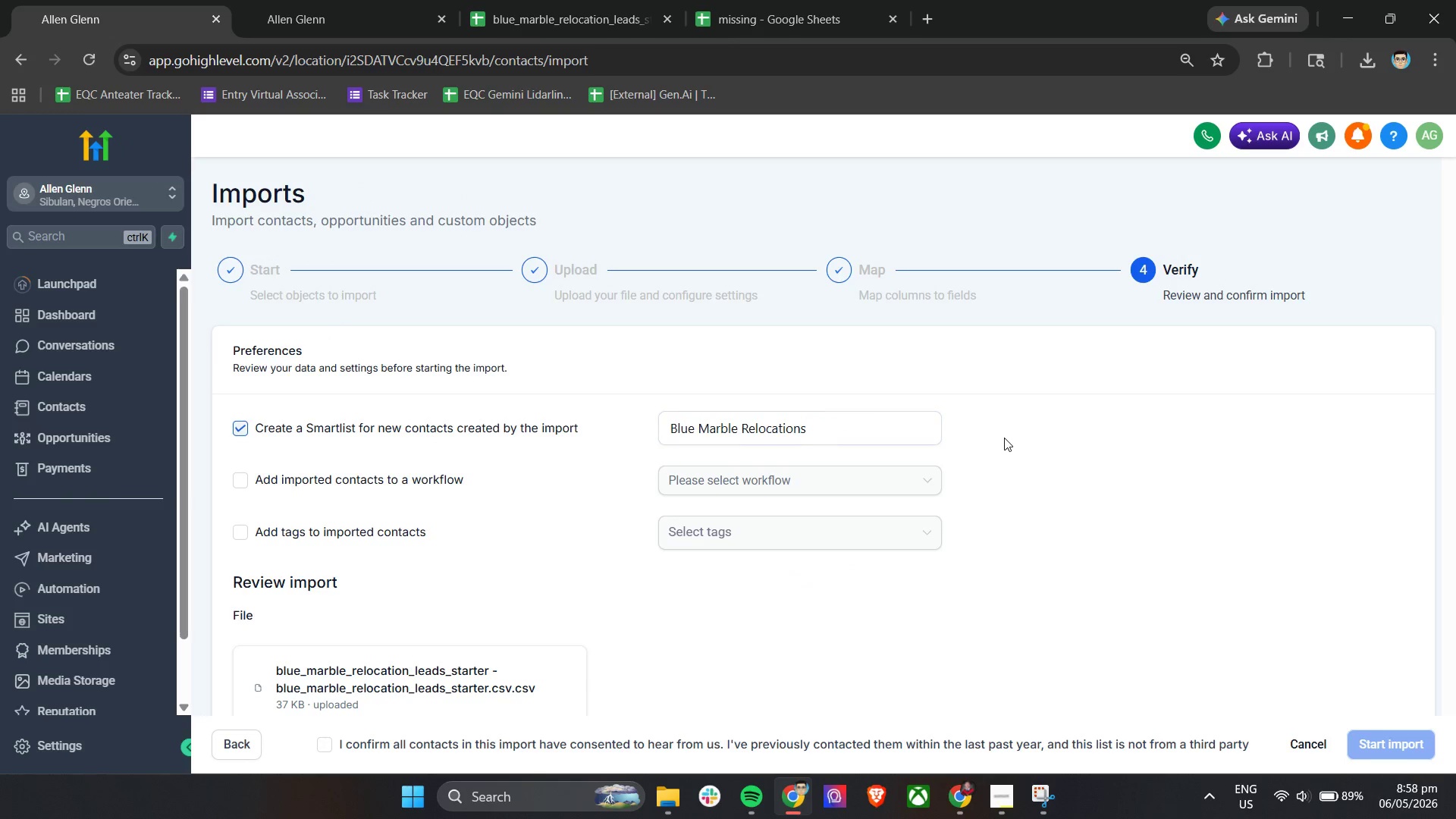 
scroll: coordinate [1007, 442], scroll_direction: down, amount: 6.0
 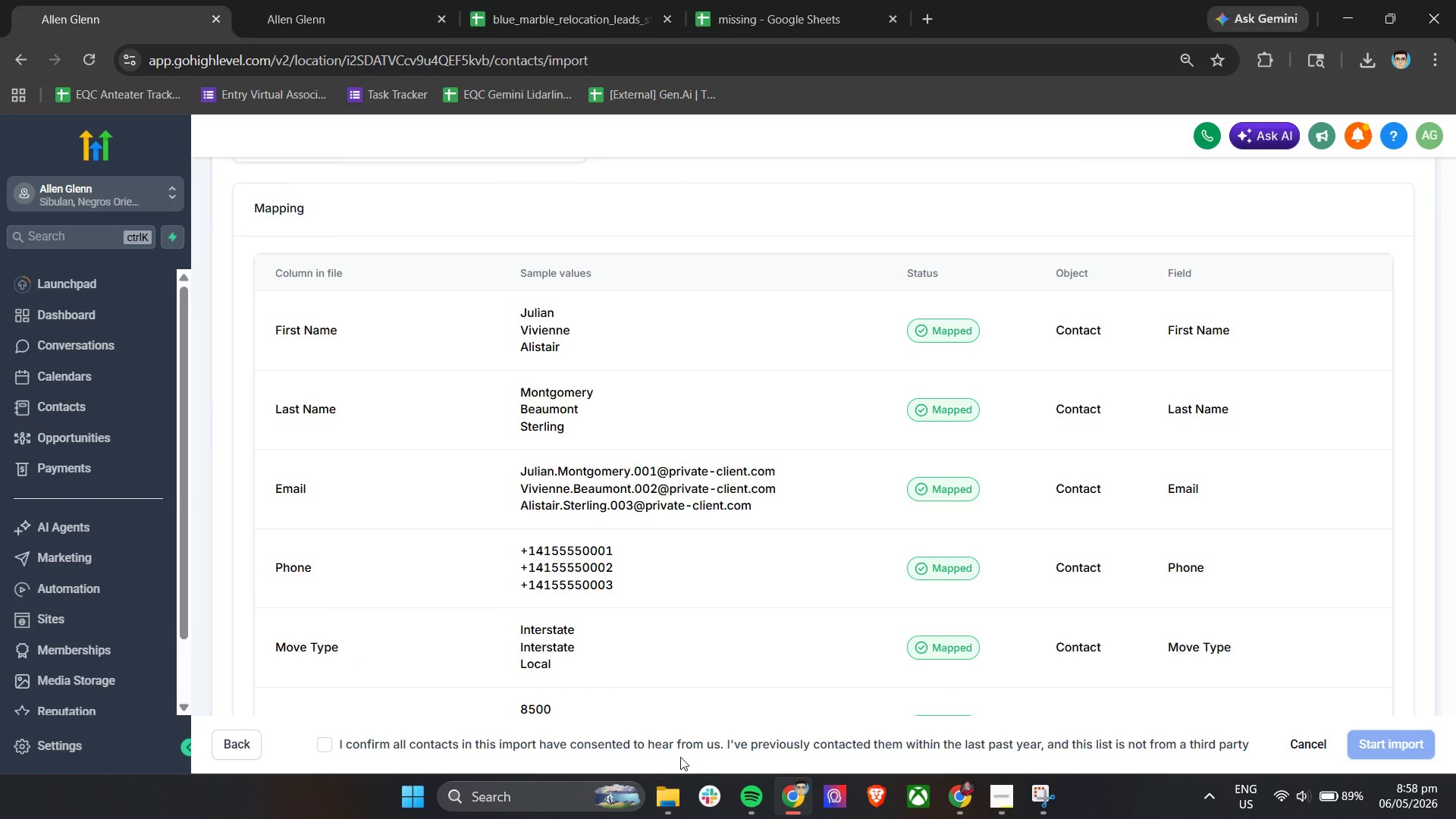 
left_click([688, 750])
 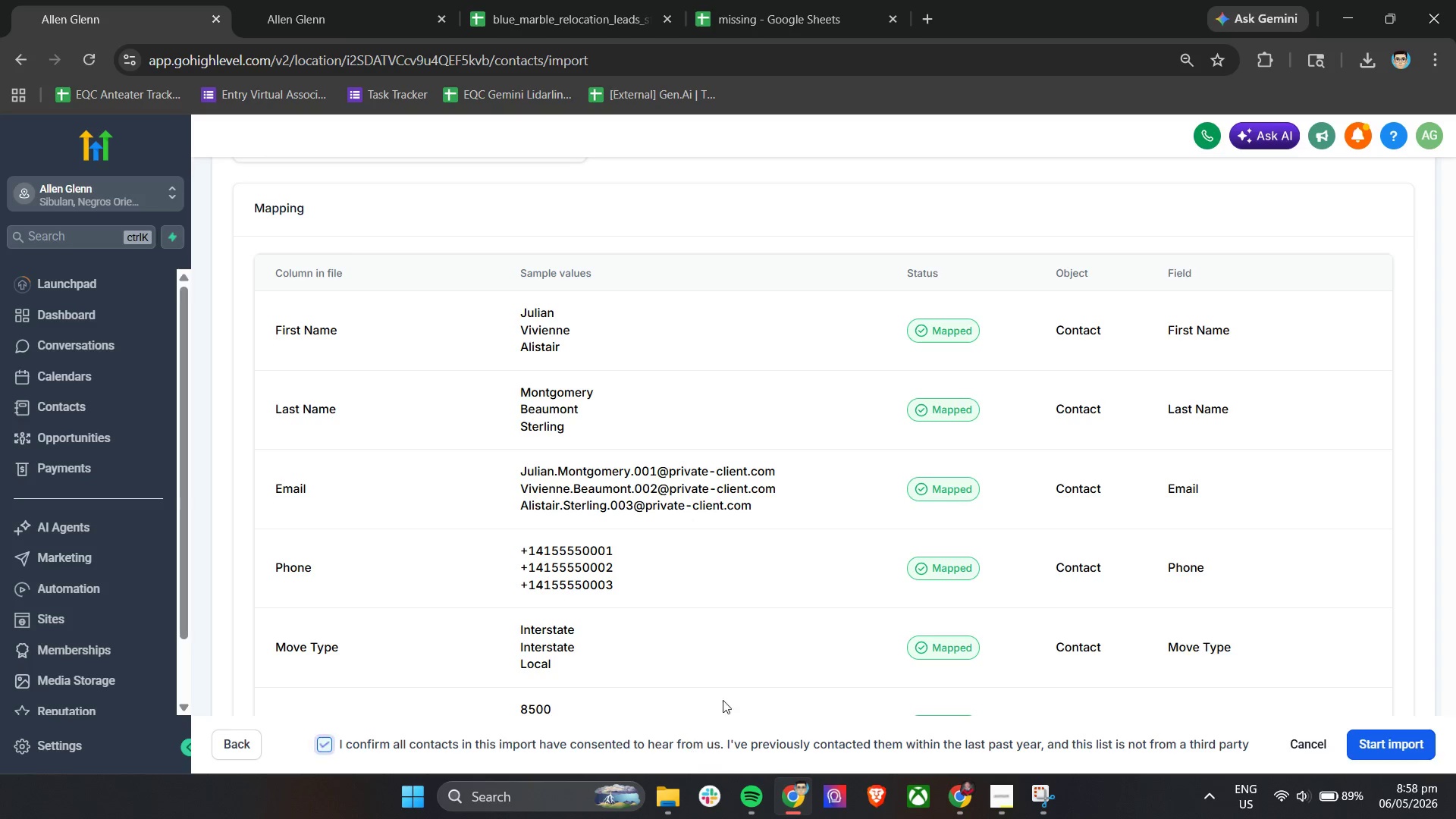 
scroll: coordinate [856, 639], scroll_direction: down, amount: 9.0
 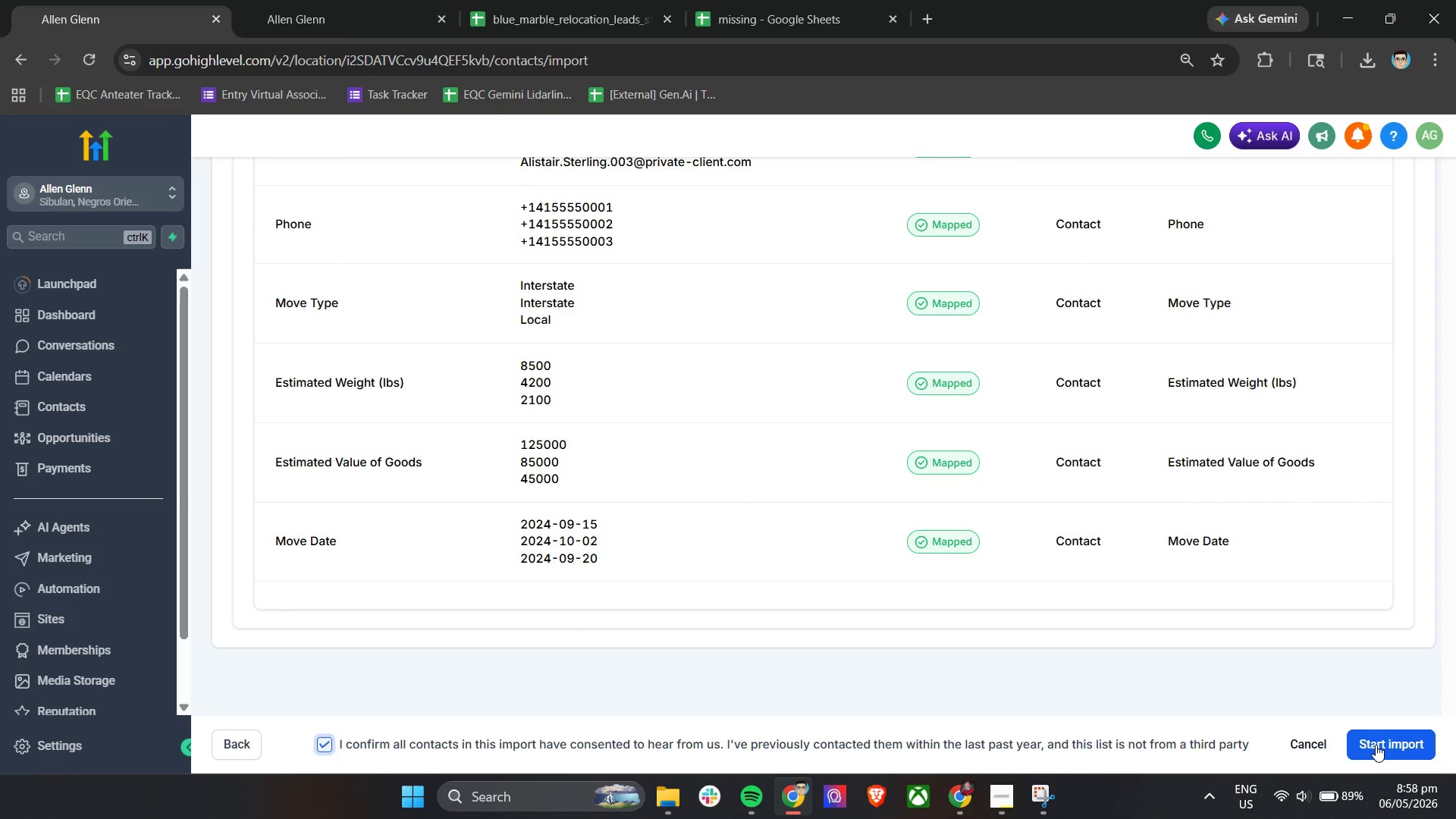 
left_click([1376, 745])
 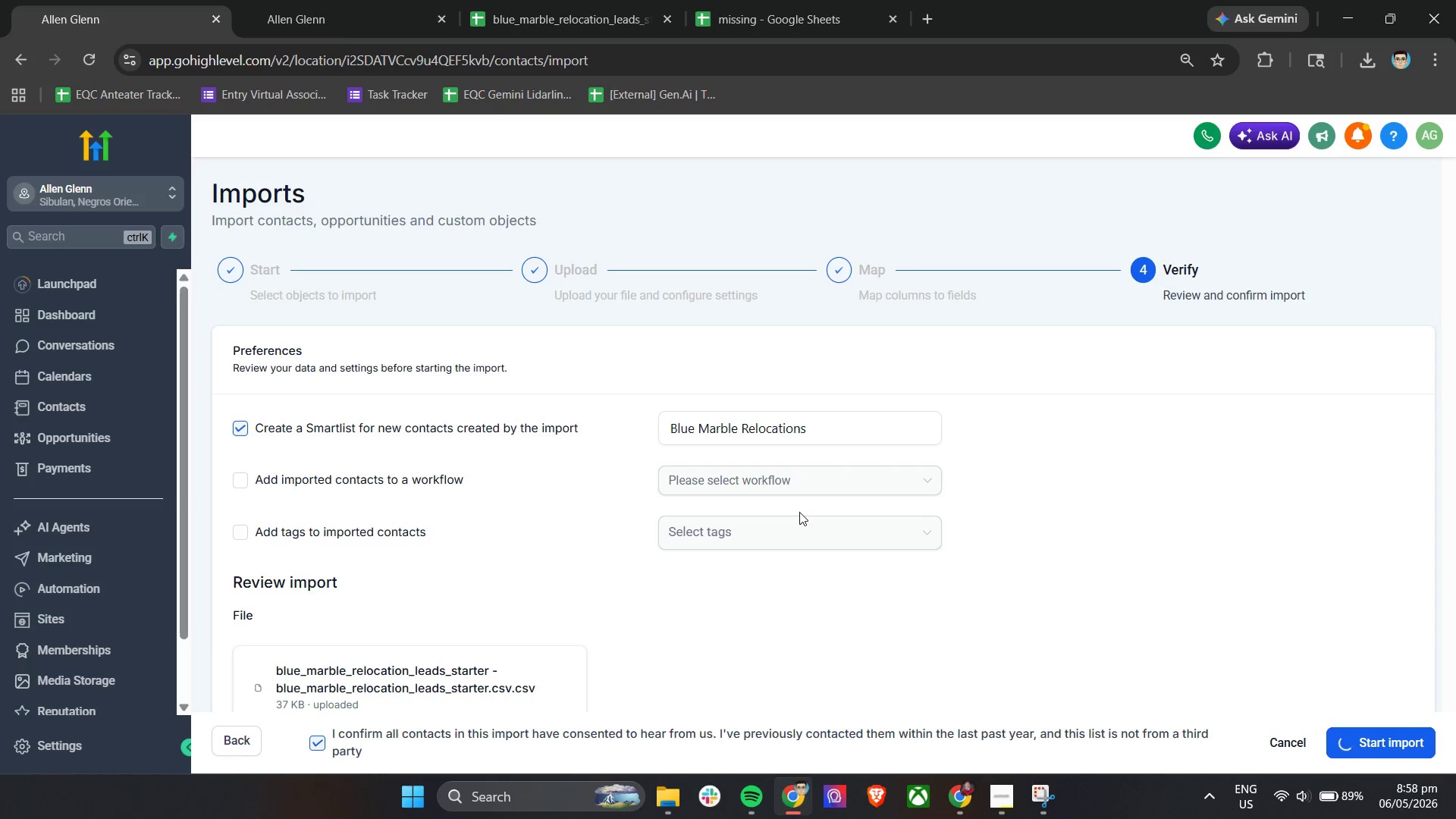 
left_click([768, 533])
 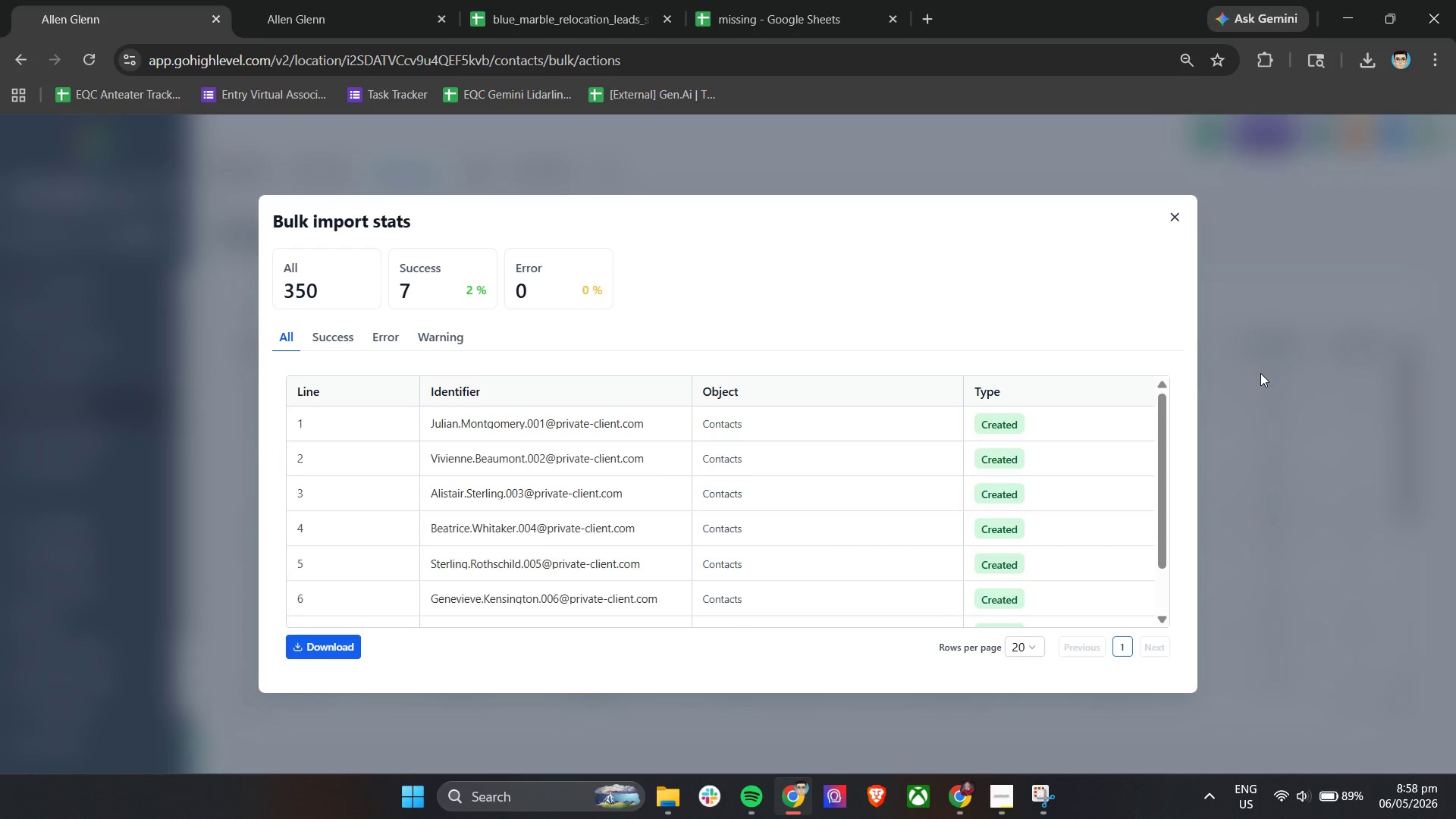 
wait(6.81)
 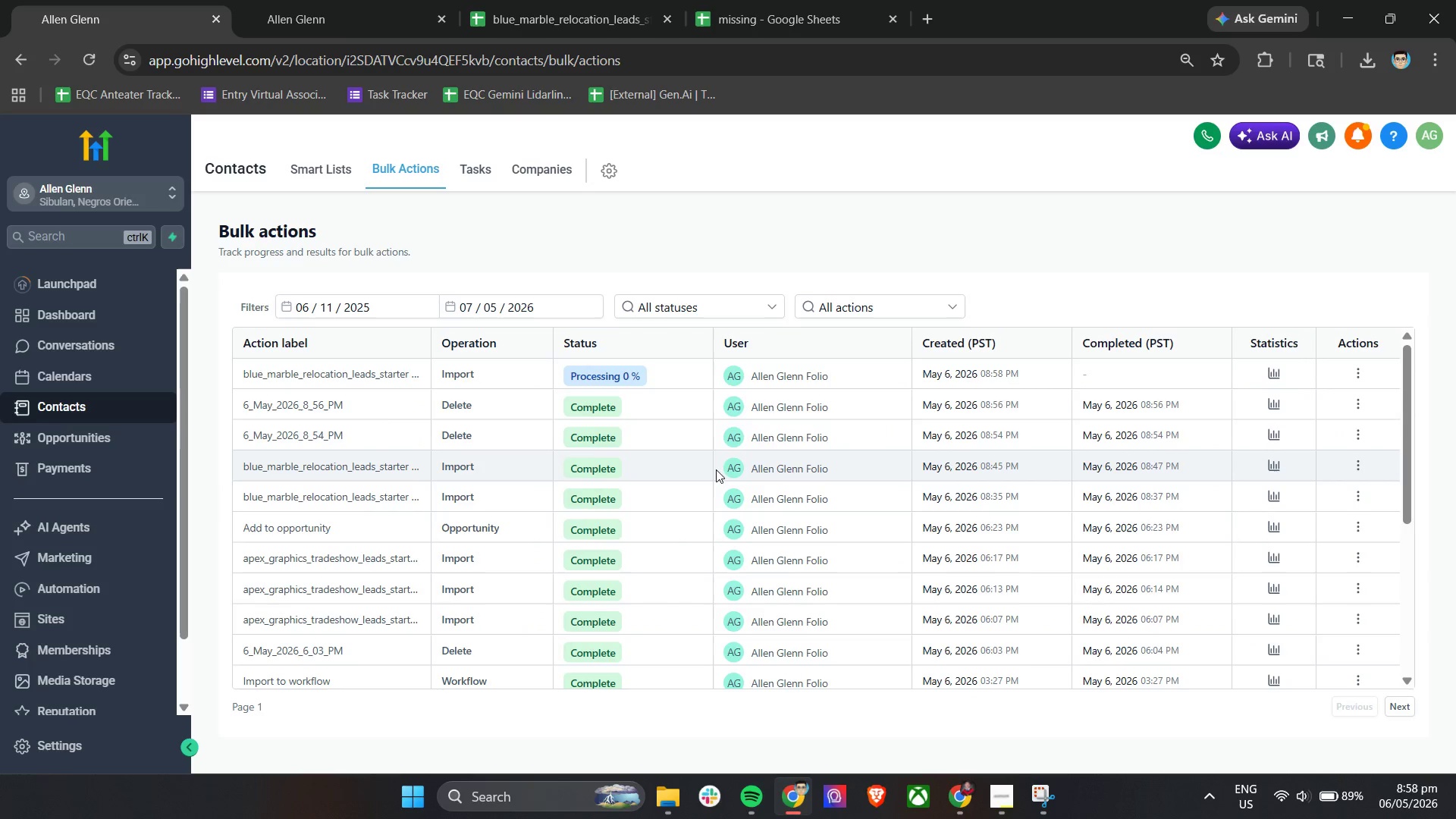 
left_click([1167, 211])
 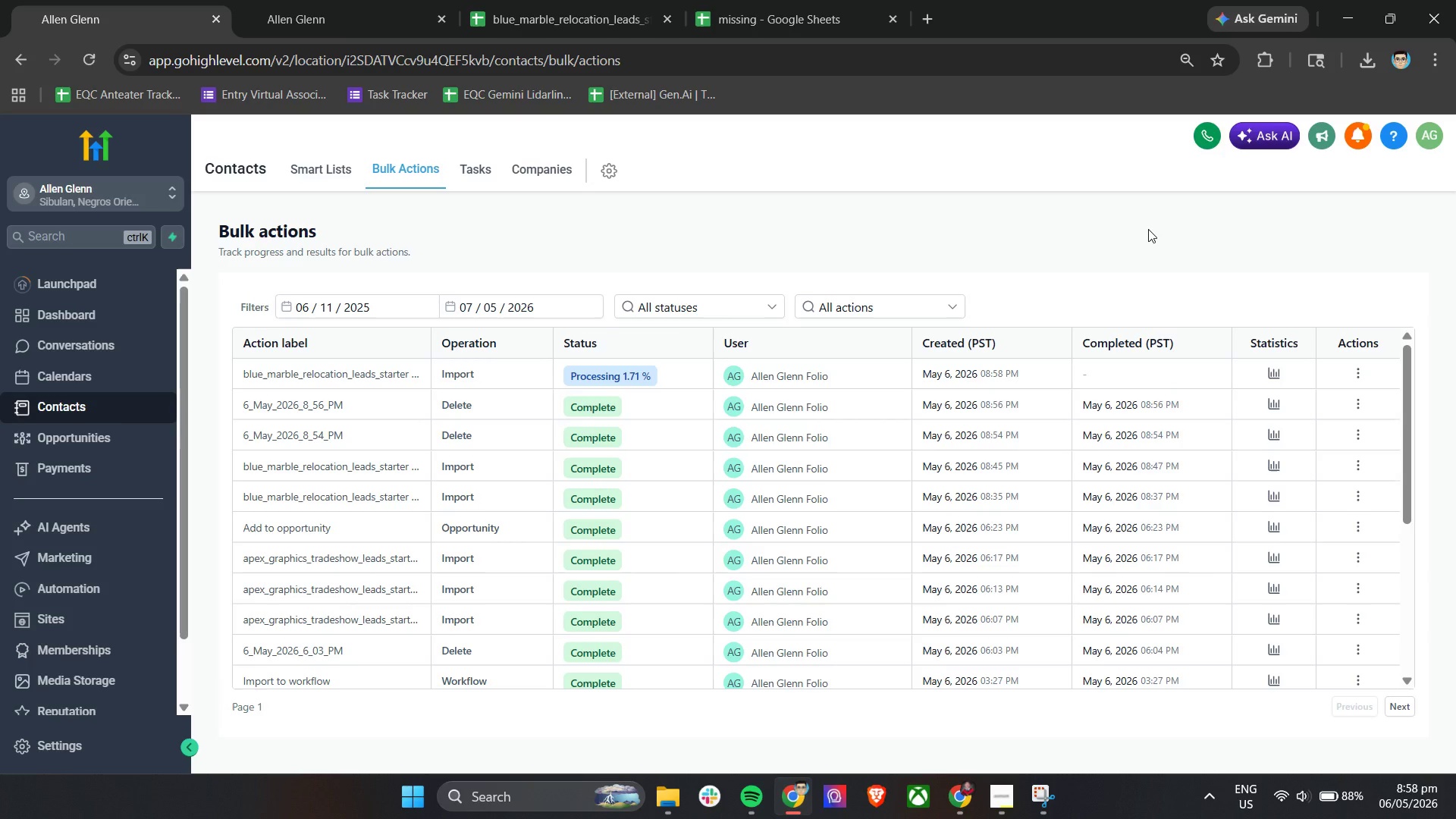 
wait(24.61)
 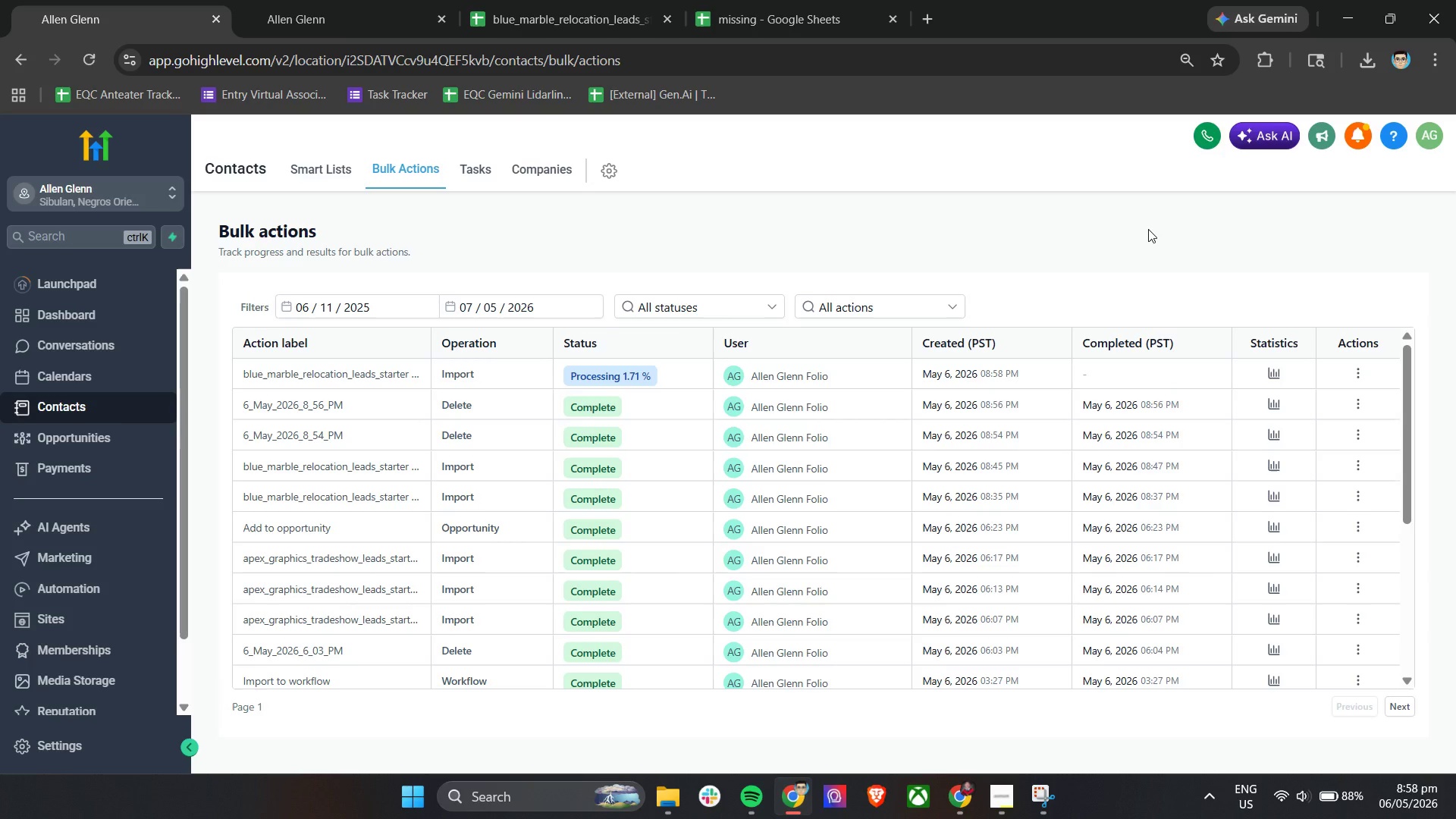 
left_click([1276, 369])
 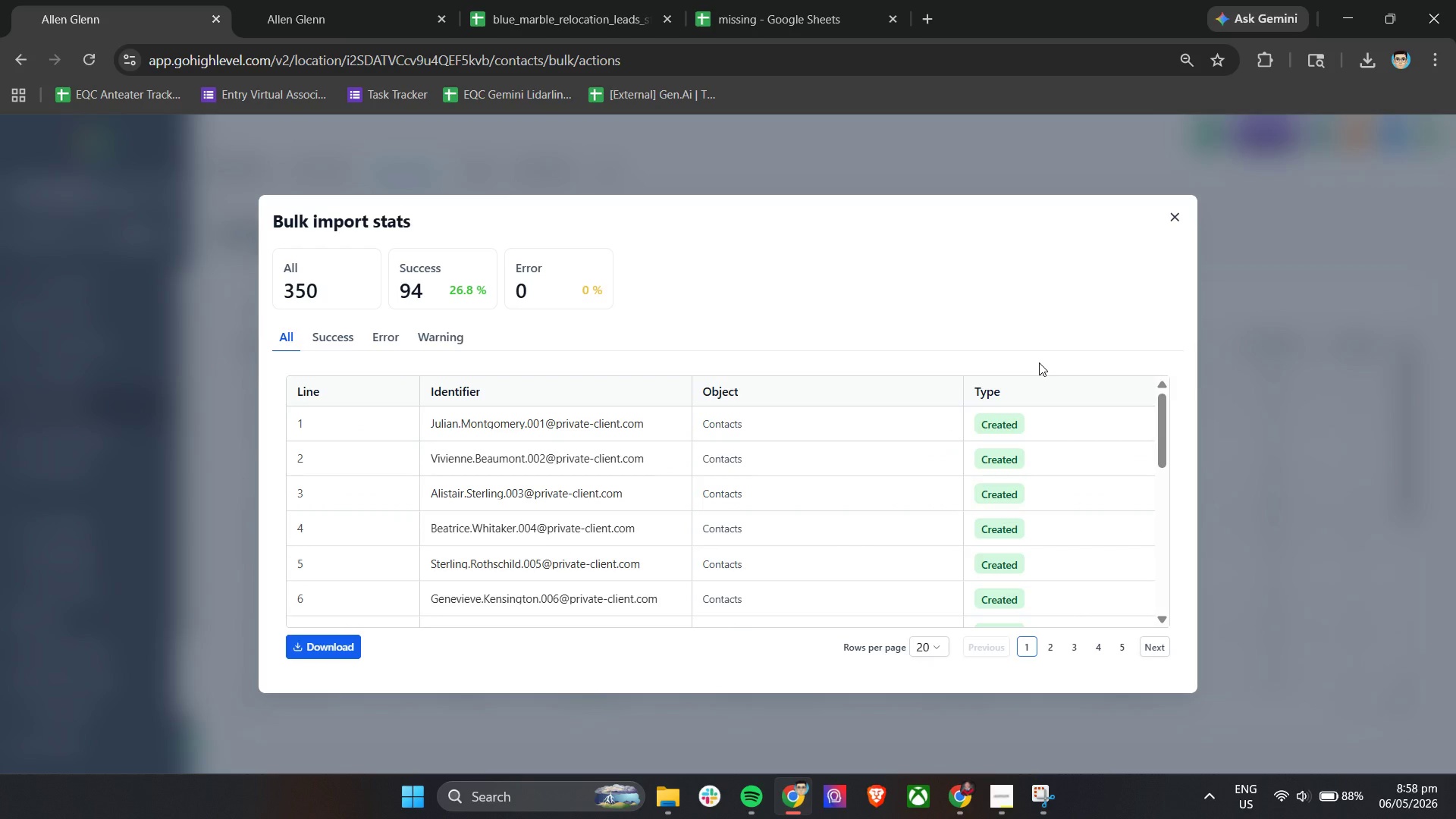 
wait(9.27)
 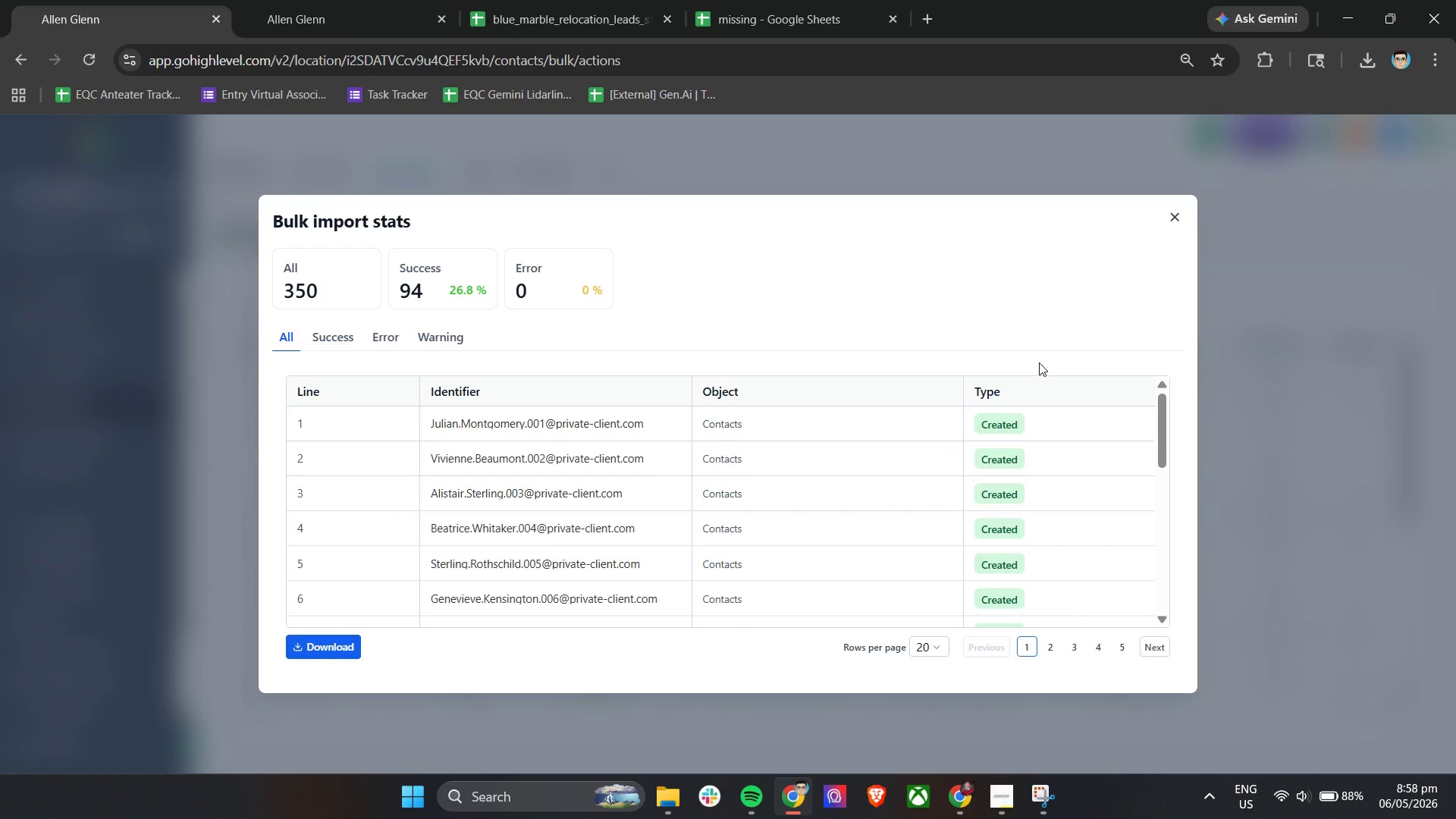 
left_click([1173, 215])
 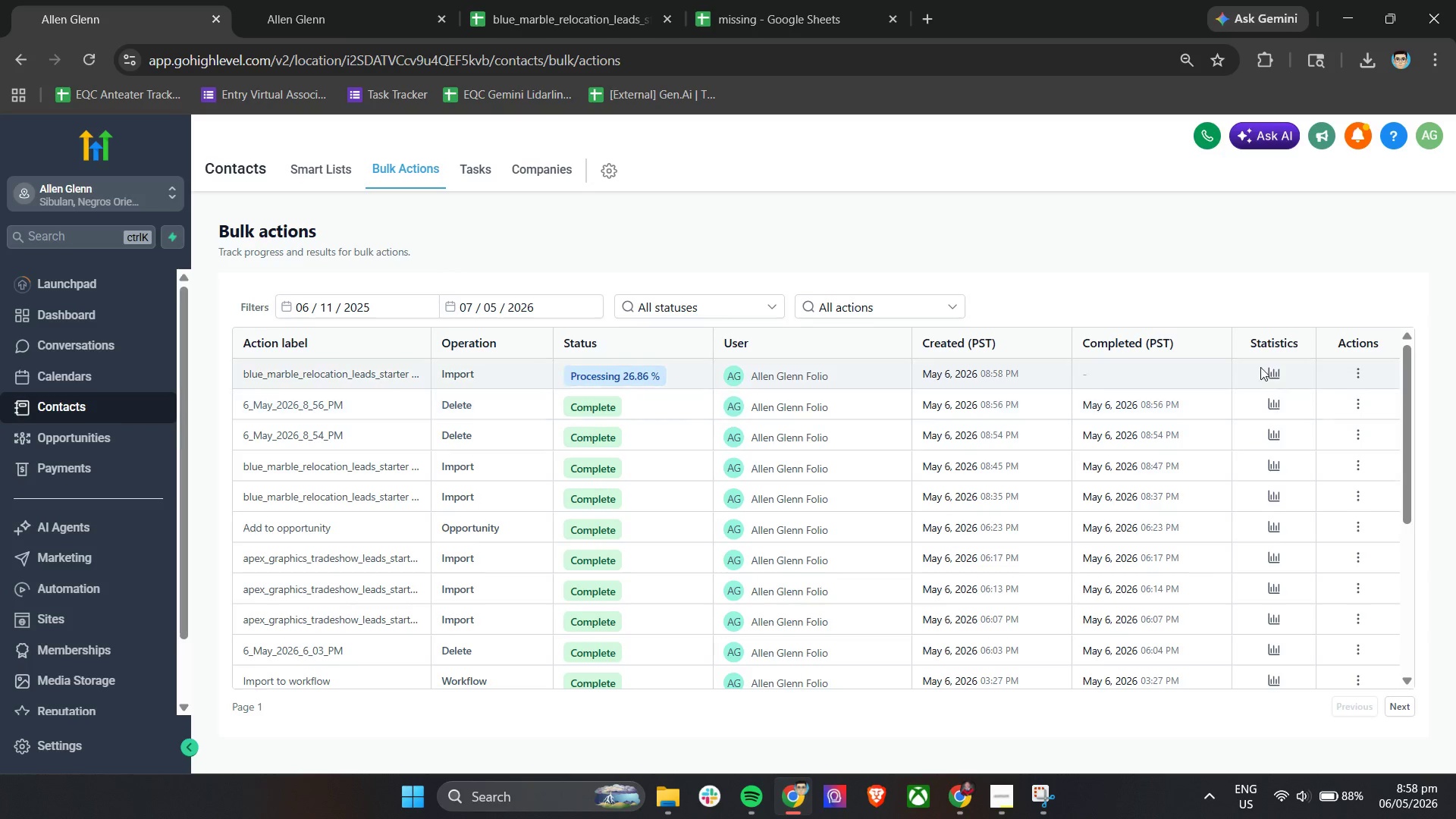 
left_click([1270, 371])
 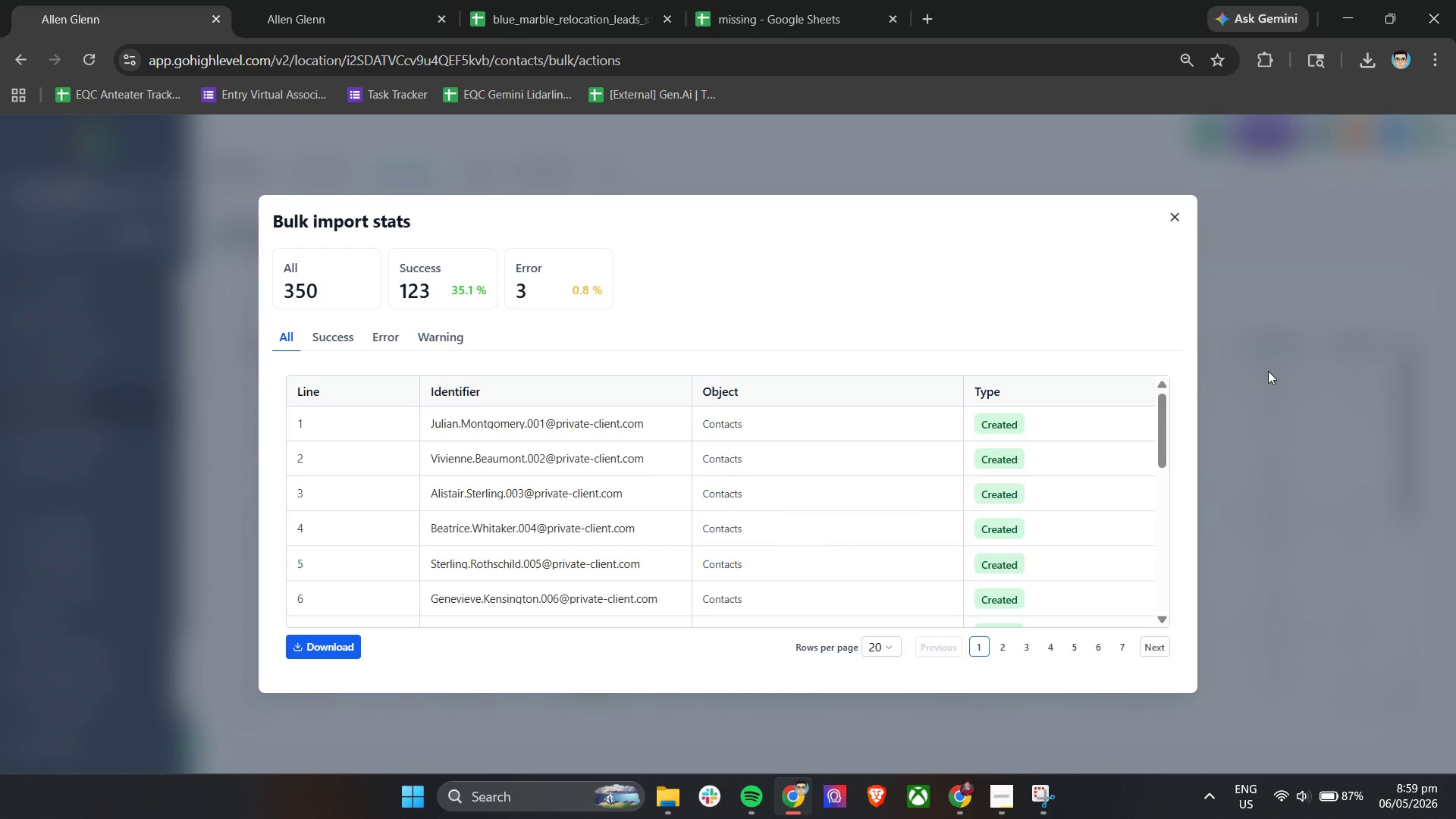 
wait(15.02)
 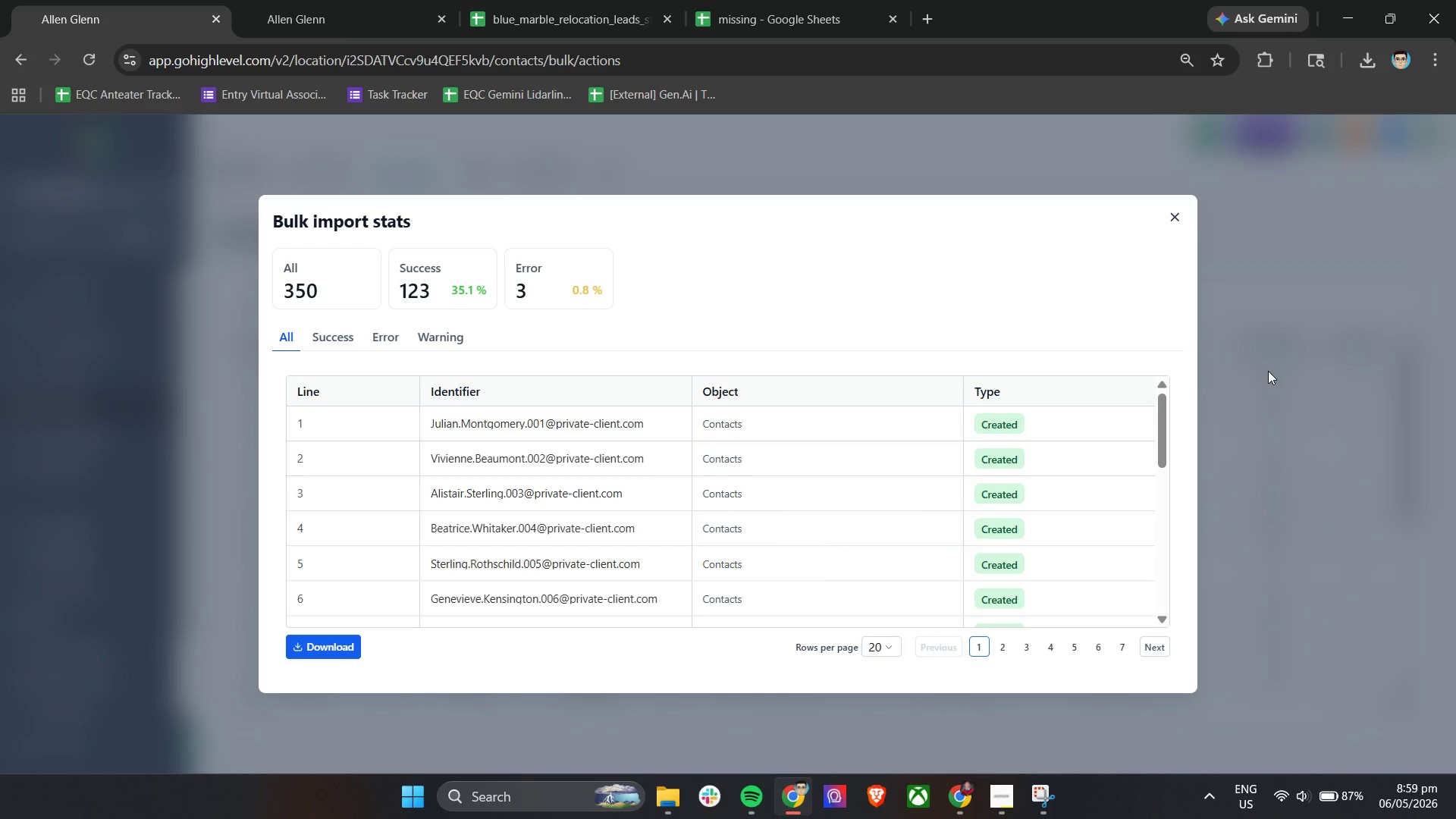 
left_click([1178, 219])
 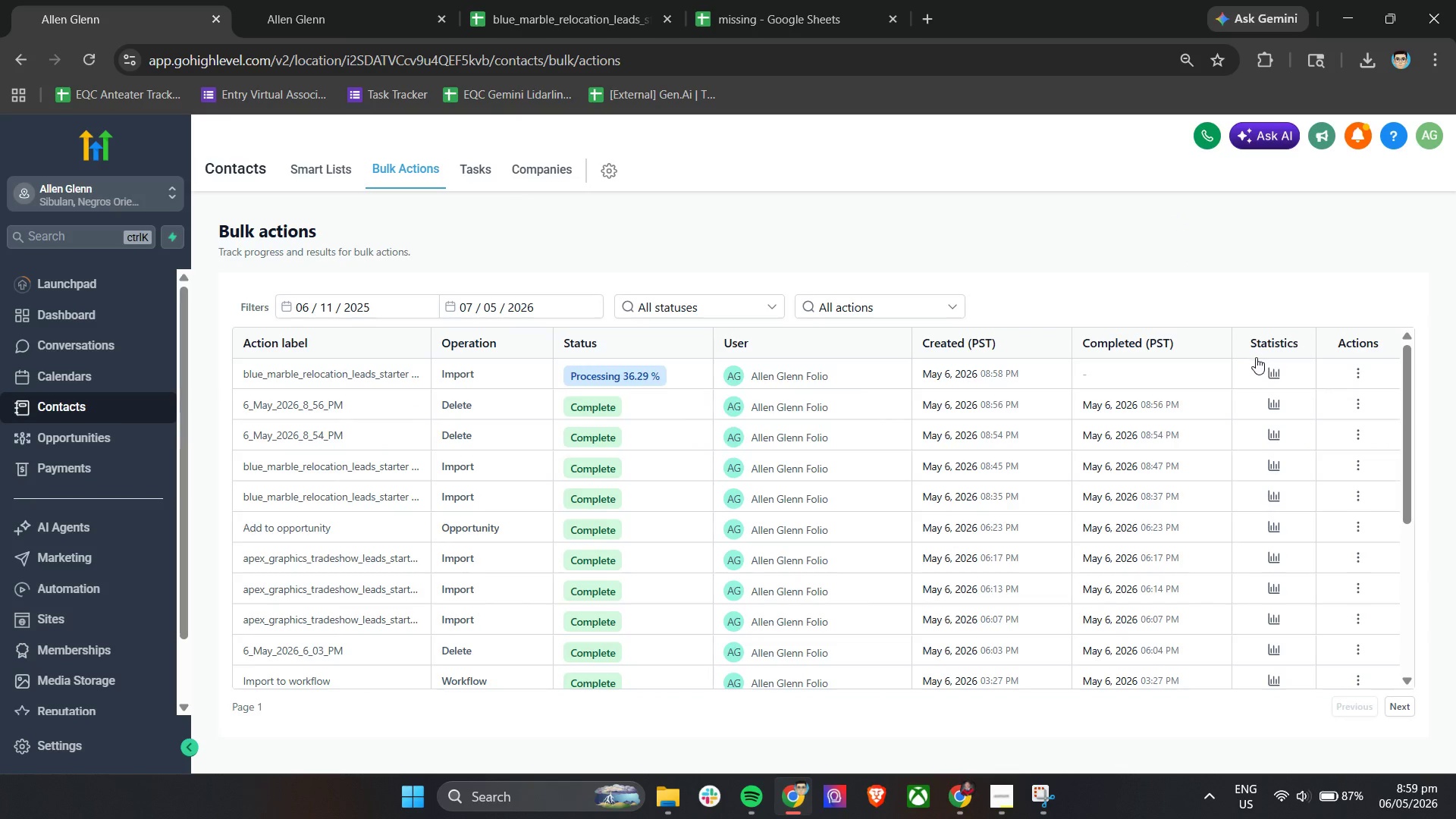 
left_click([1275, 369])
 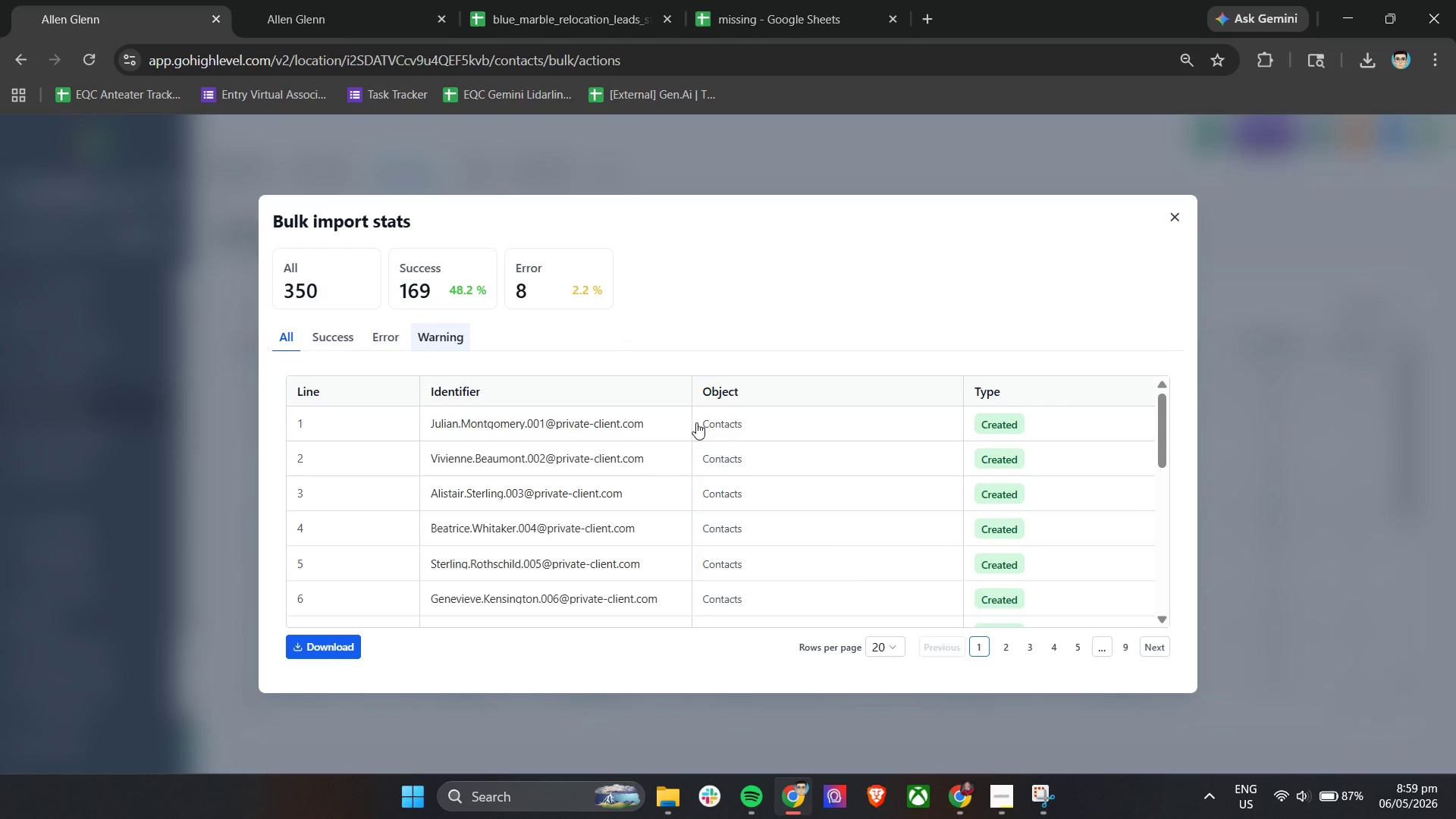 
wait(5.12)
 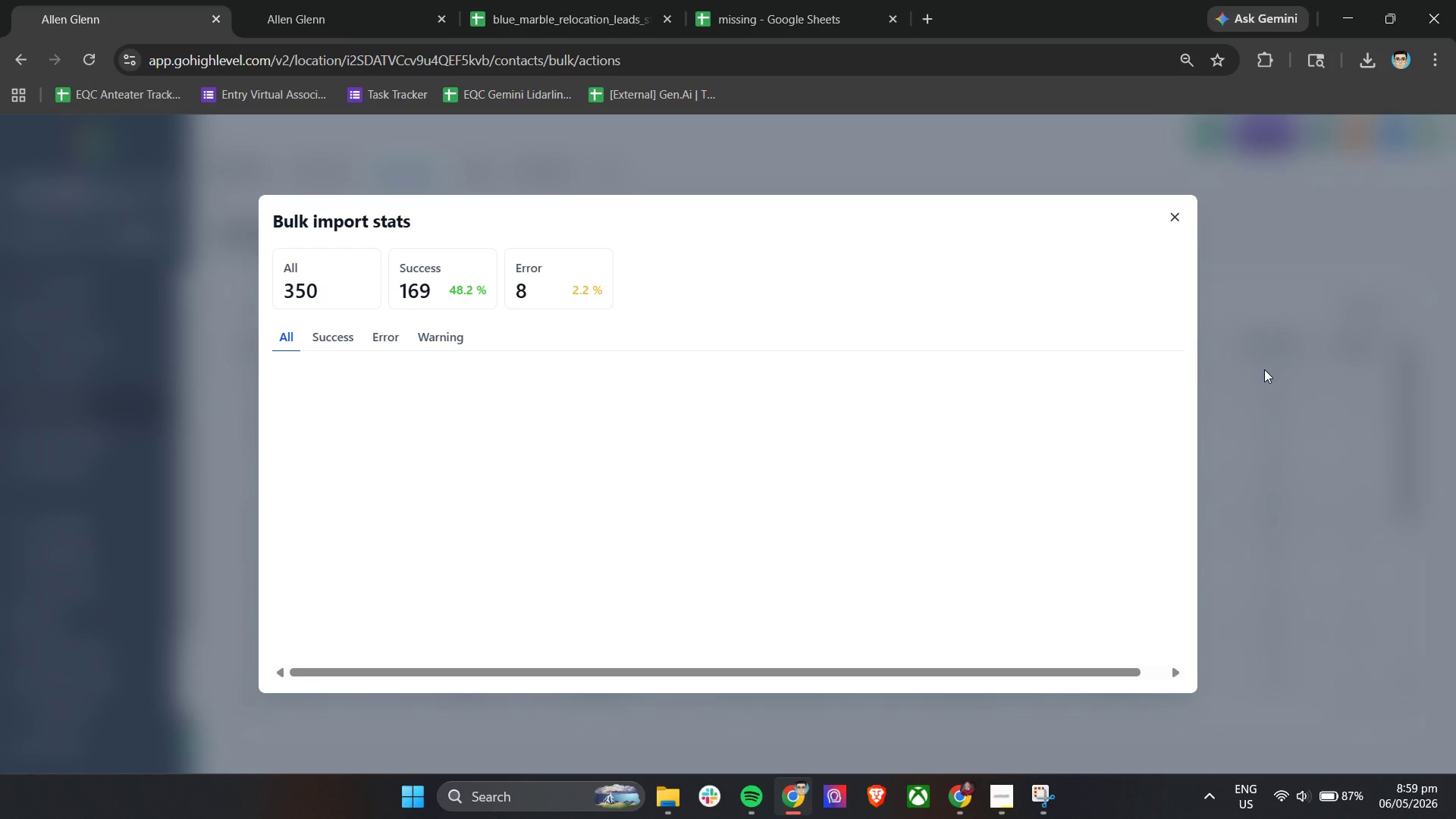 
left_click([398, 343])
 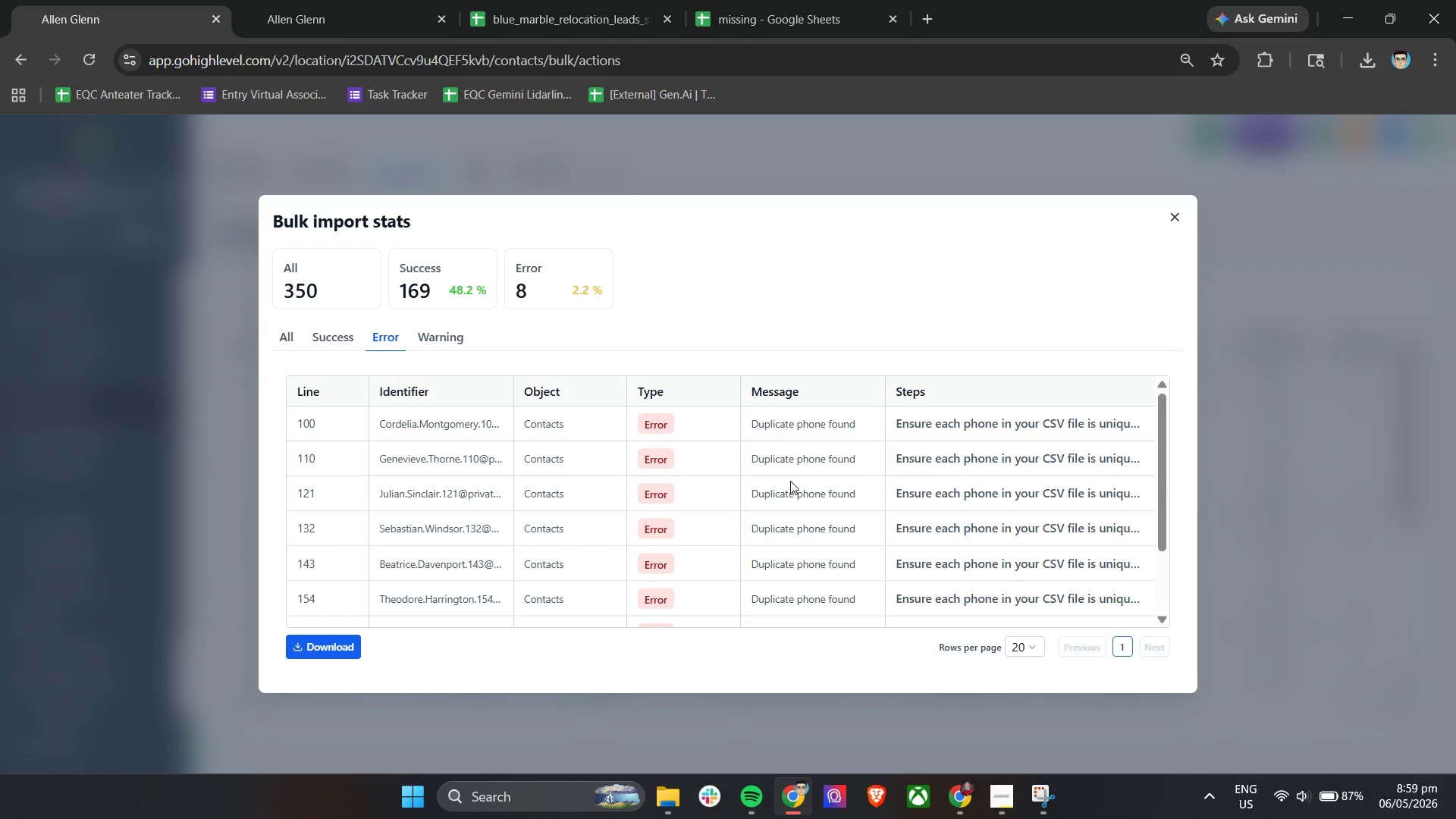 
wait(7.78)
 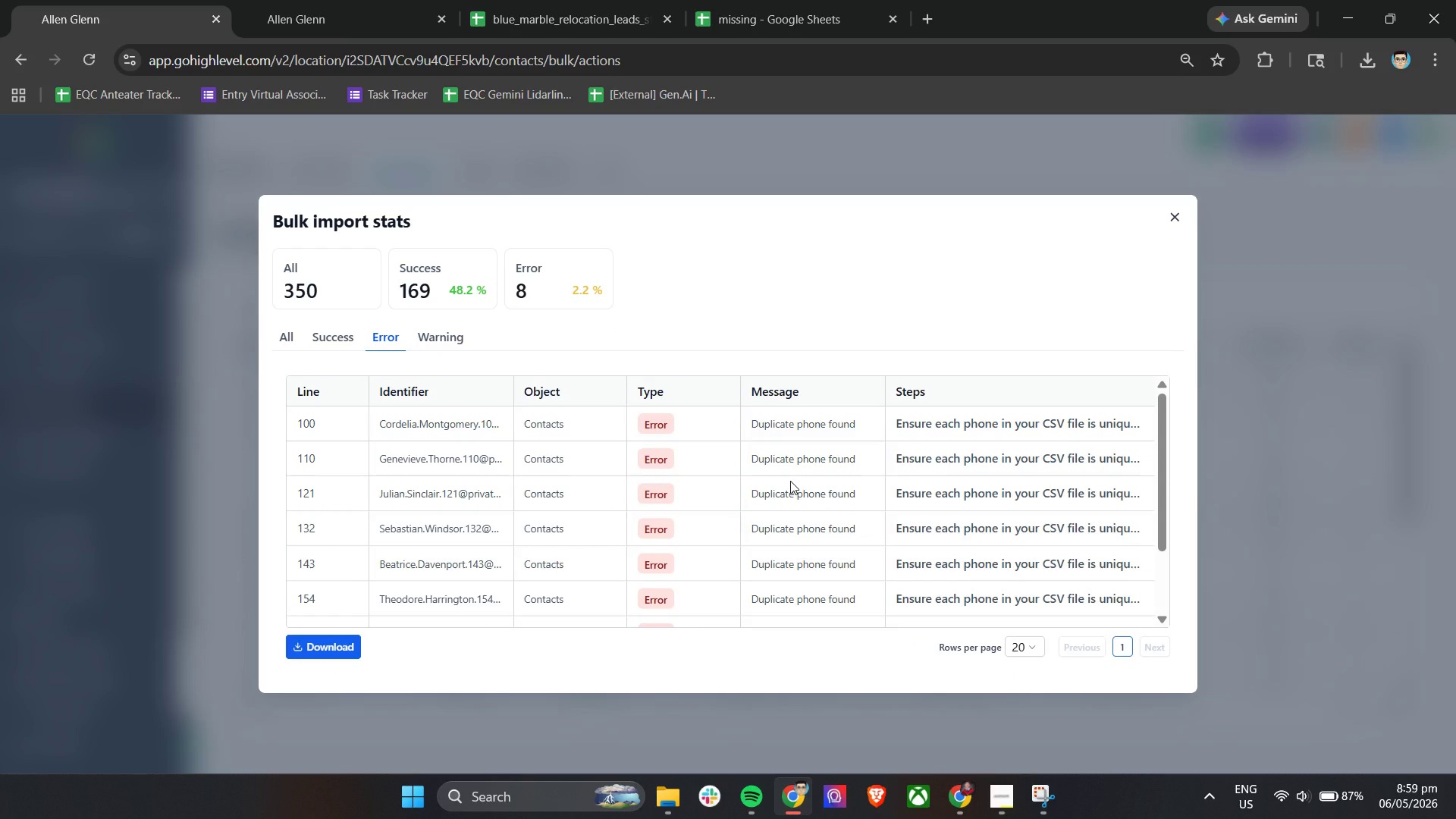 
scroll: coordinate [945, 566], scroll_direction: down, amount: 24.0
 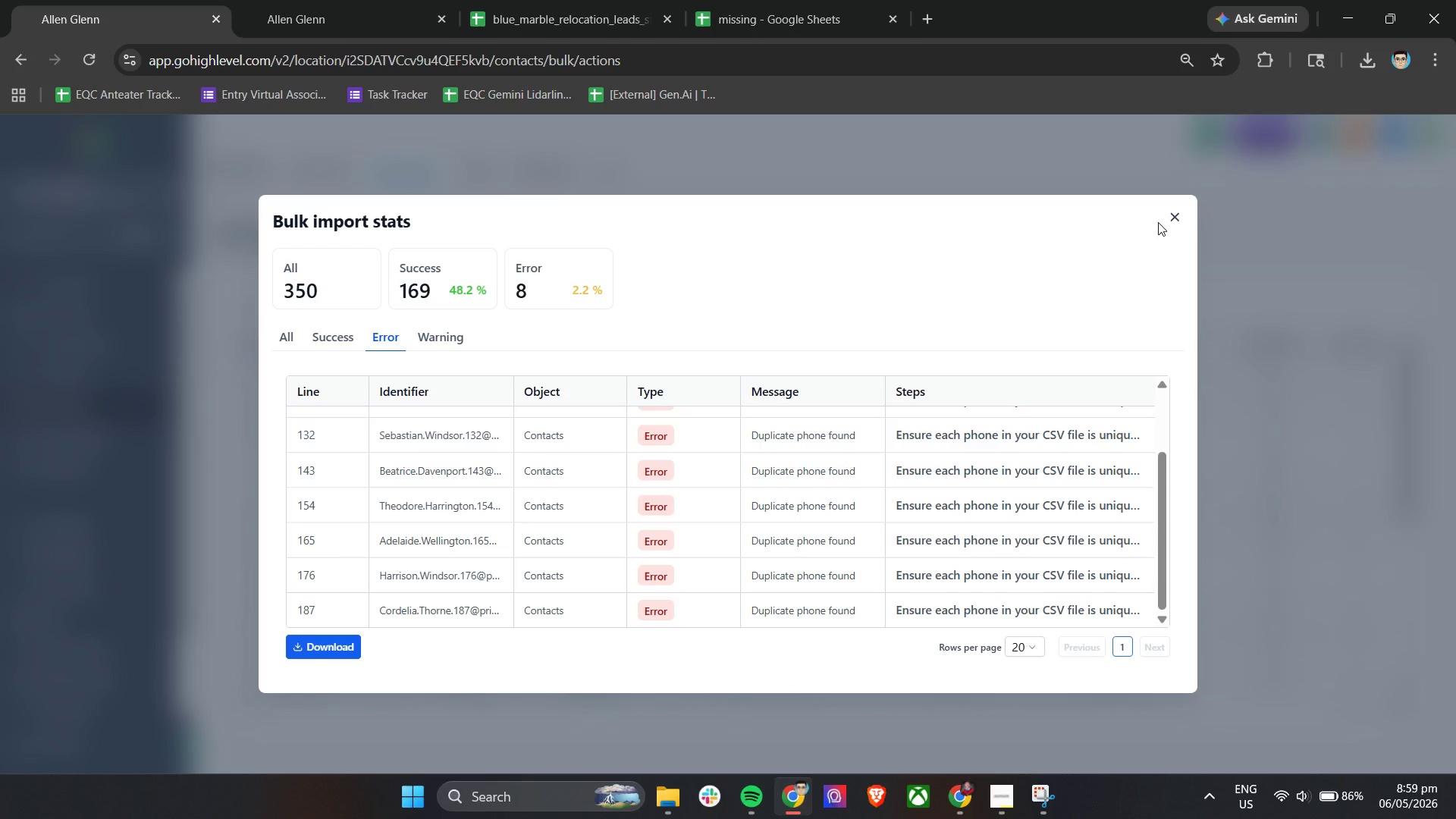 
wait(29.17)
 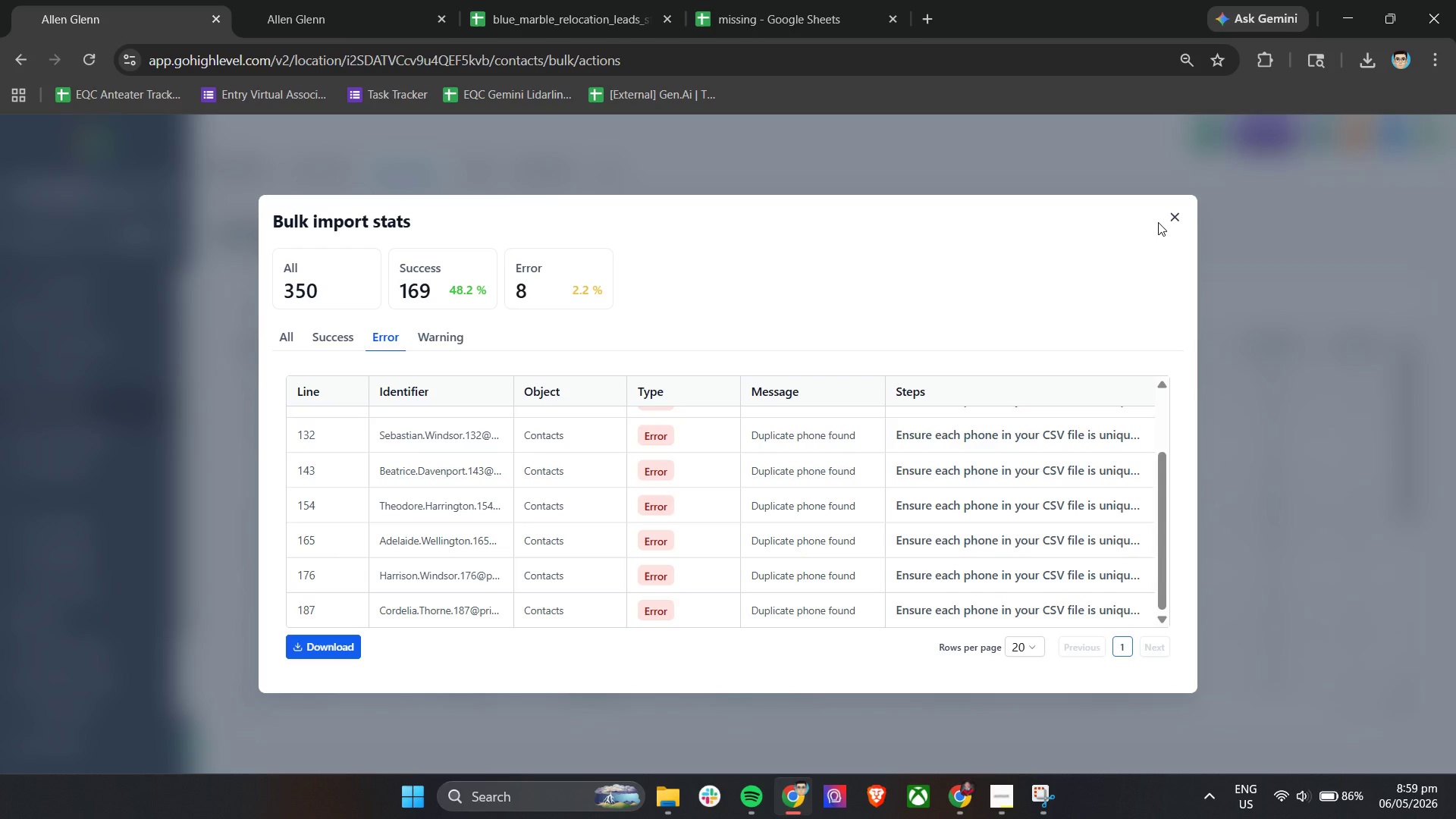 
left_click([1173, 218])
 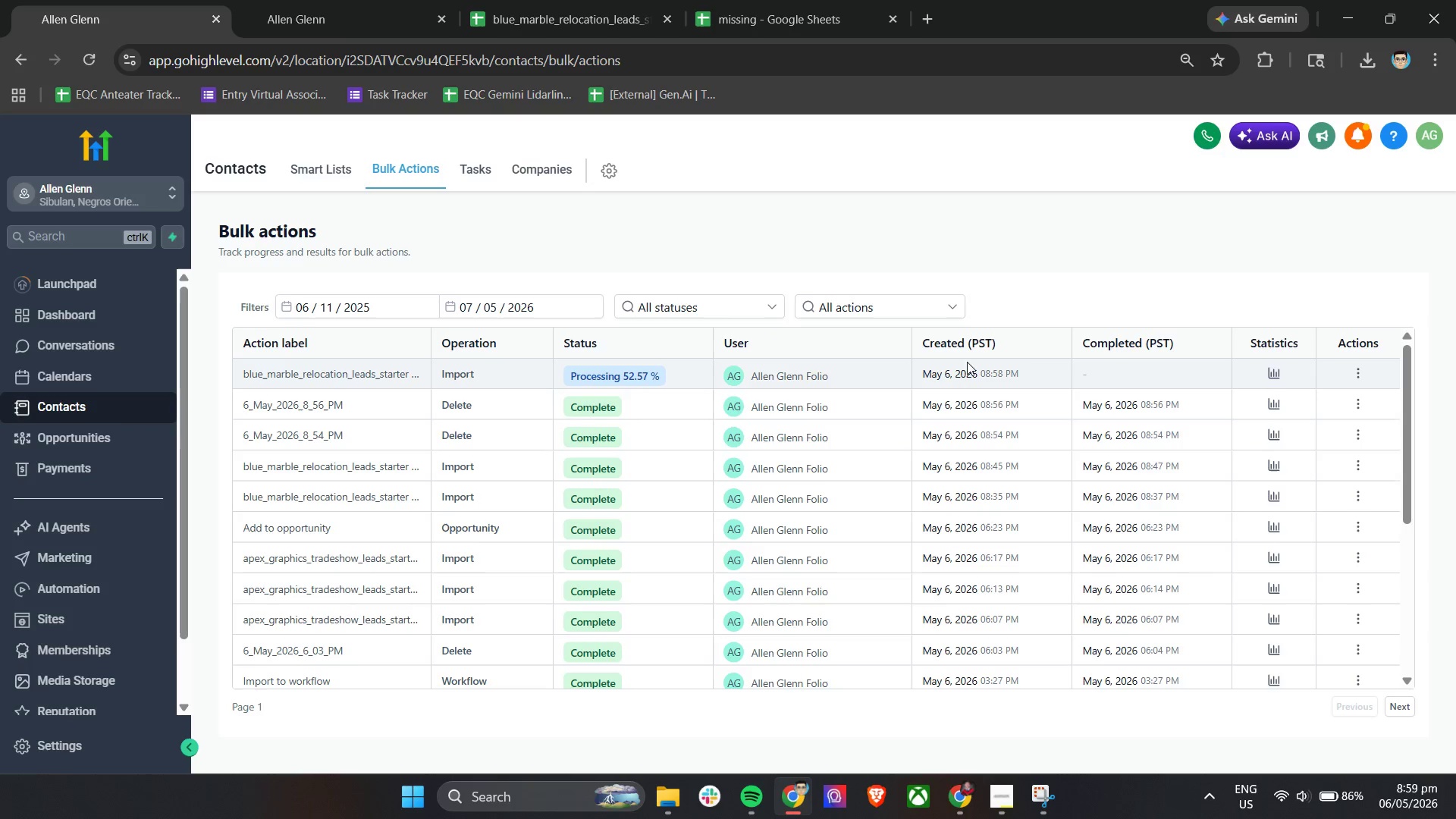 
left_click_drag(start_coordinate=[1261, 376], to_coordinate=[1265, 376])
 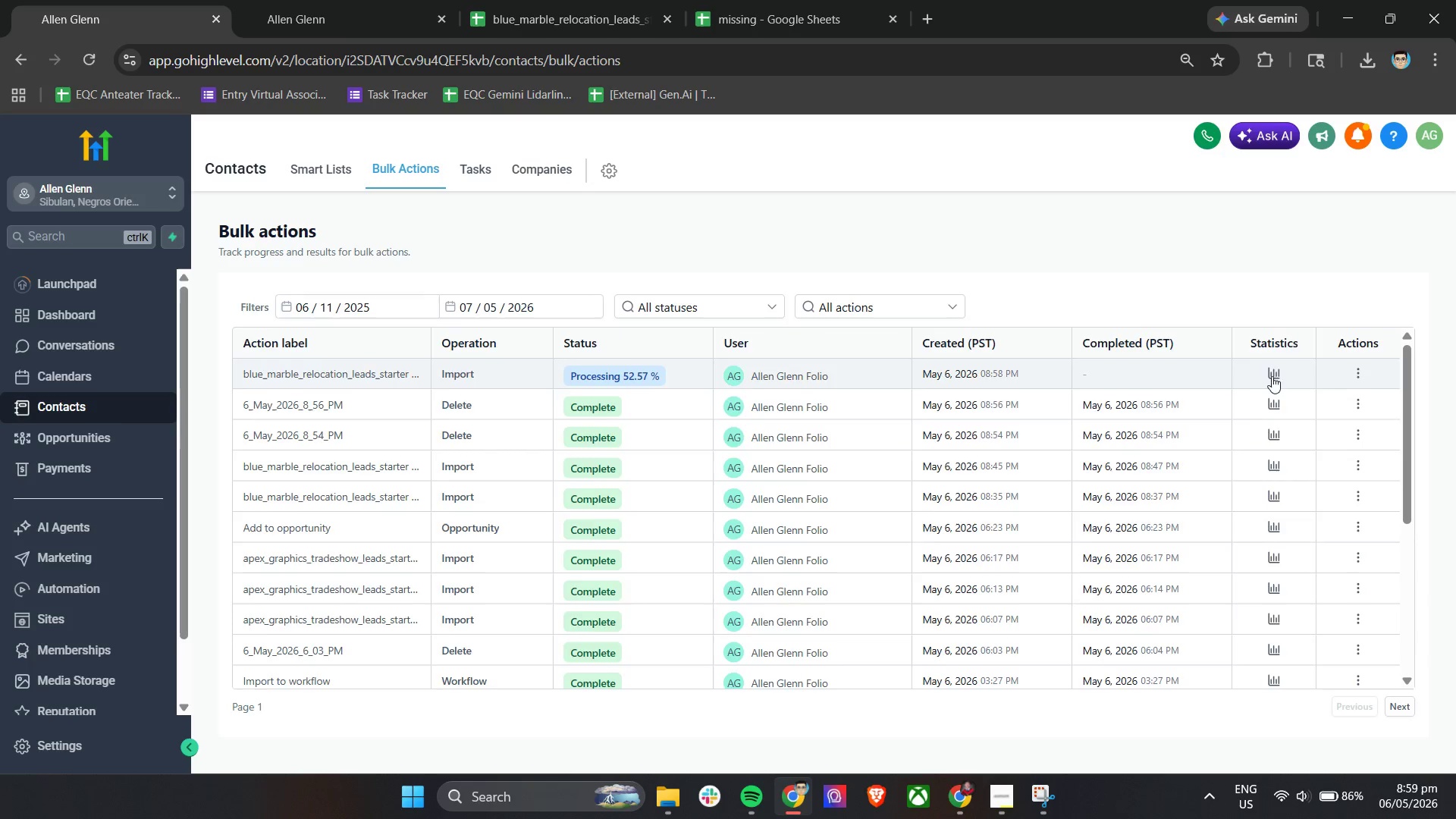 
double_click([1272, 376])
 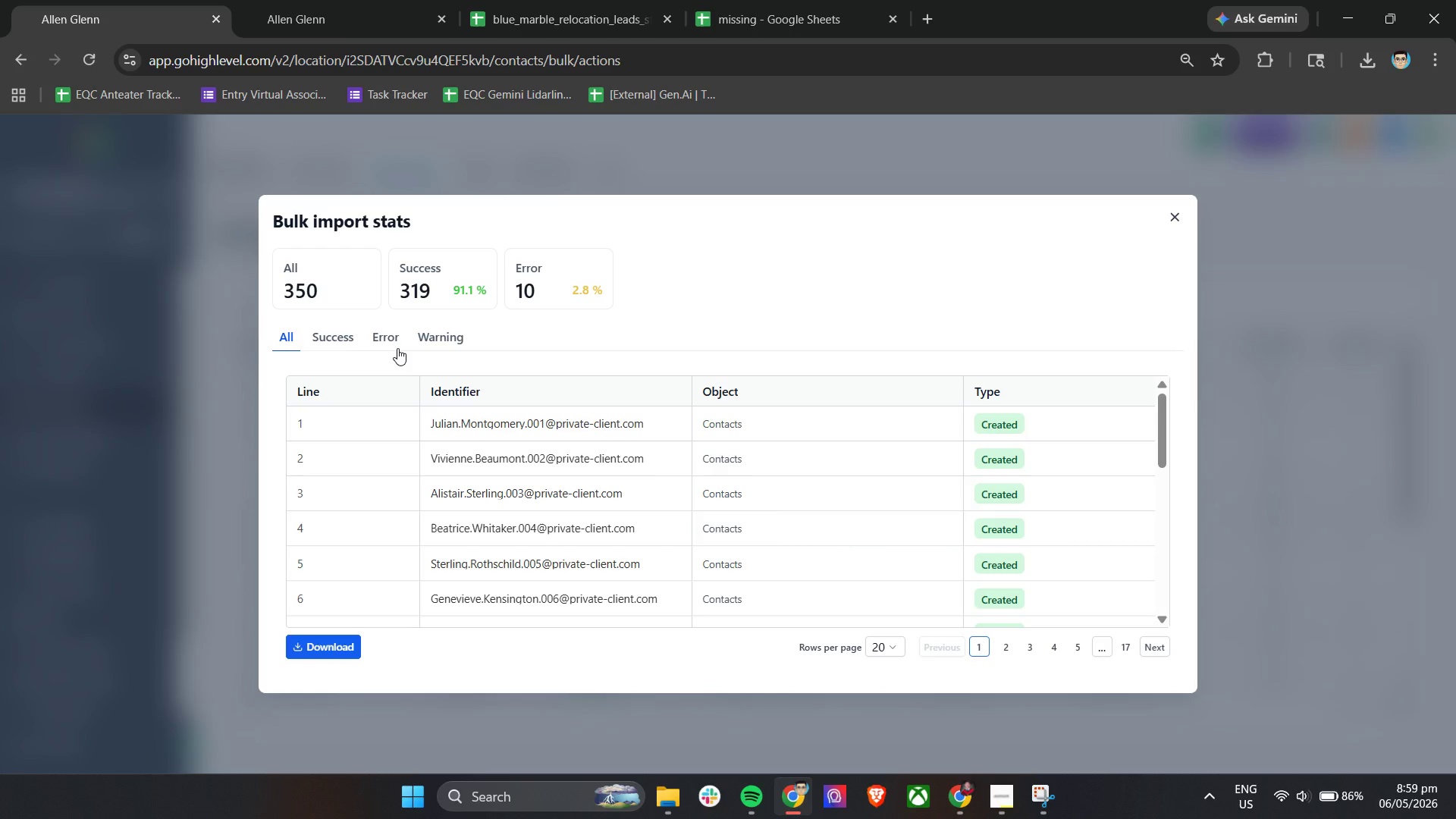 
wait(6.06)
 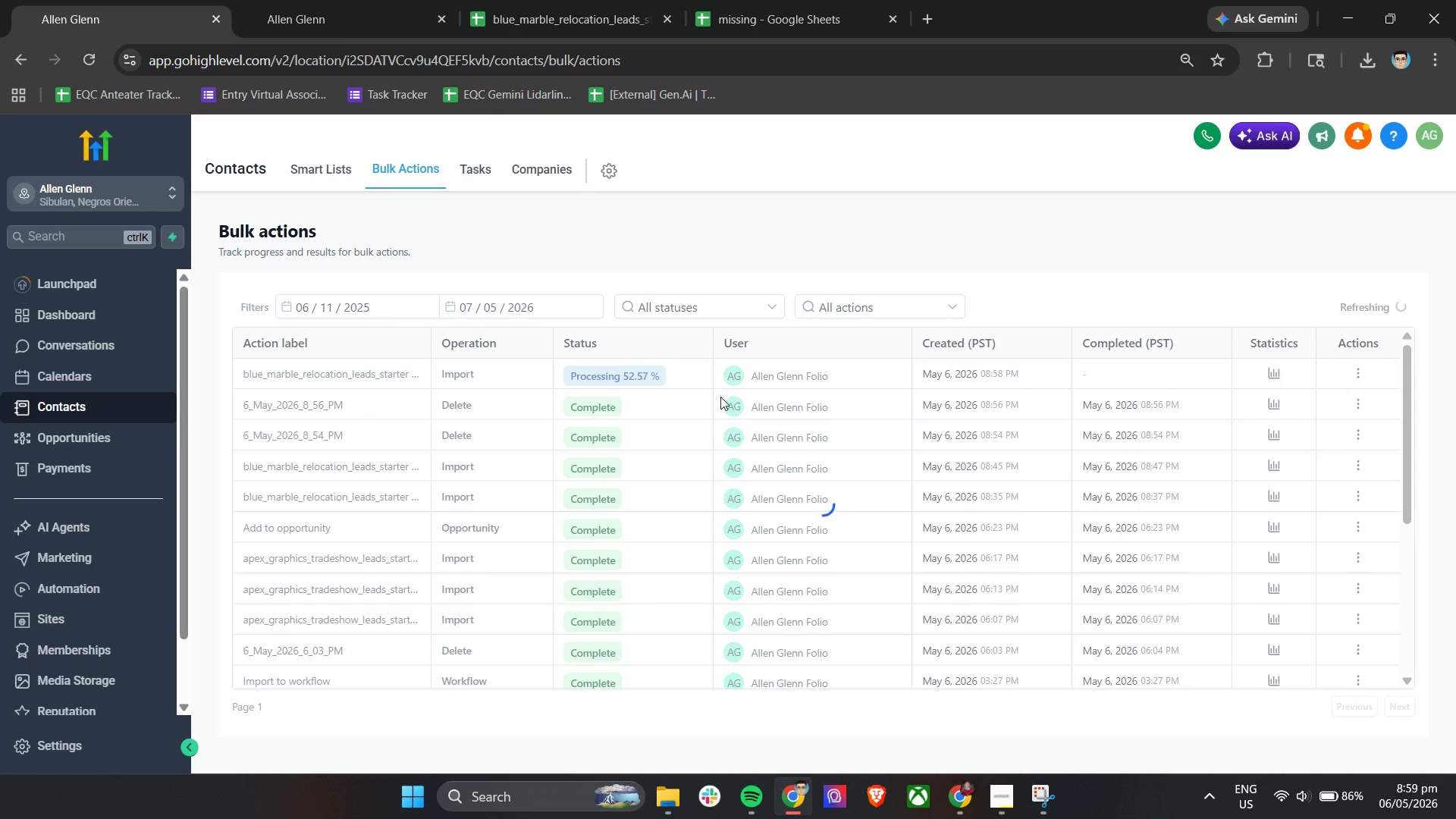 
left_click([344, 344])
 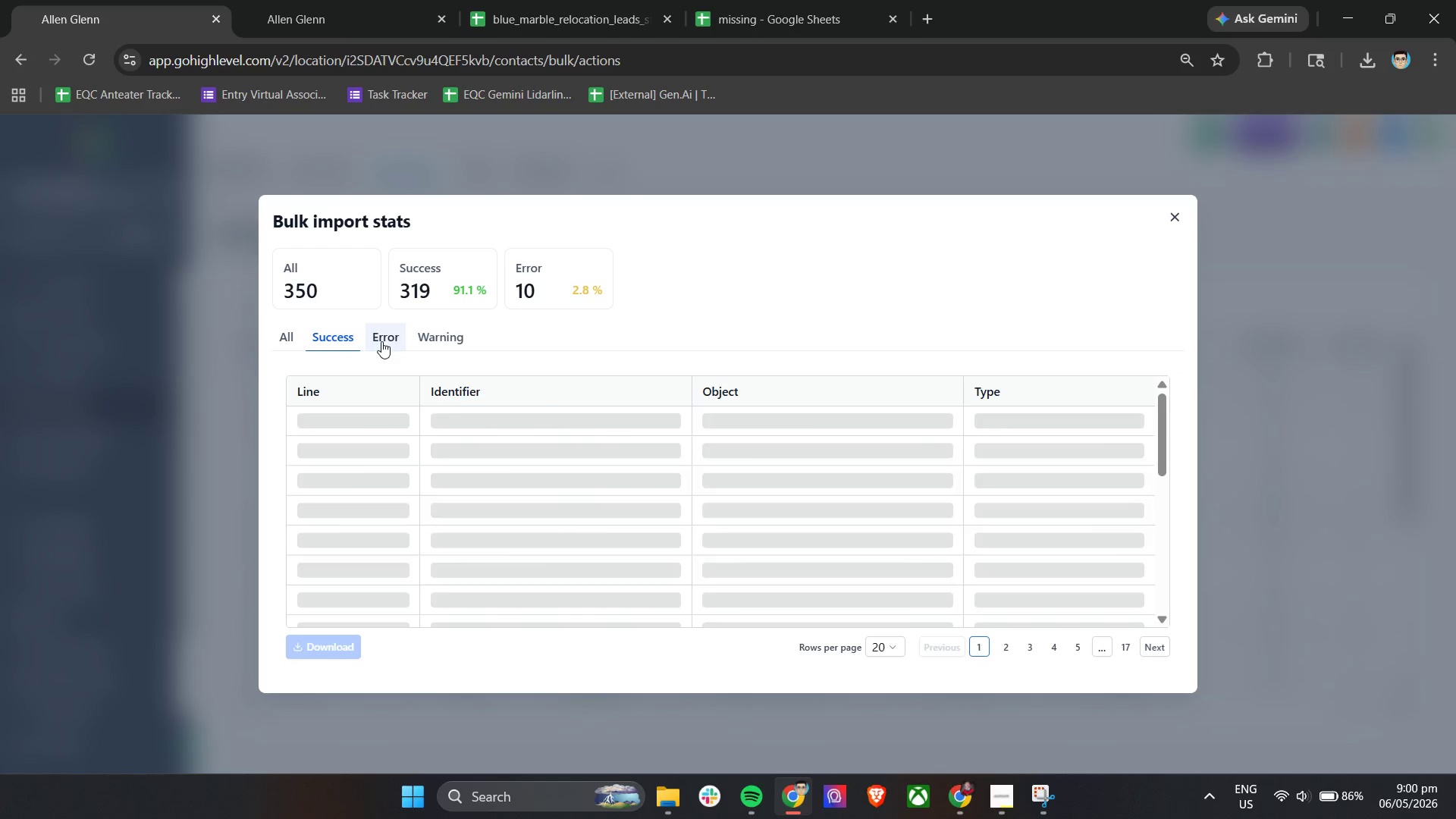 
left_click([382, 341])
 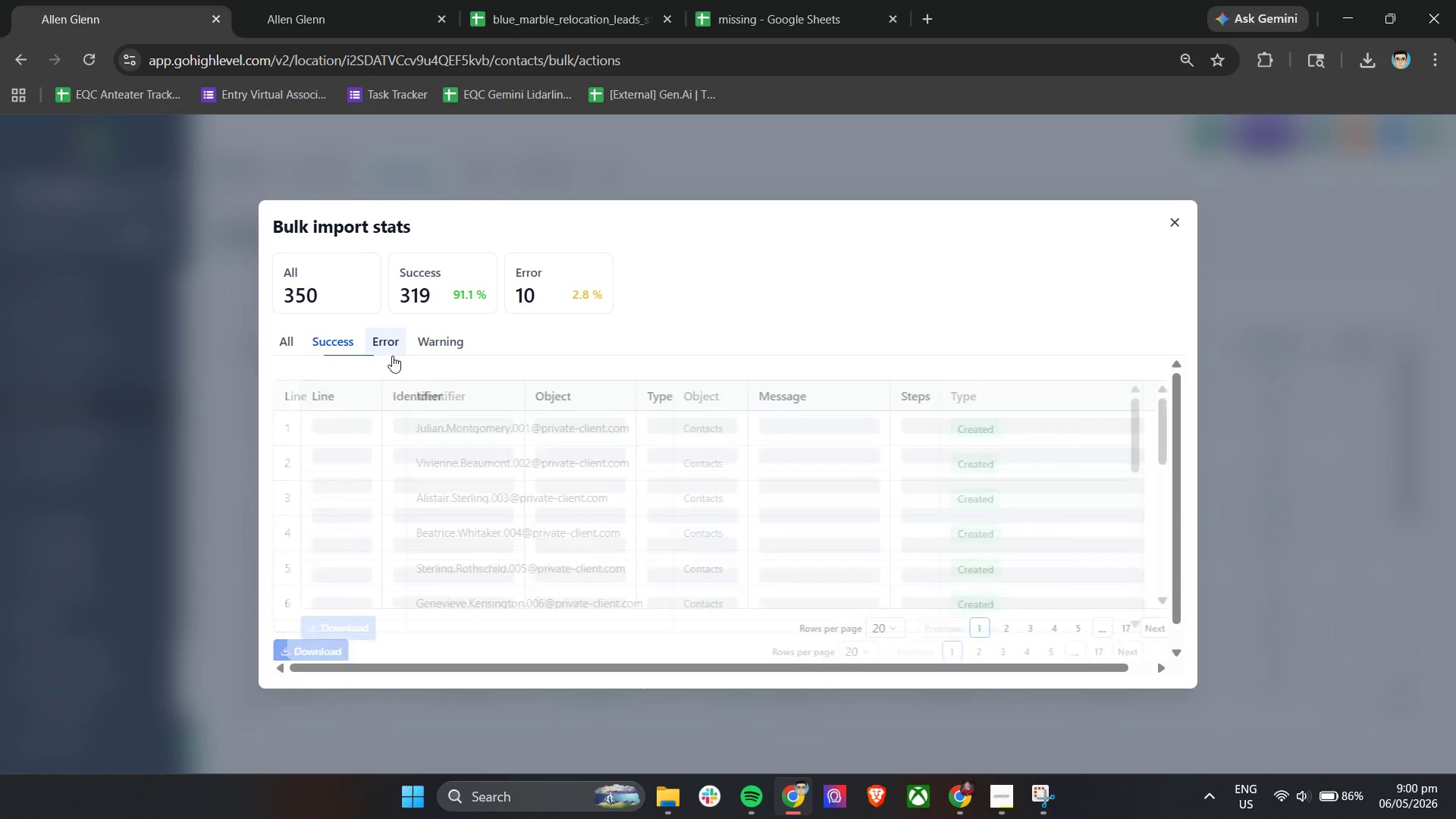 
mouse_move([477, 393])
 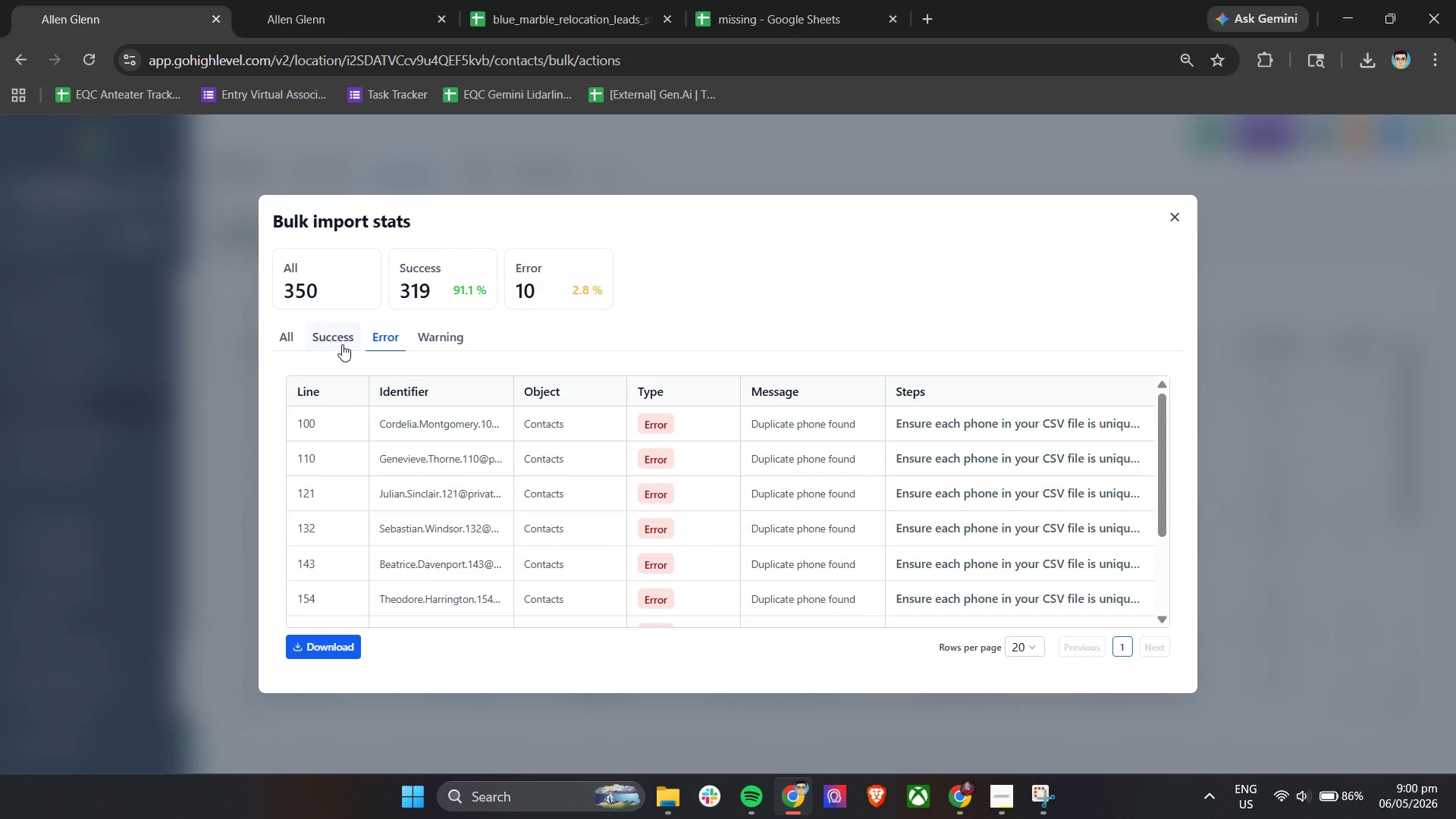 
left_click([341, 338])
 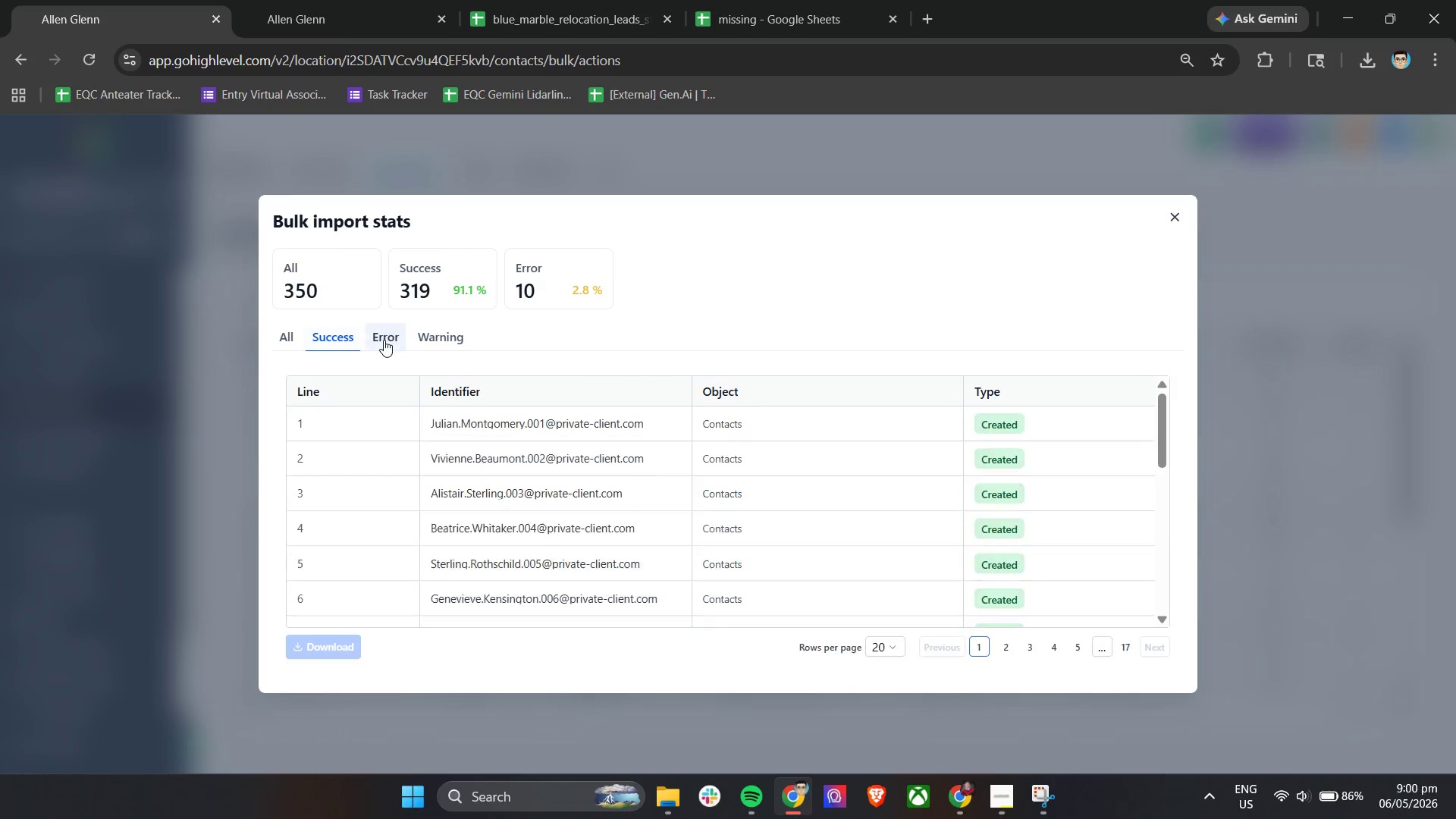 
left_click([384, 340])
 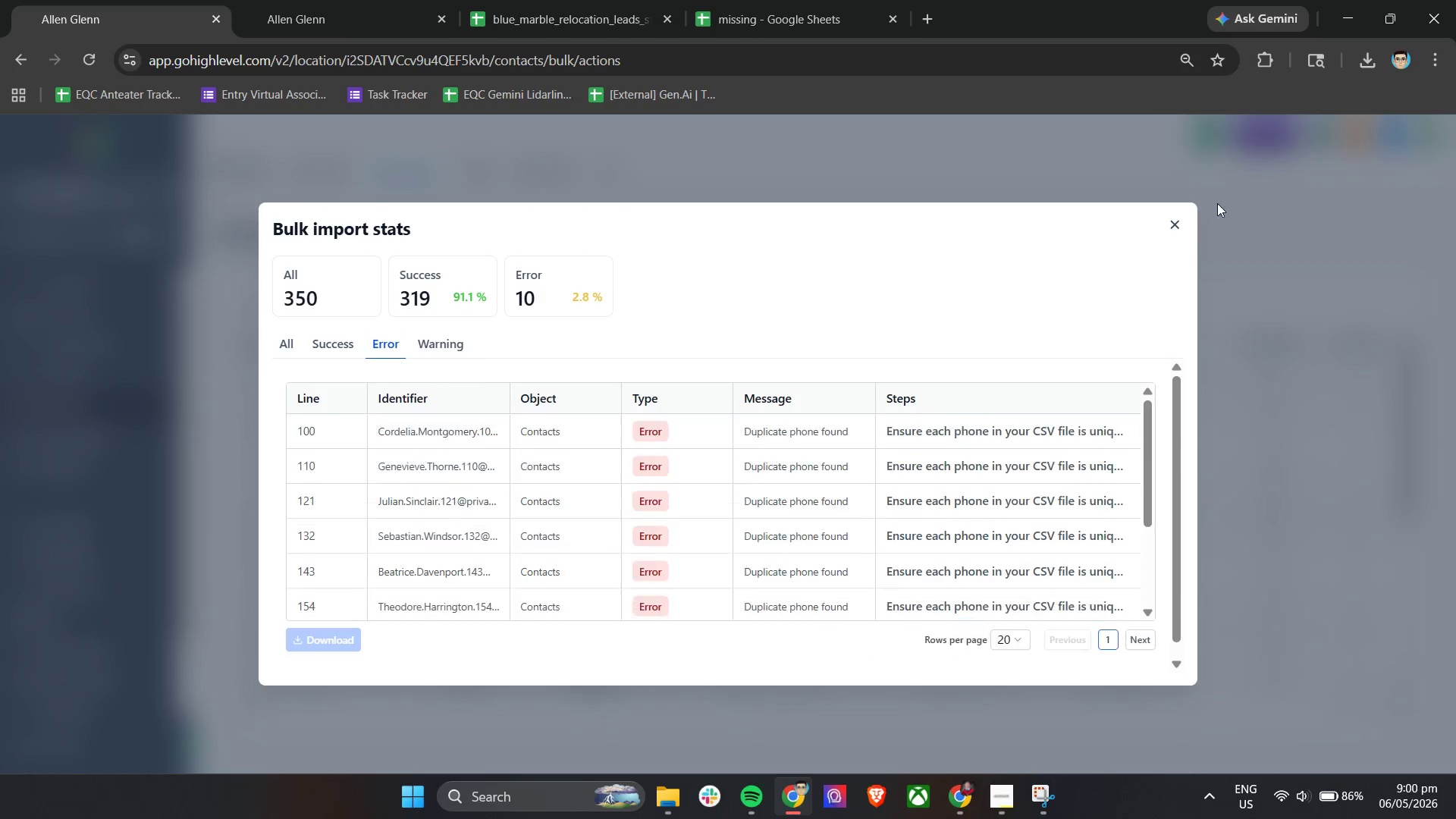 
left_click([1176, 222])
 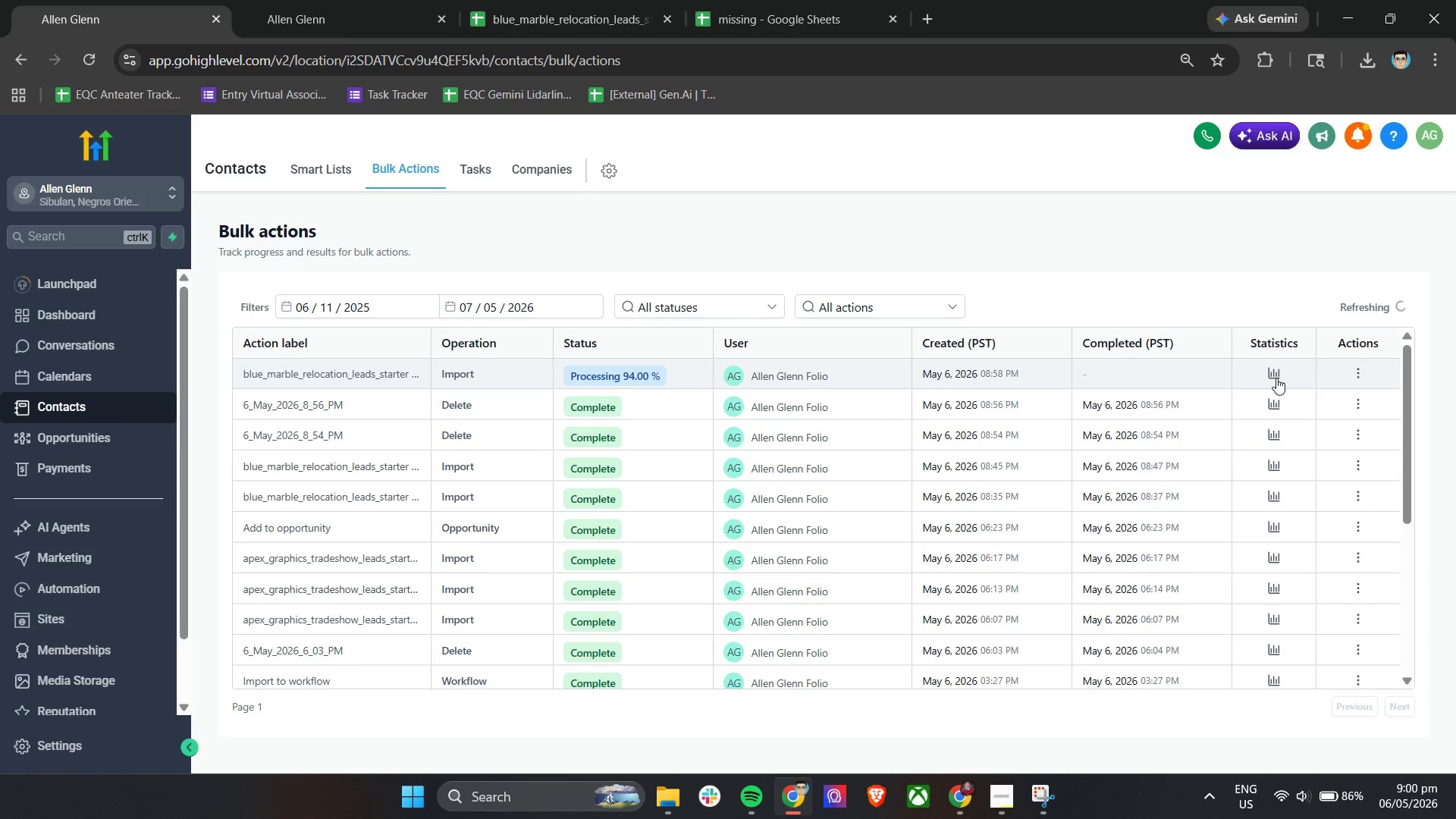 
left_click([1276, 375])
 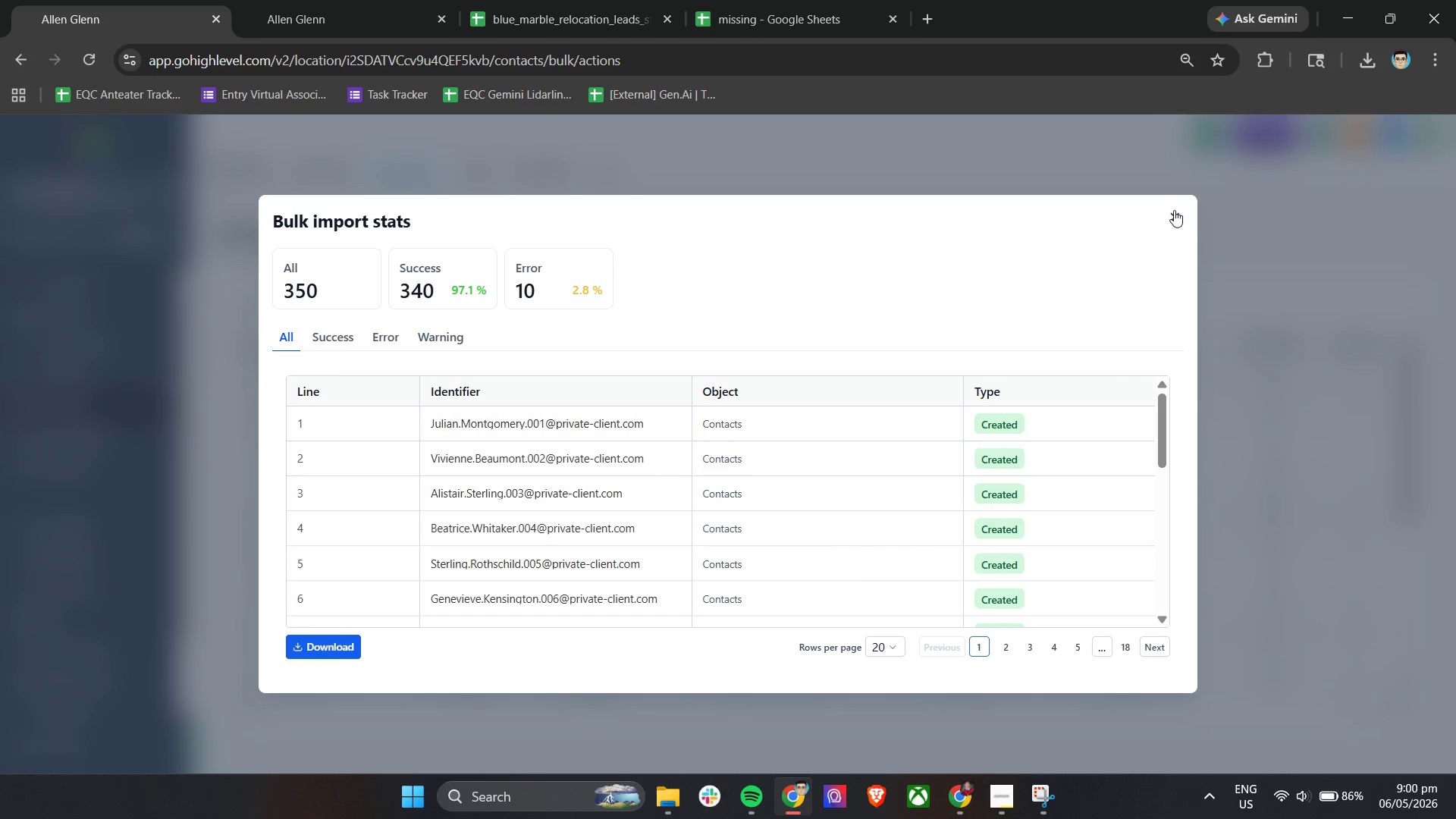 
left_click([1172, 212])
 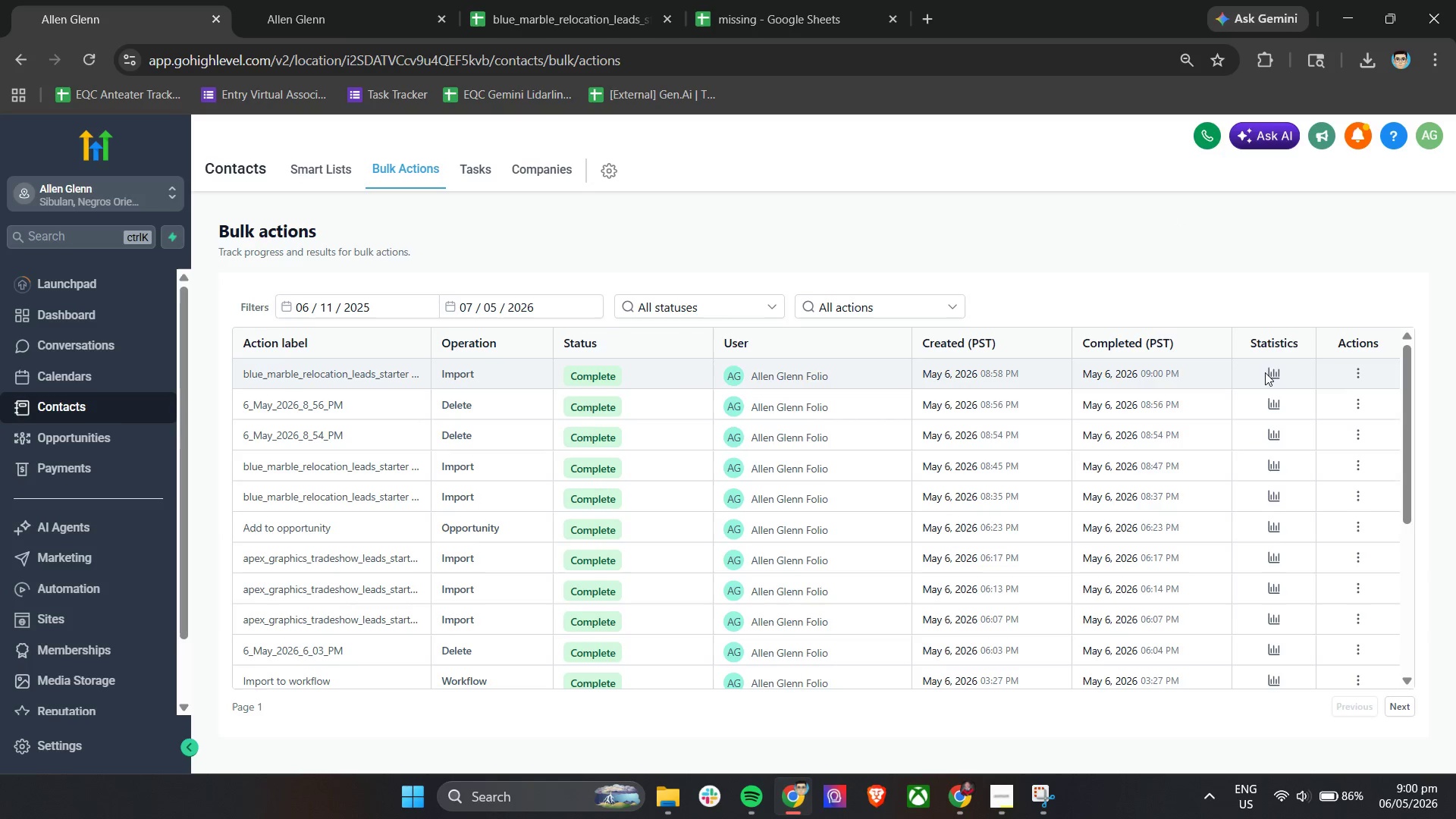 
left_click([1272, 376])
 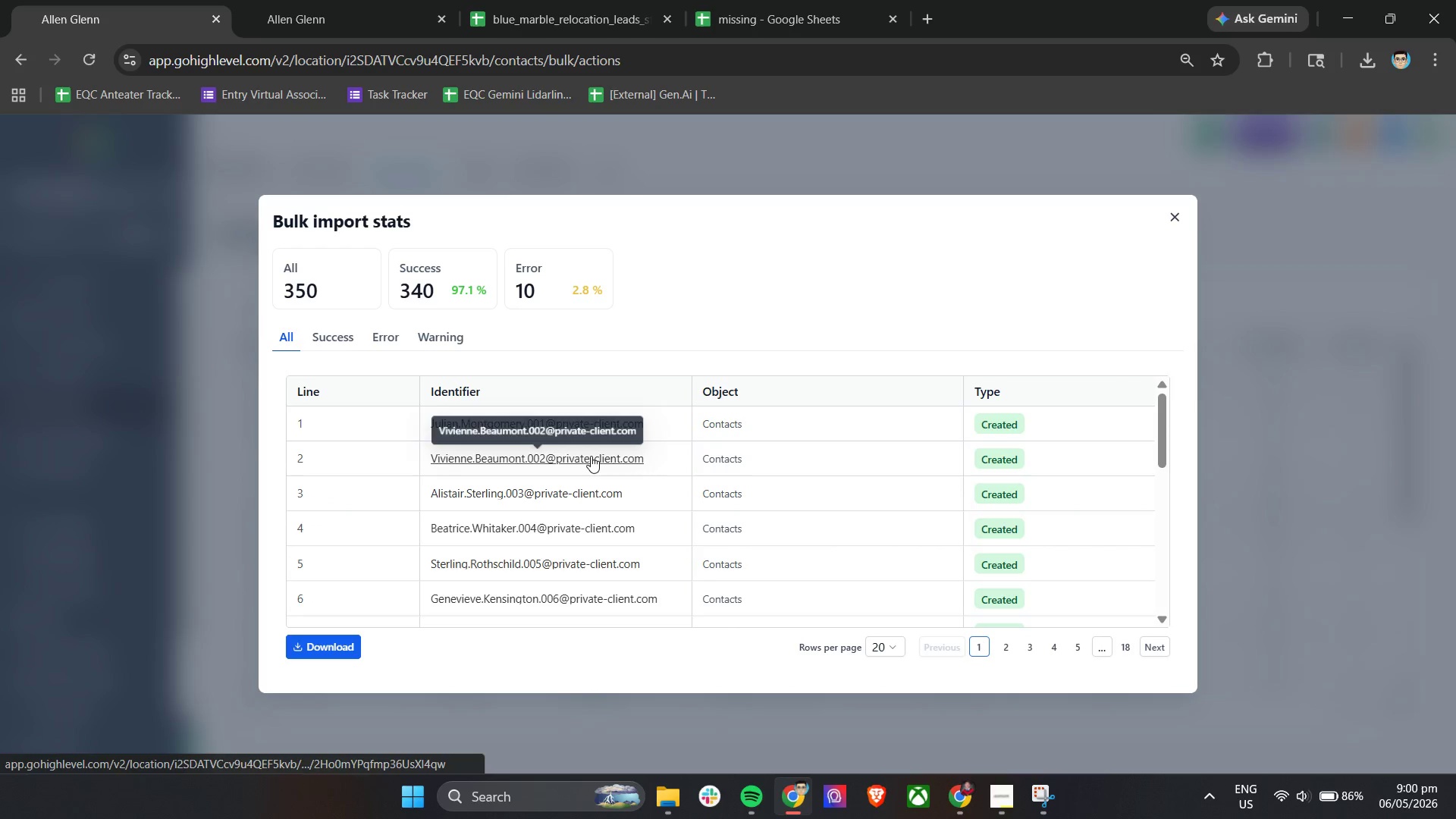 
left_click([383, 344])
 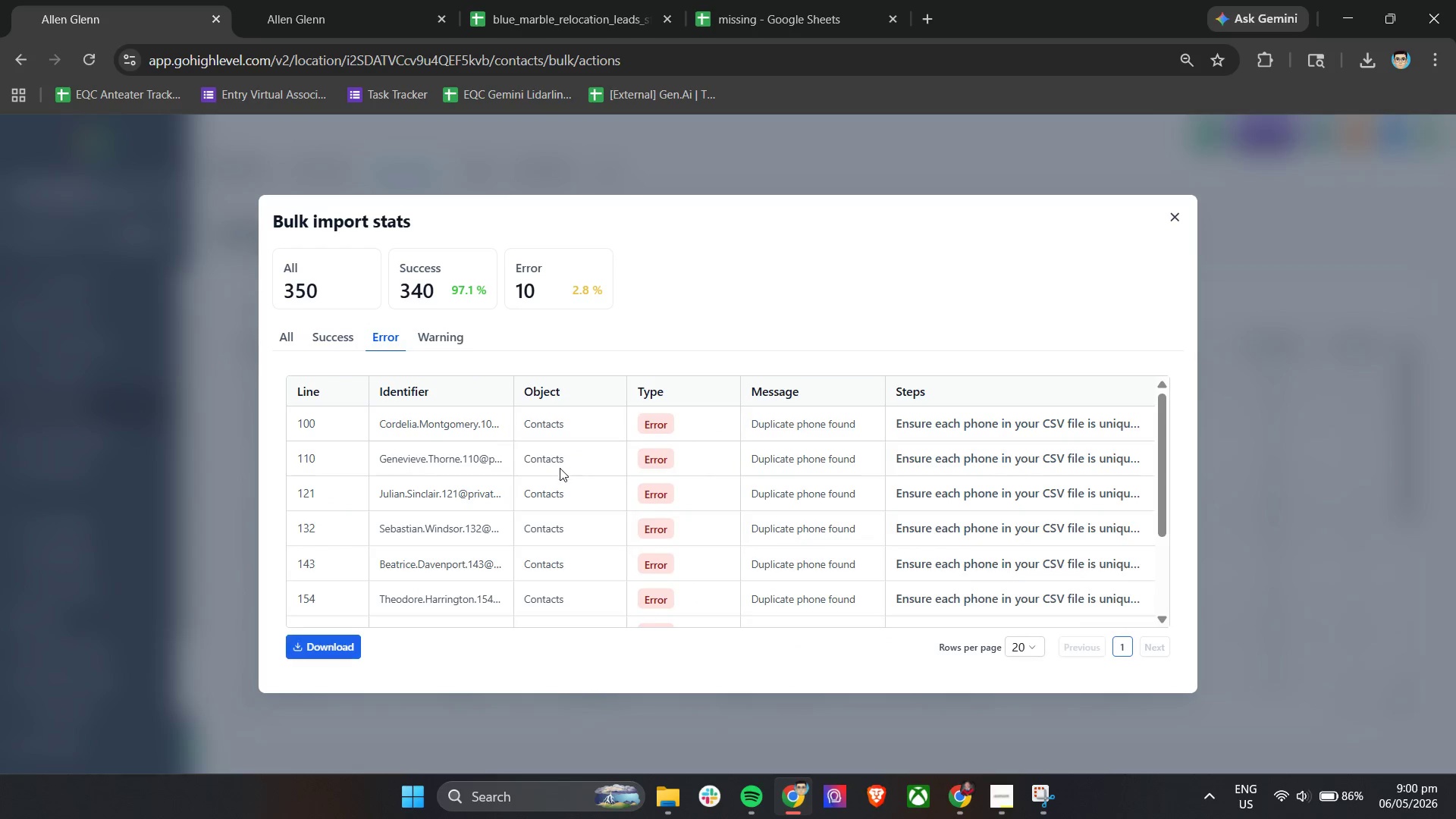 
scroll: coordinate [368, 604], scroll_direction: down, amount: 20.0
 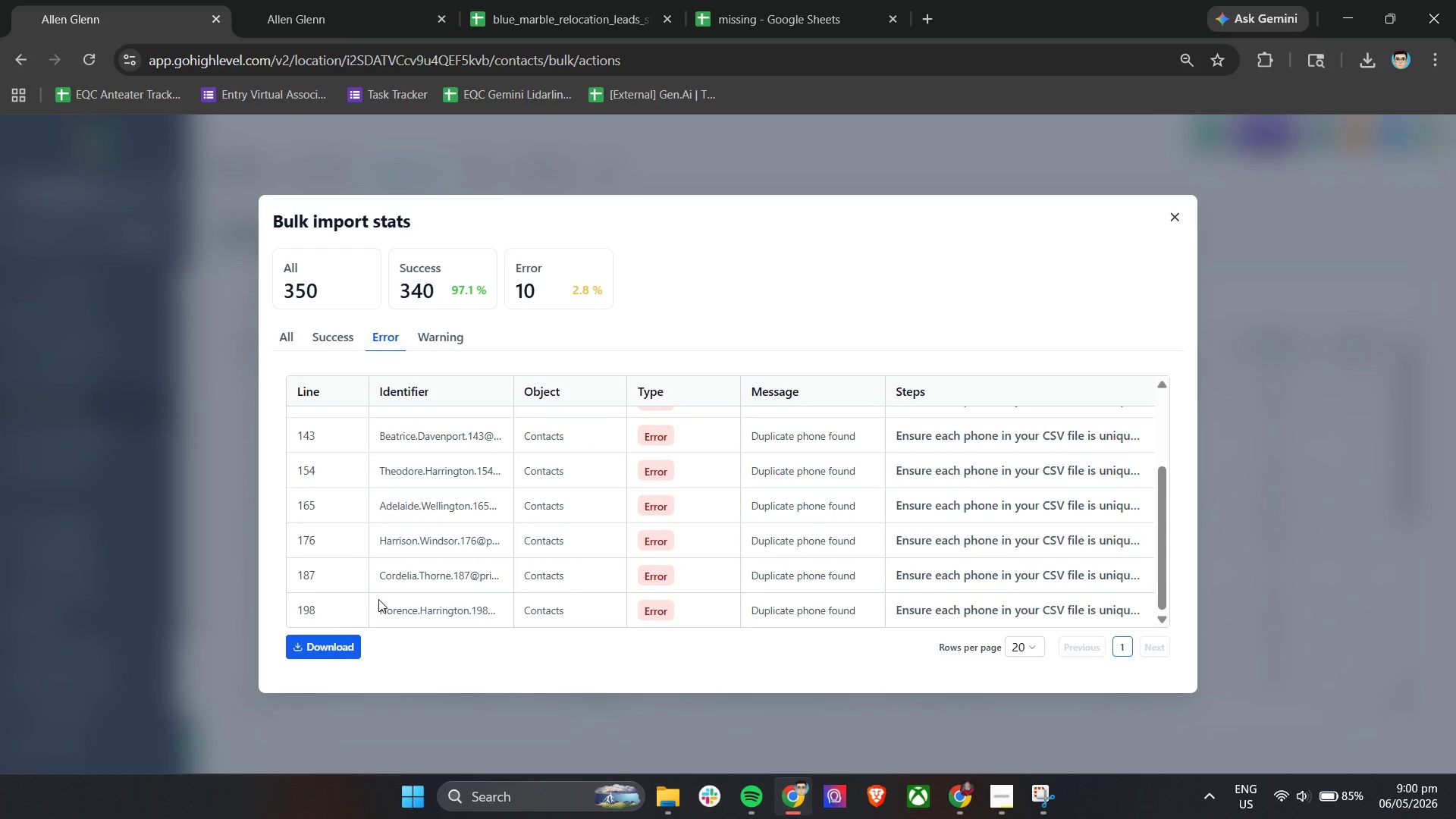 
scroll: coordinate [381, 594], scroll_direction: up, amount: 14.0
 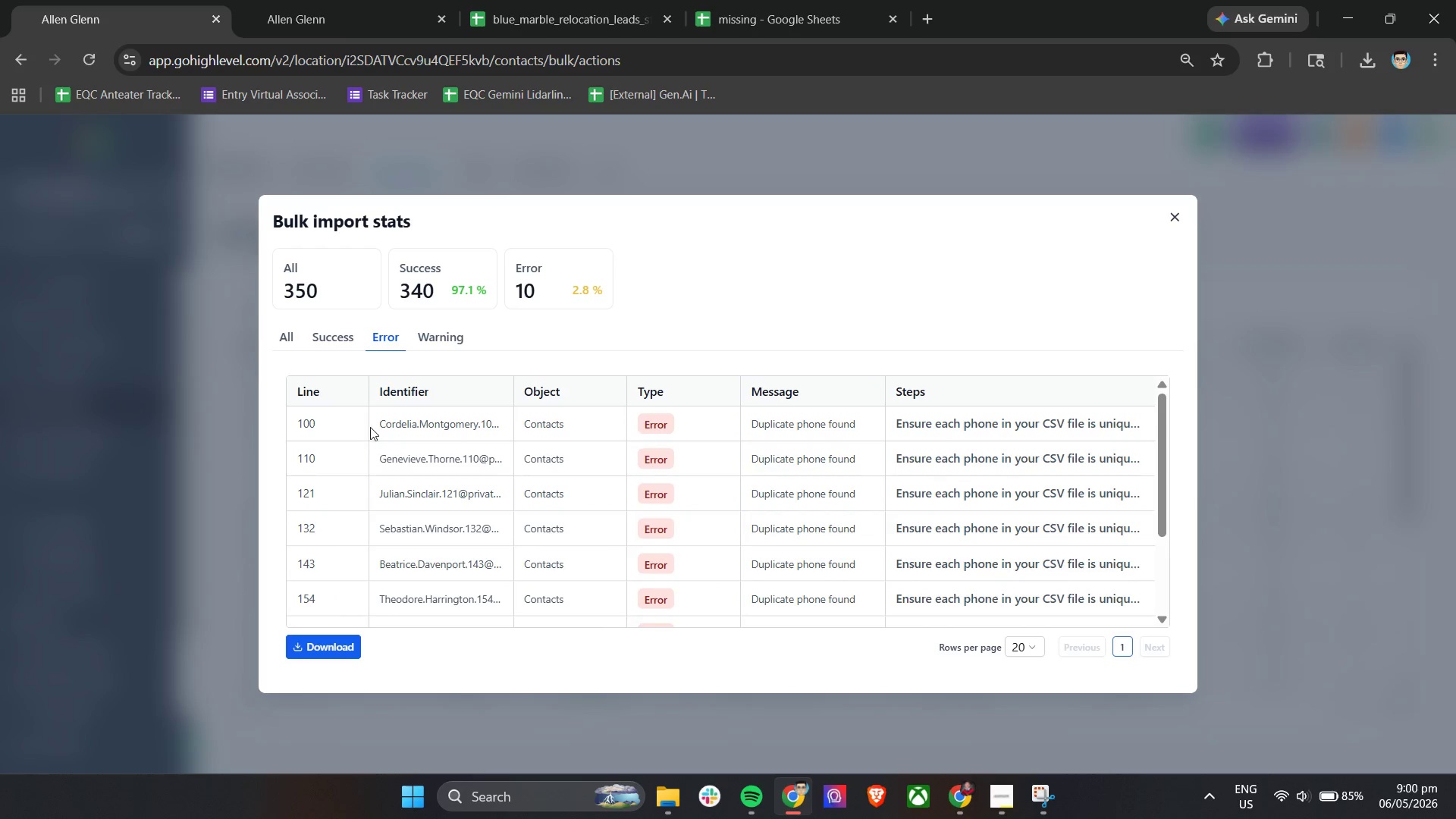 
wait(8.14)
 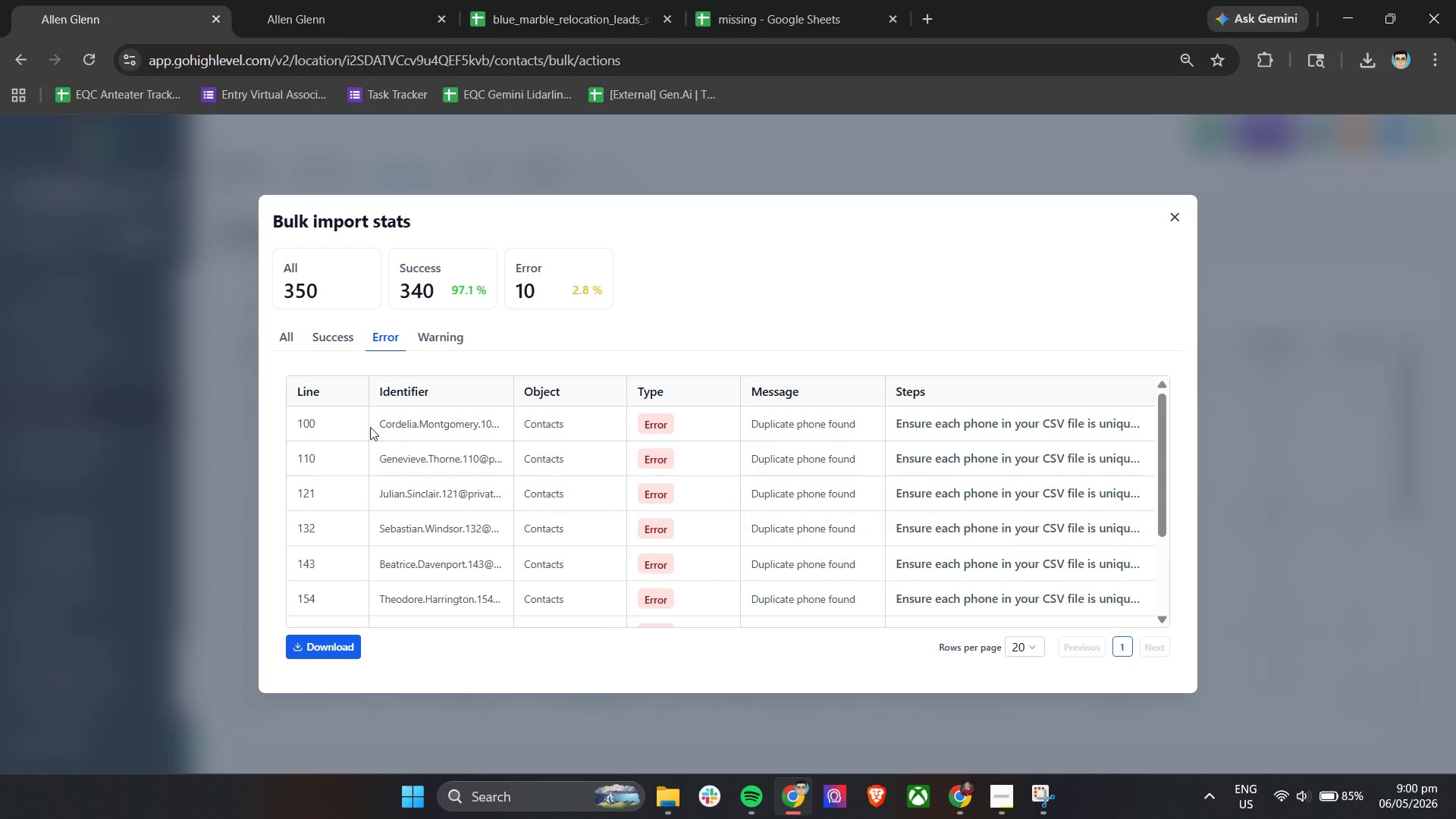 
mouse_move([805, 454])
 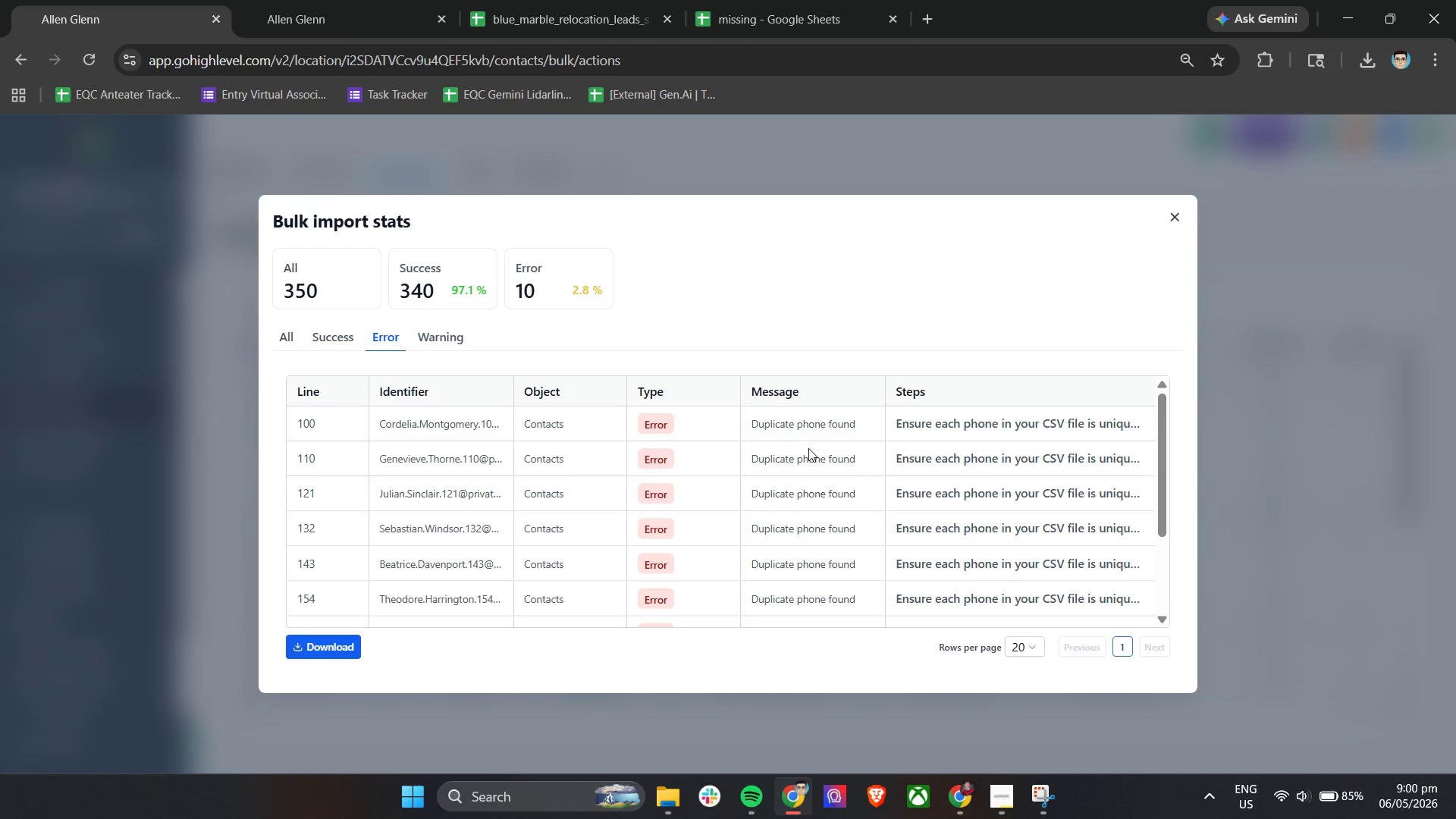 
mouse_move([798, 438])
 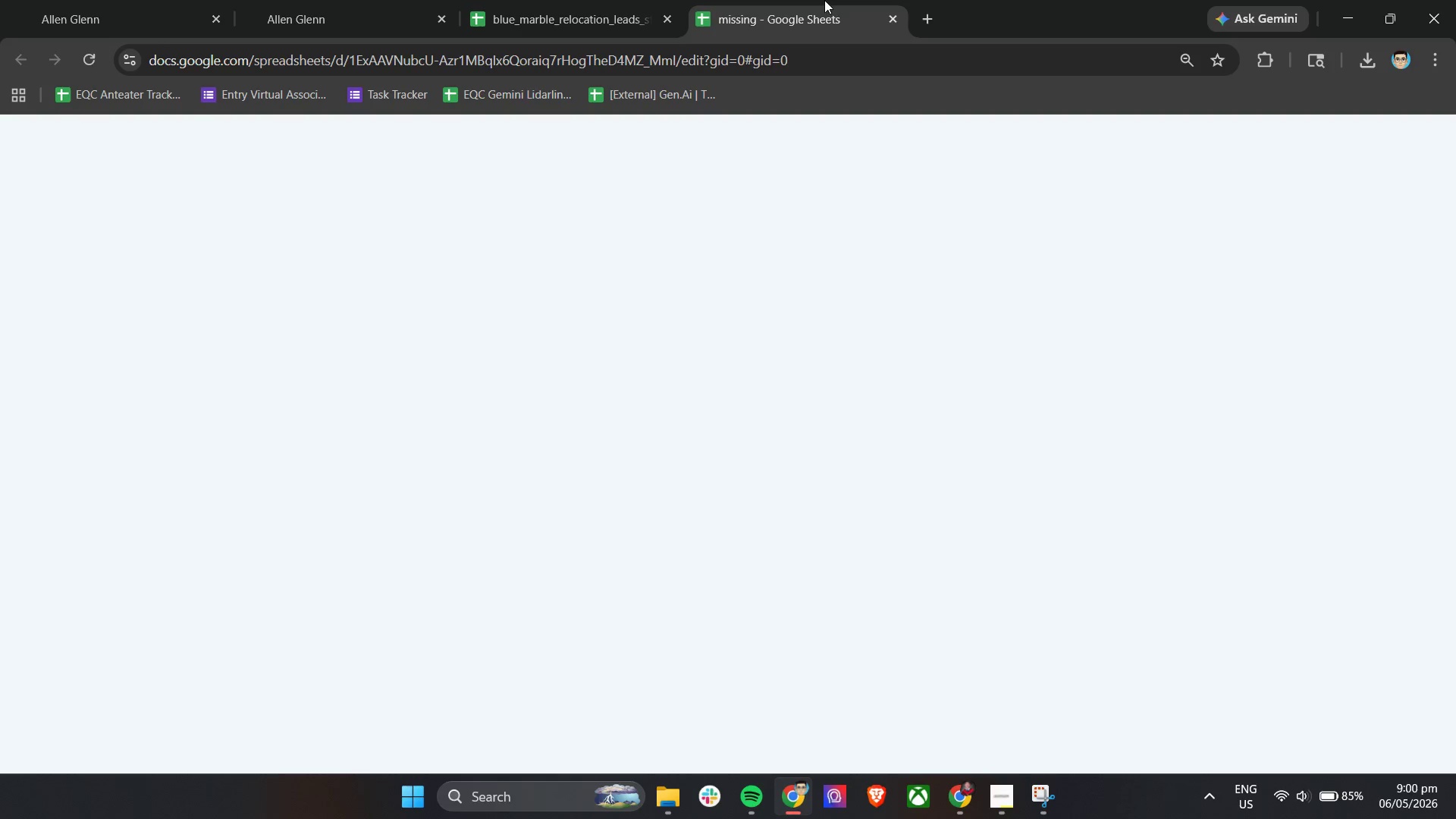 
left_click([595, 0])
 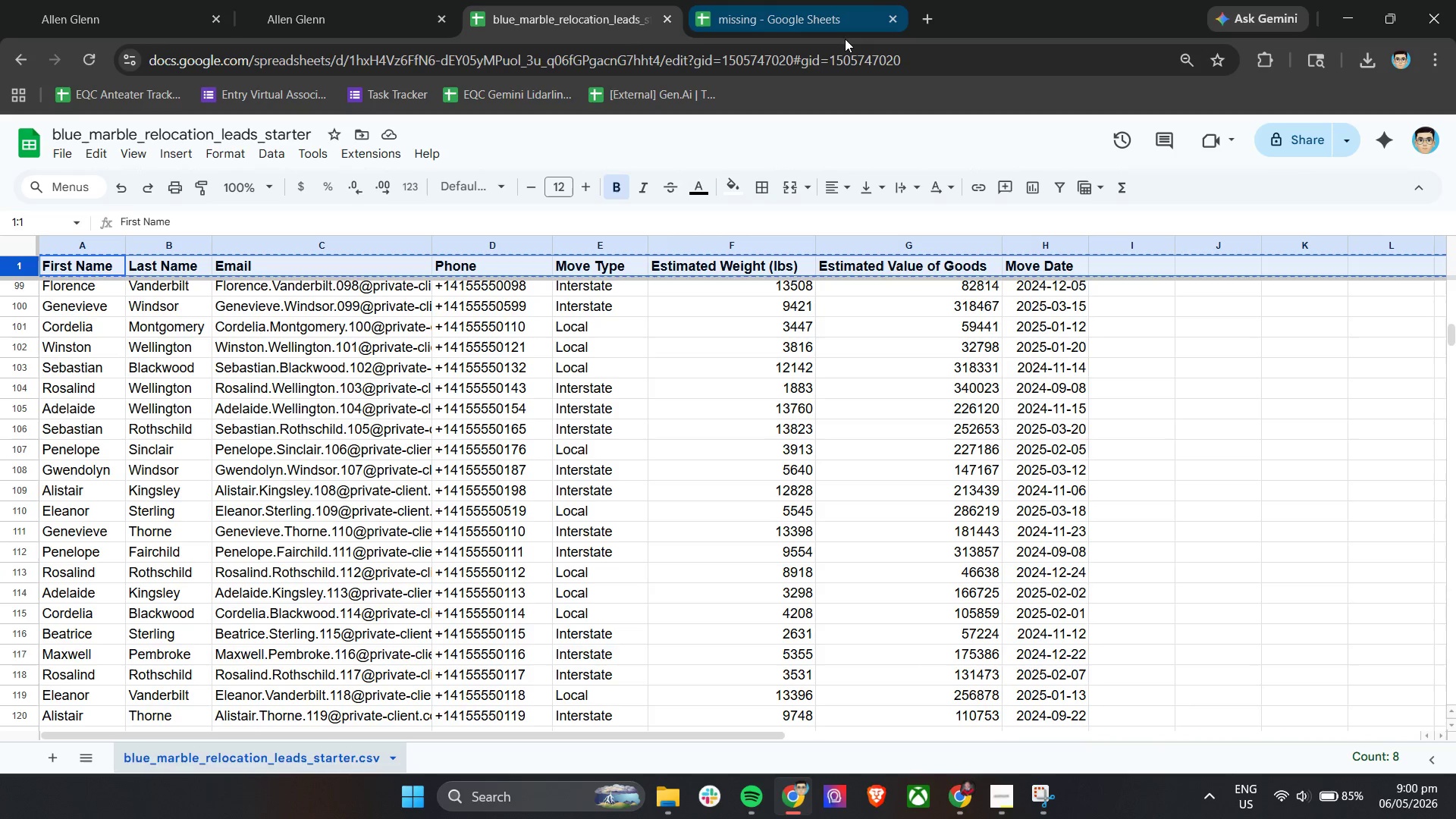 
left_click([889, 19])
 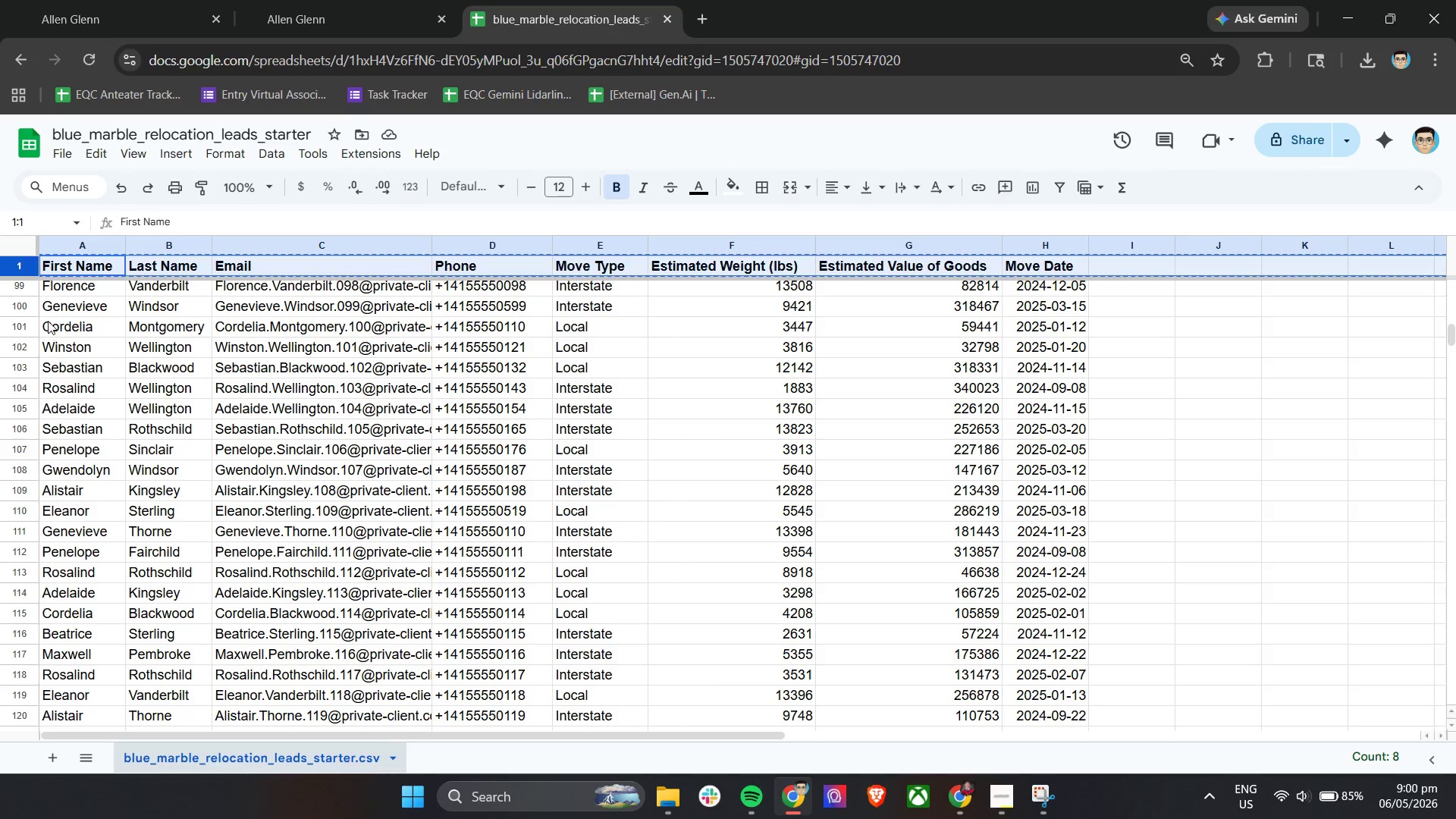 
left_click([58, 309])
 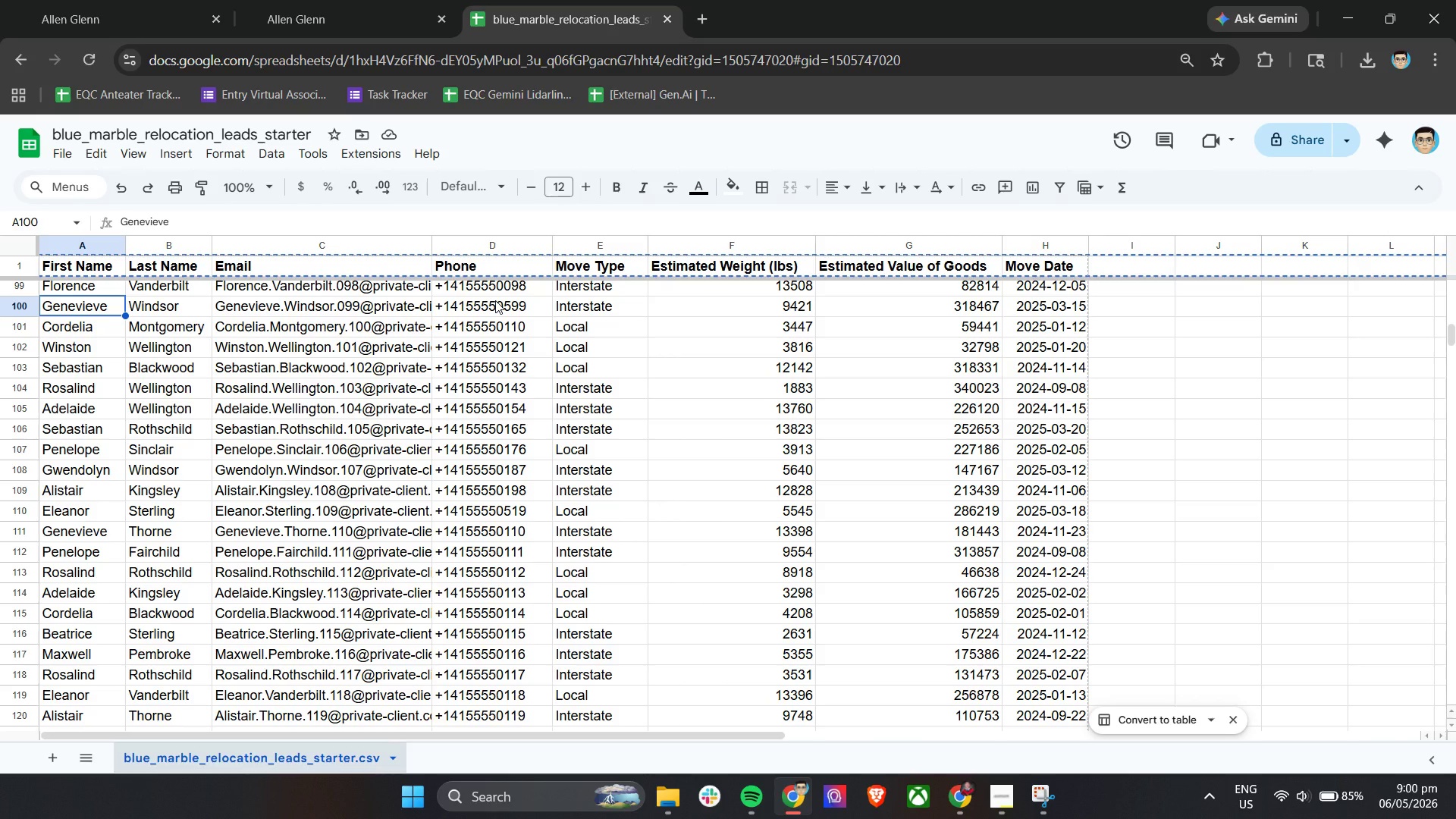 
left_click([495, 300])
 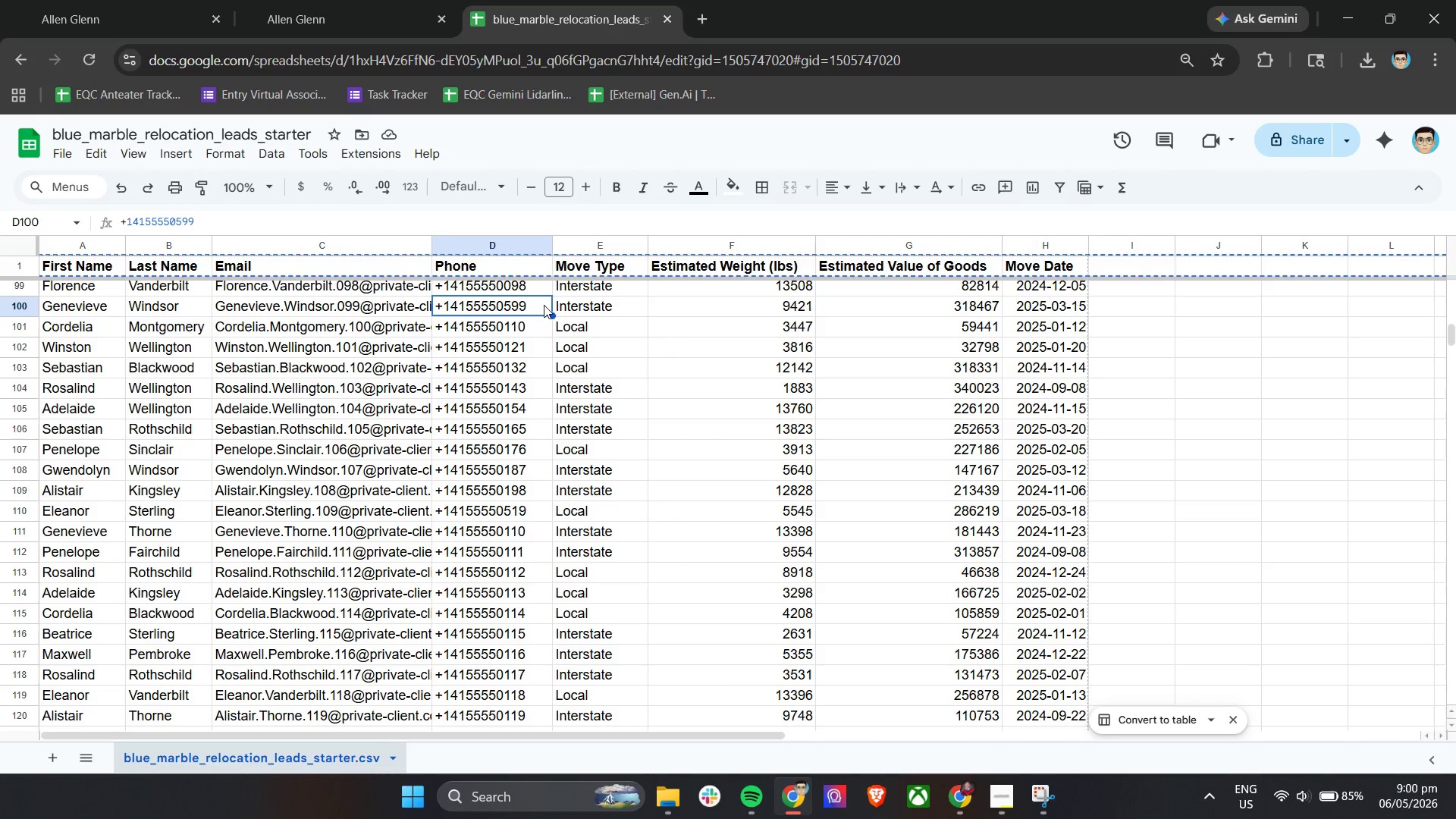 
double_click([544, 305])
 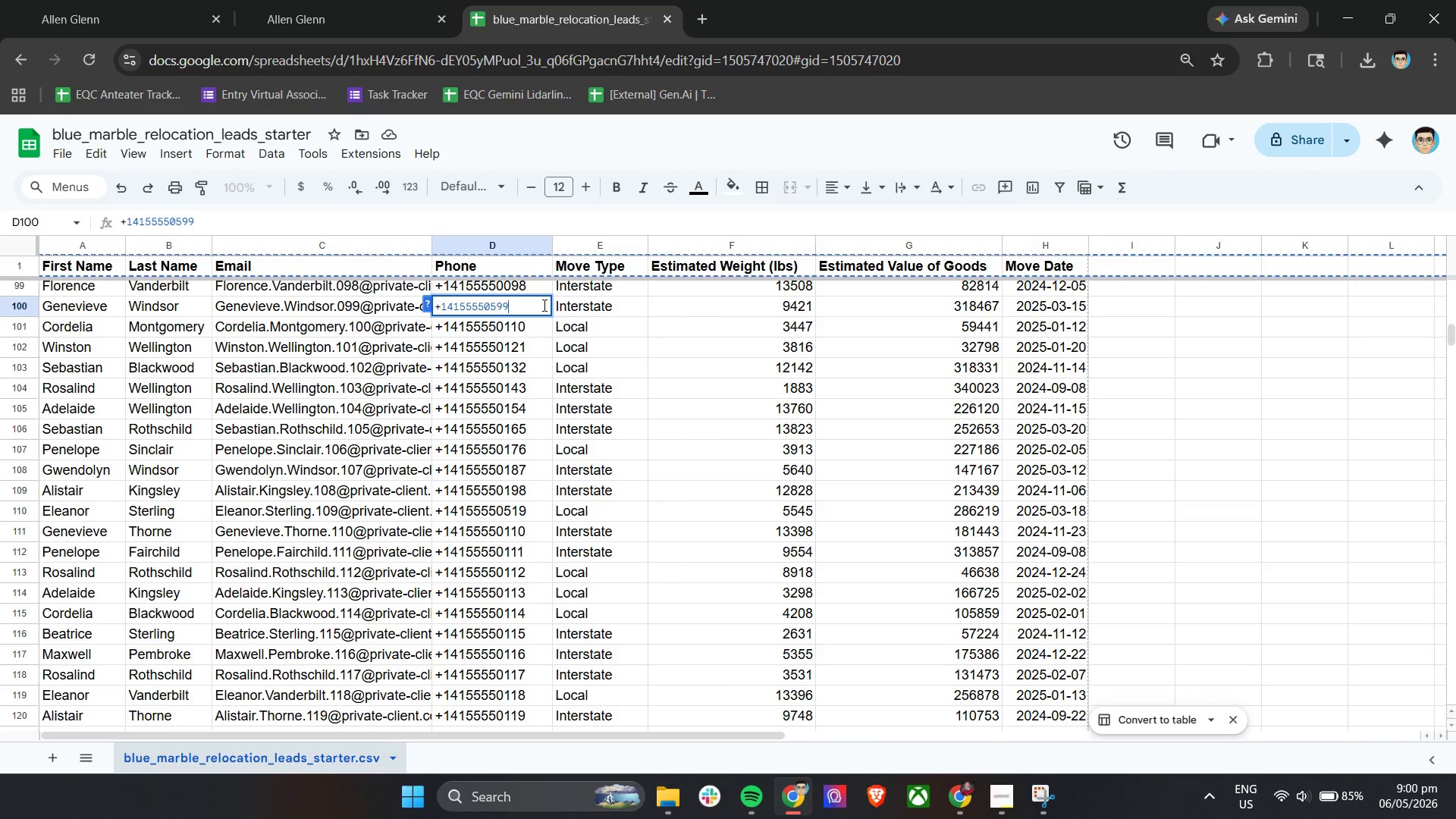 
left_click_drag(start_coordinate=[543, 305], to_coordinate=[435, 315])
 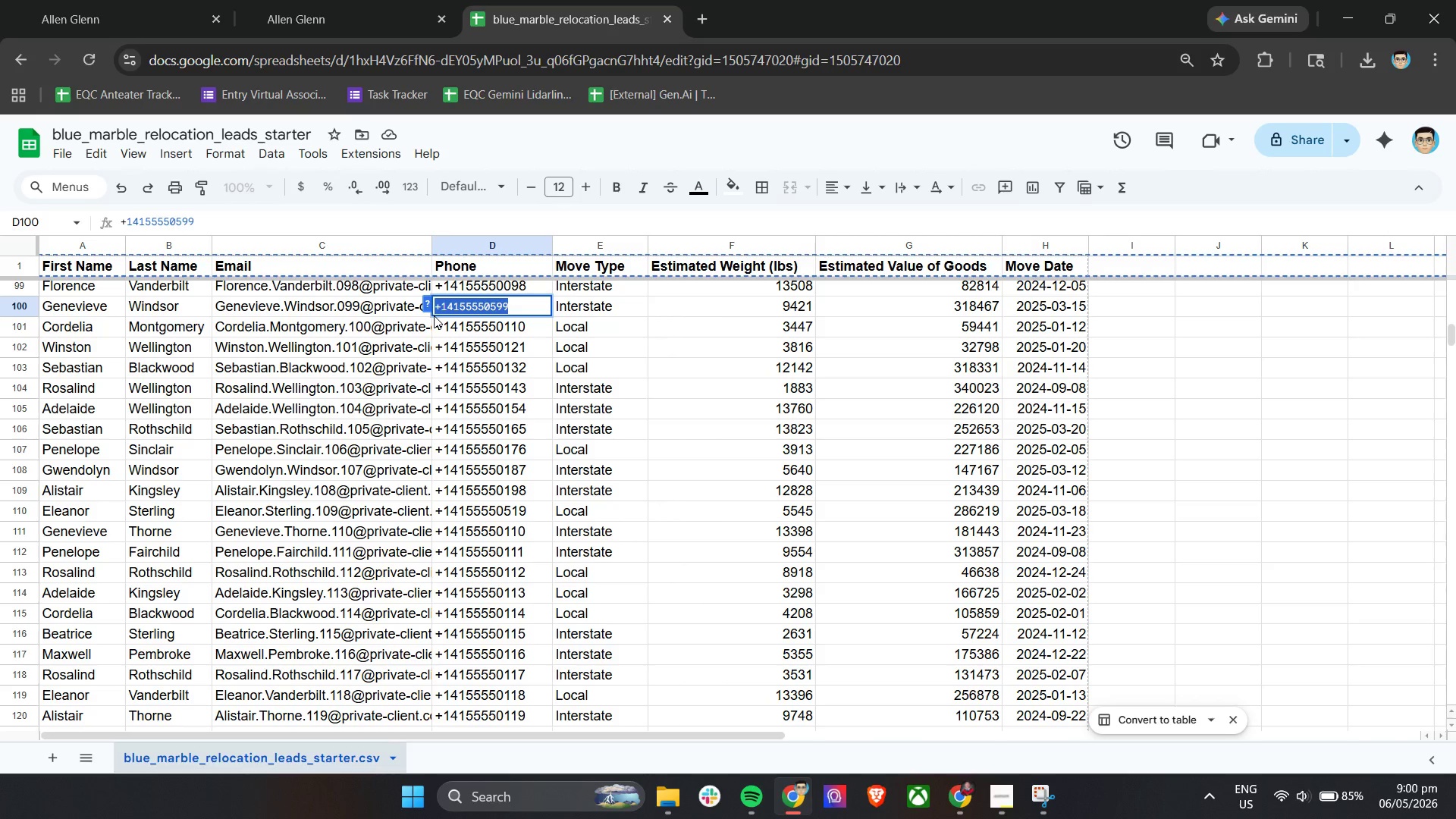 
key(Control+C)
 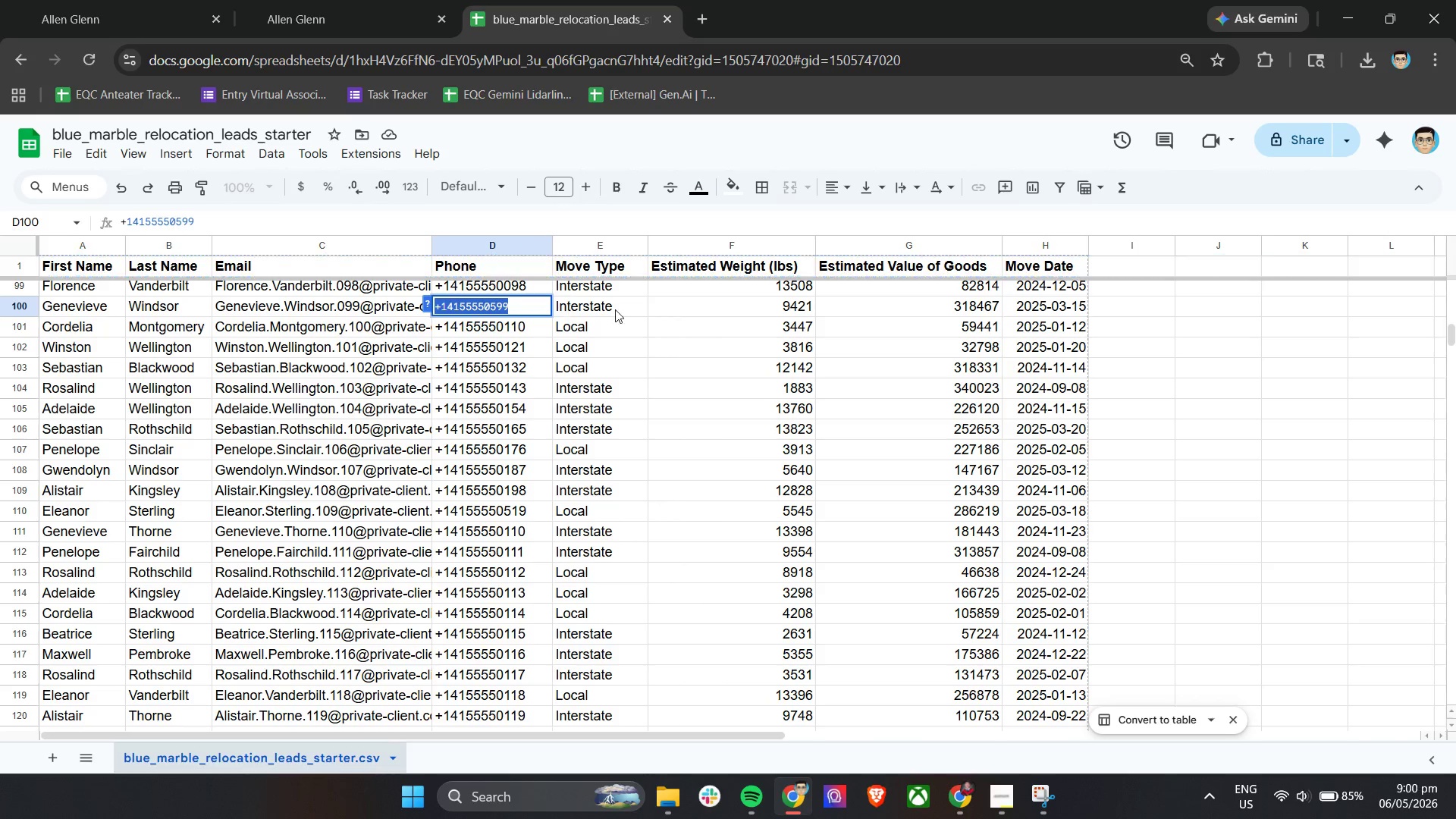 
key(Control+C)
 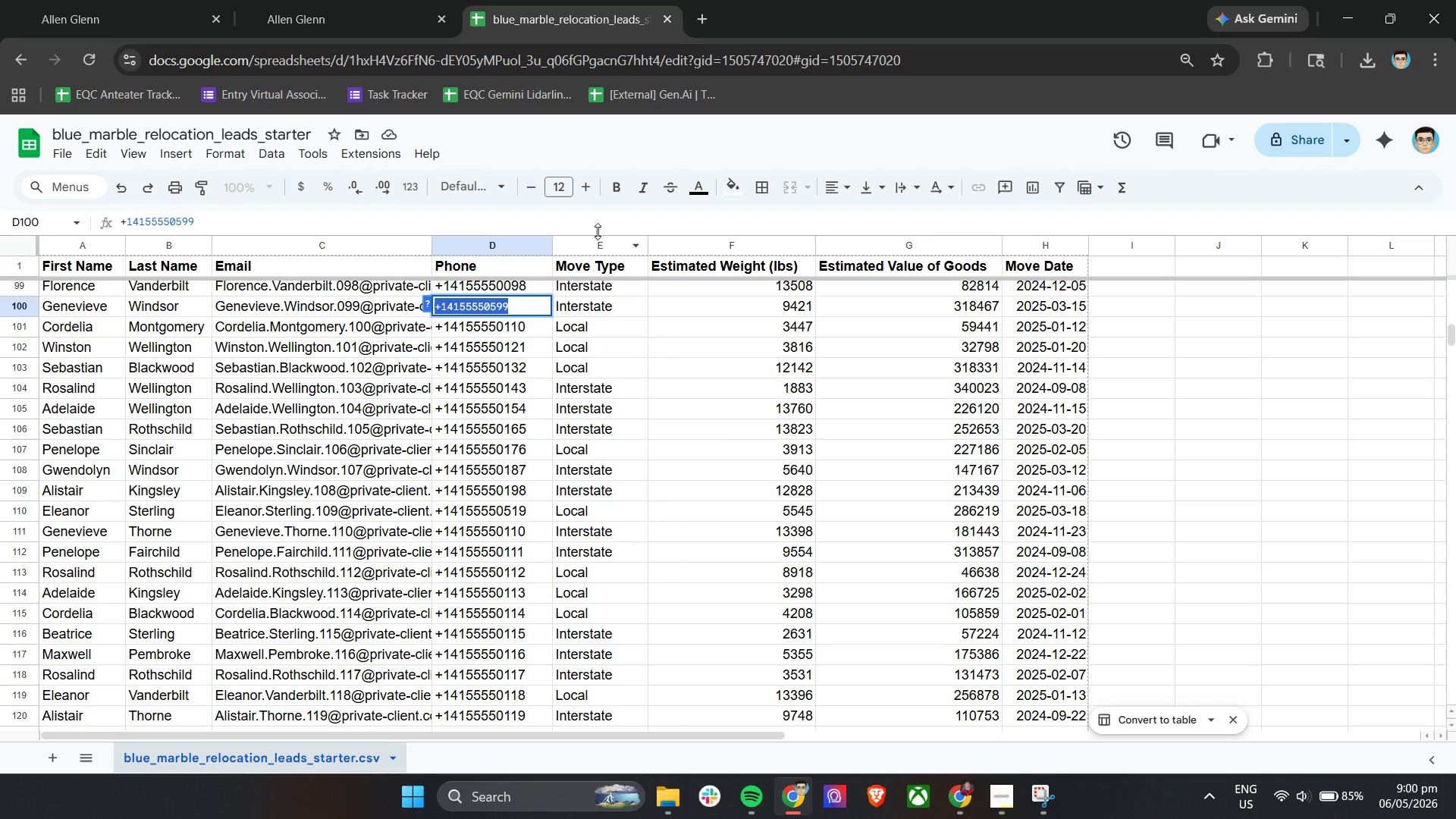 
left_click([599, 219])
 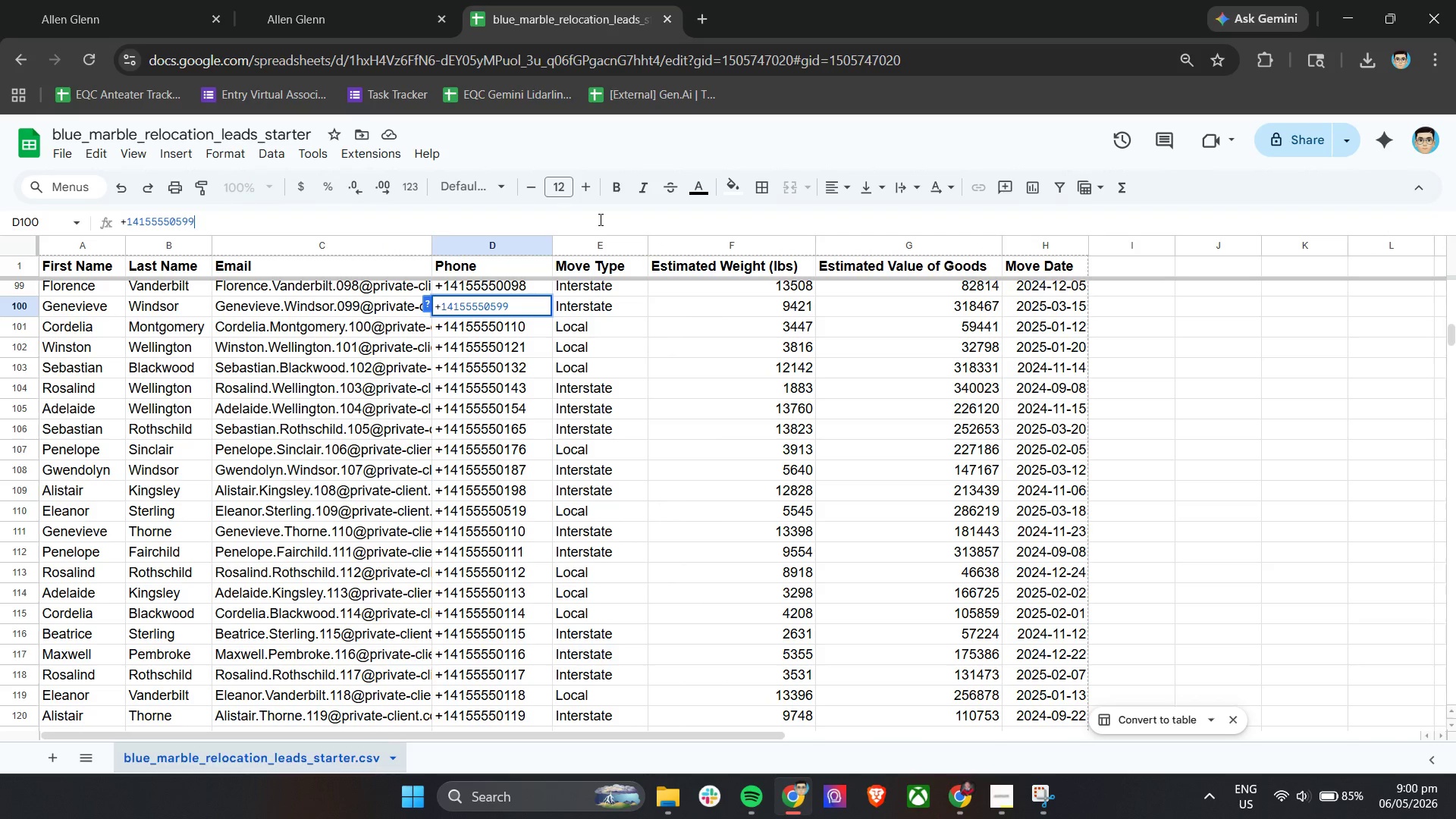 
key(Control+F)
 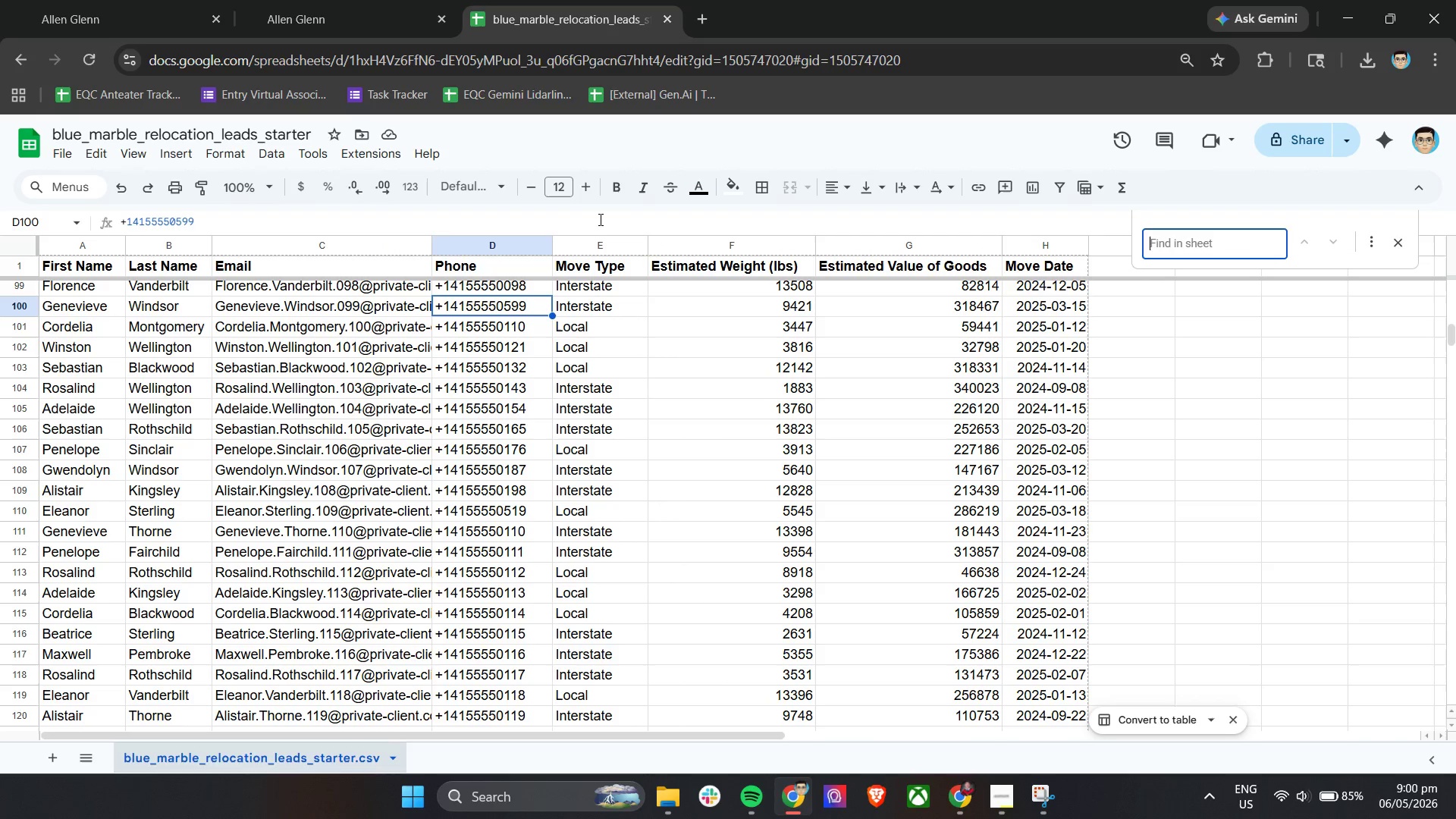 
key(Control+V)
 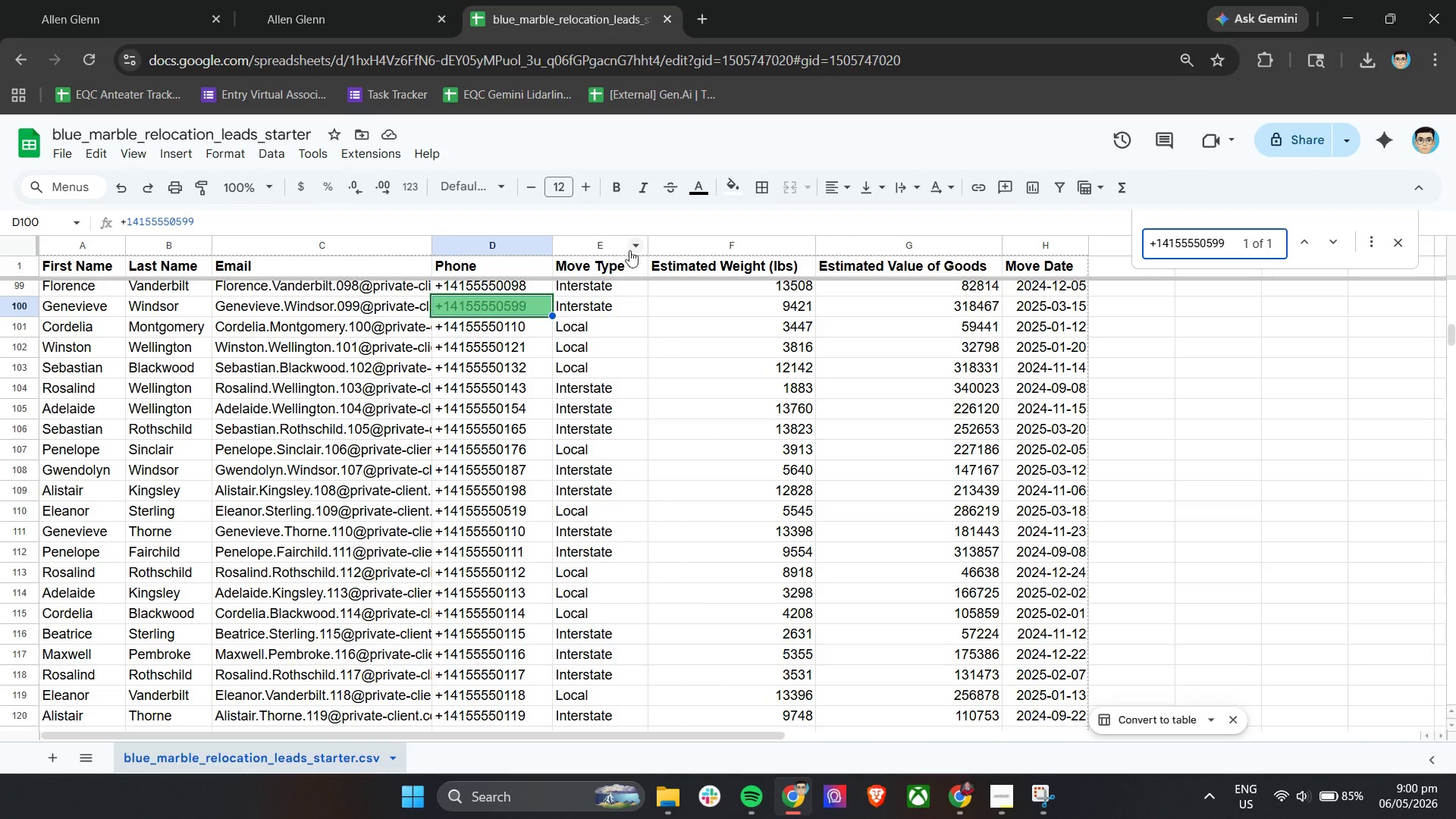 
key(Control+ControlLeft)
 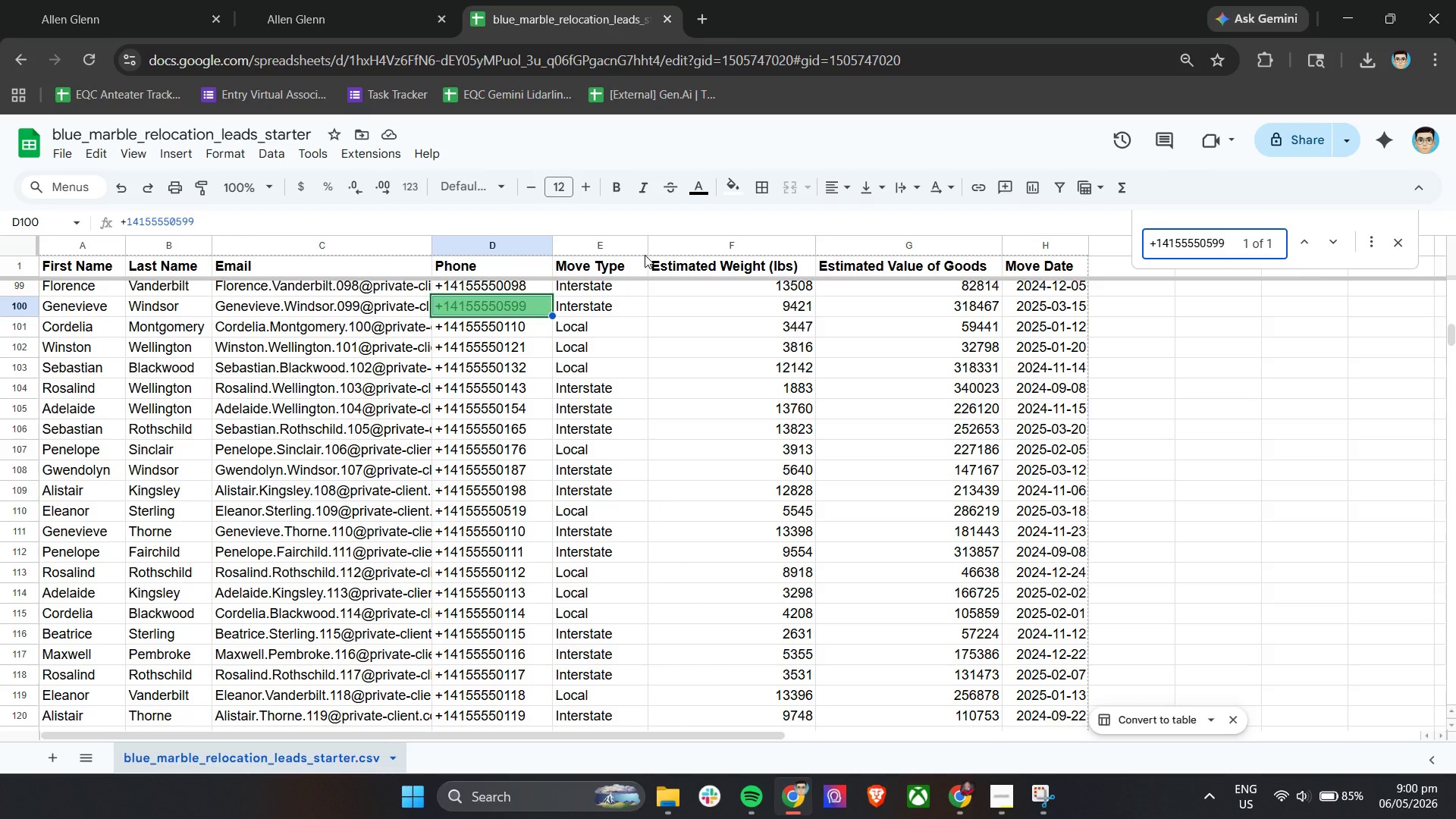 
key(Enter)
 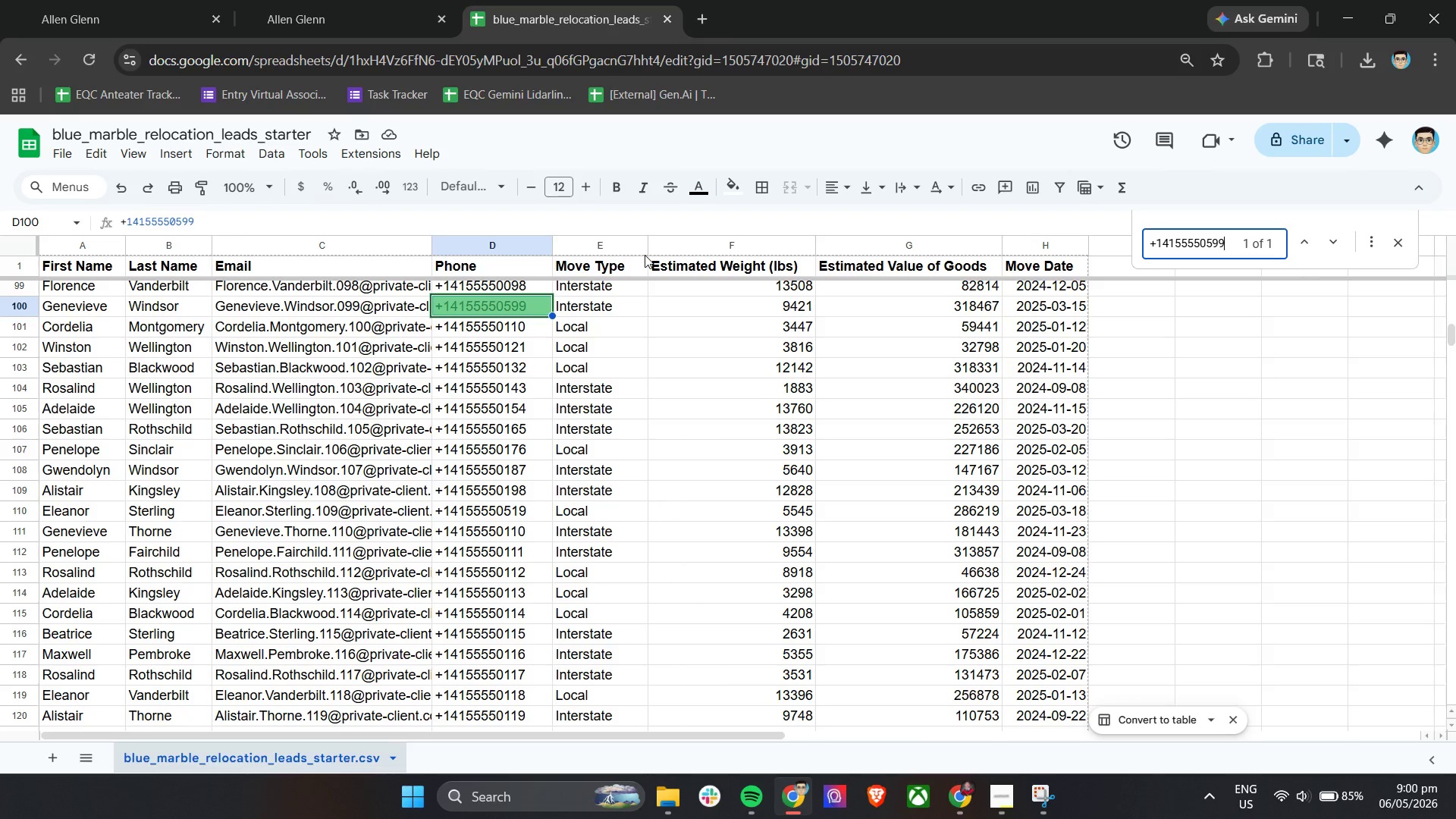 
key(Enter)
 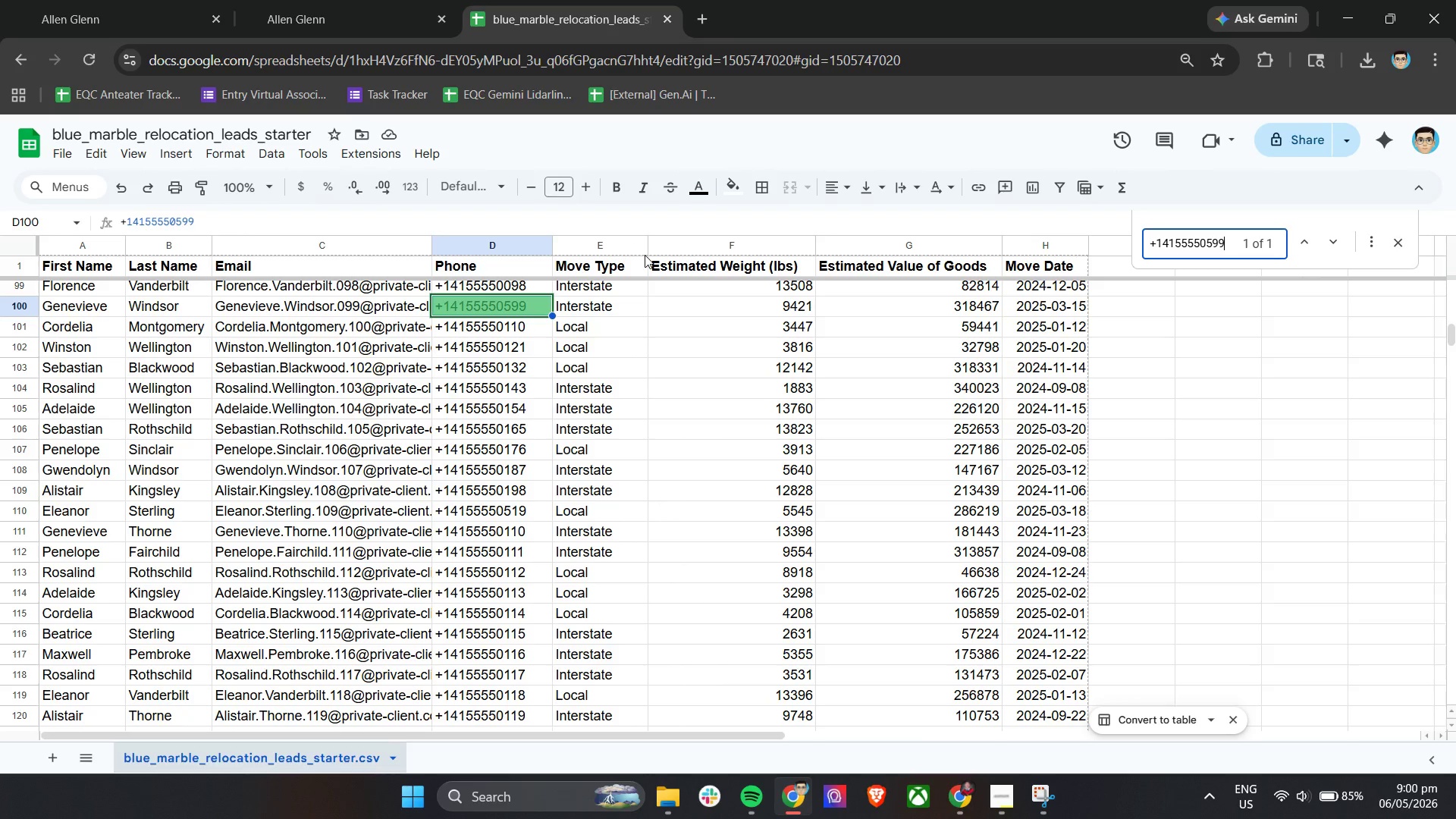 
key(Enter)
 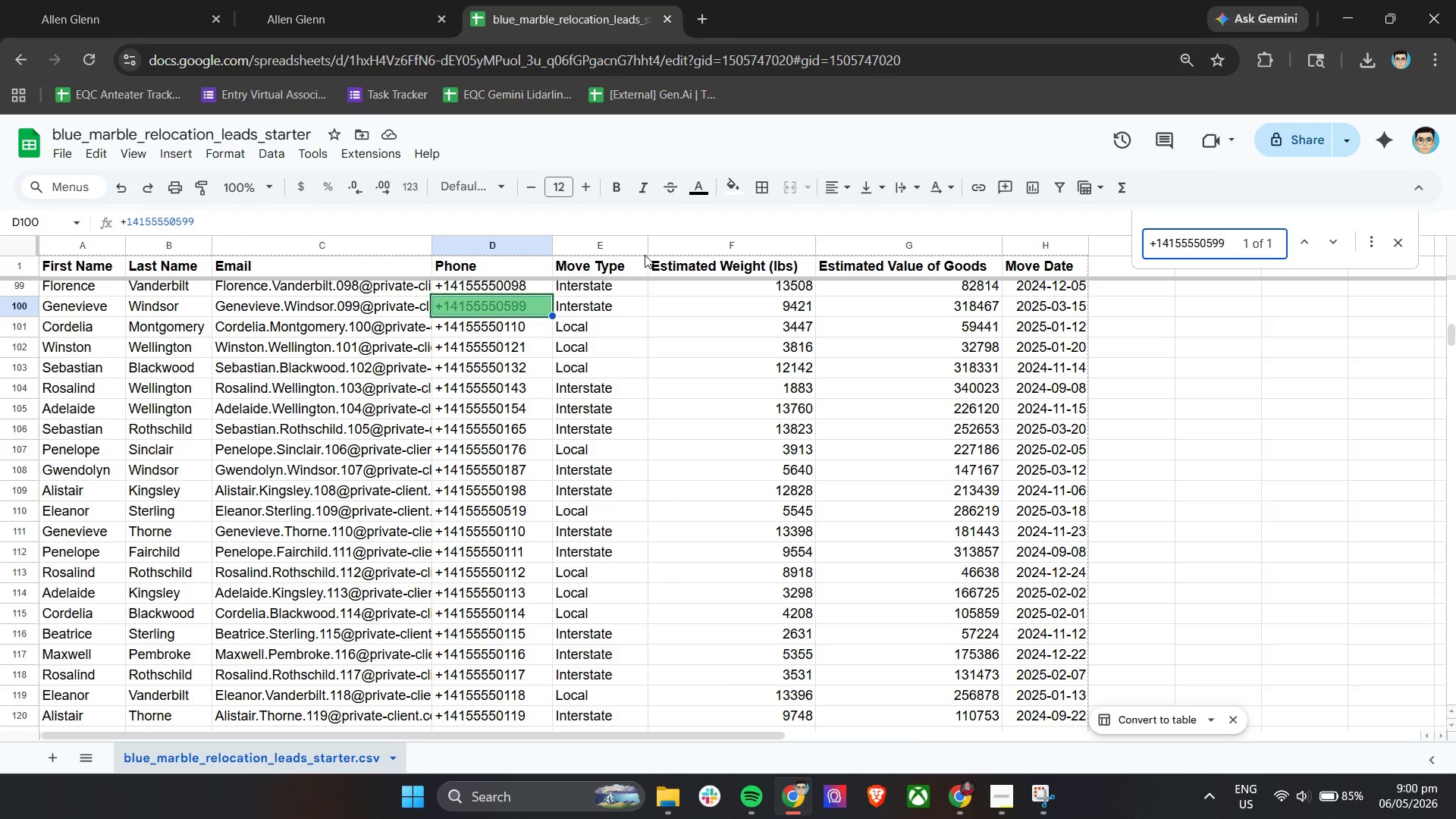 
key(Enter)
 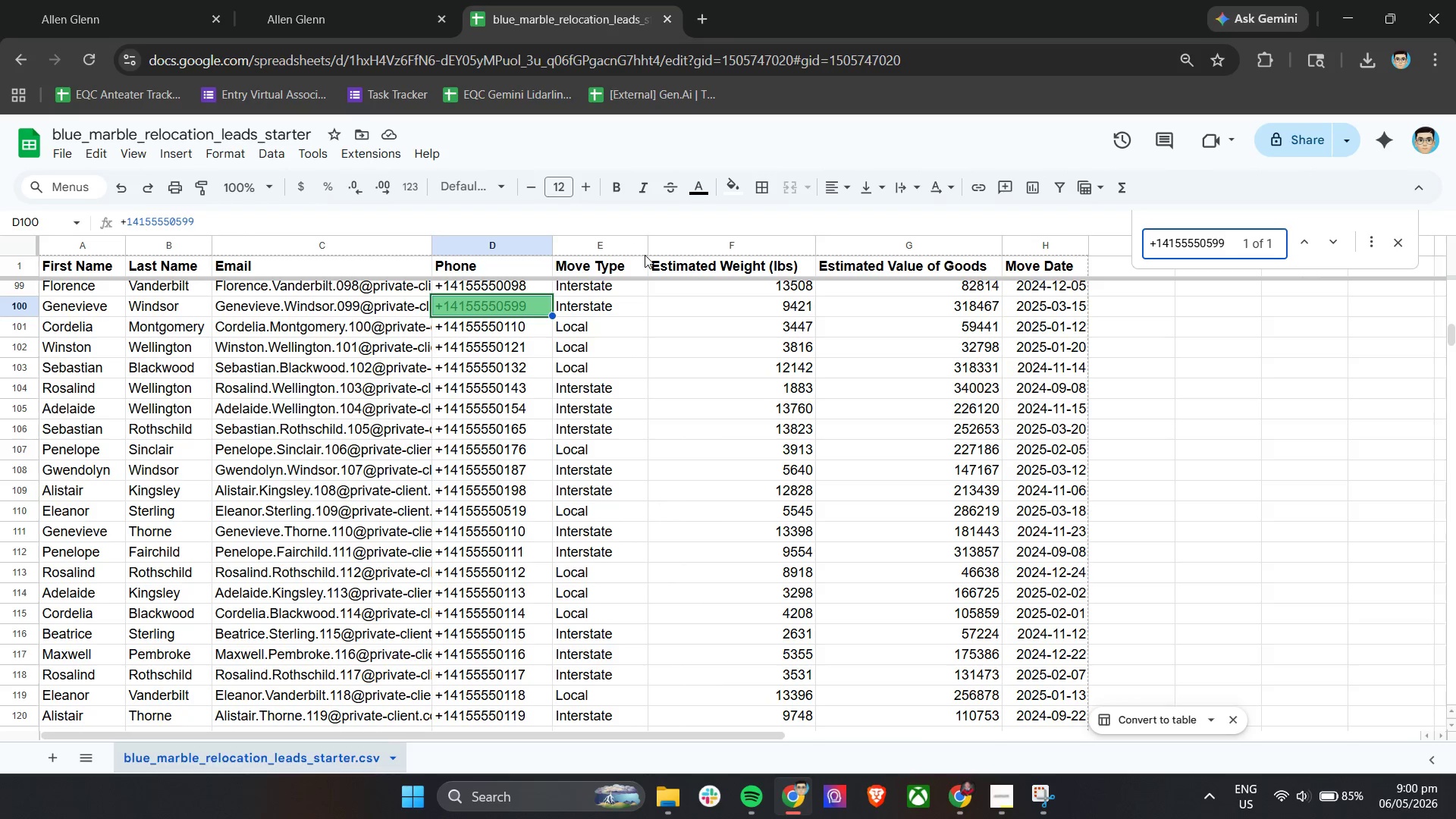 
key(Enter)
 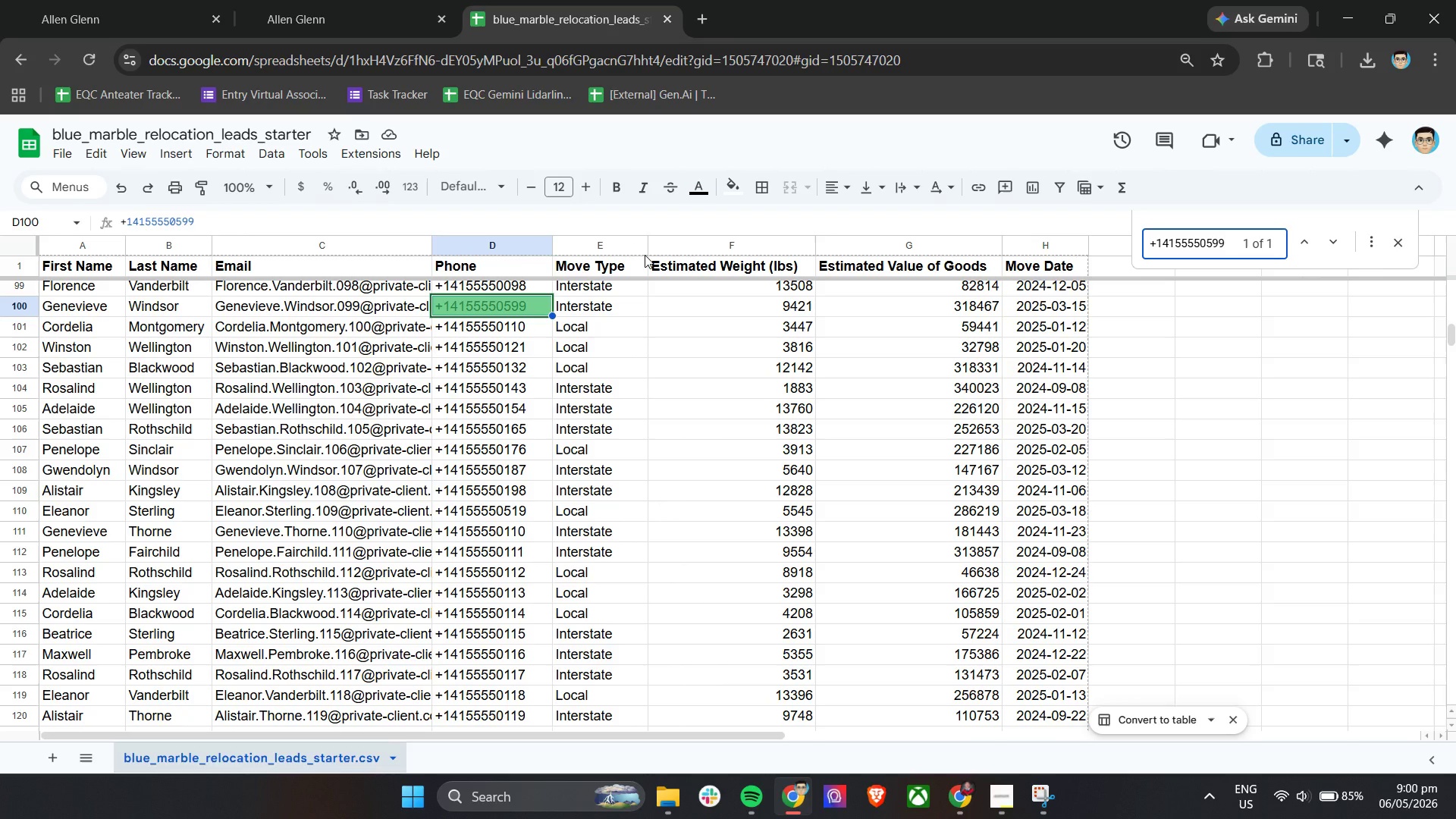 
key(Enter)
 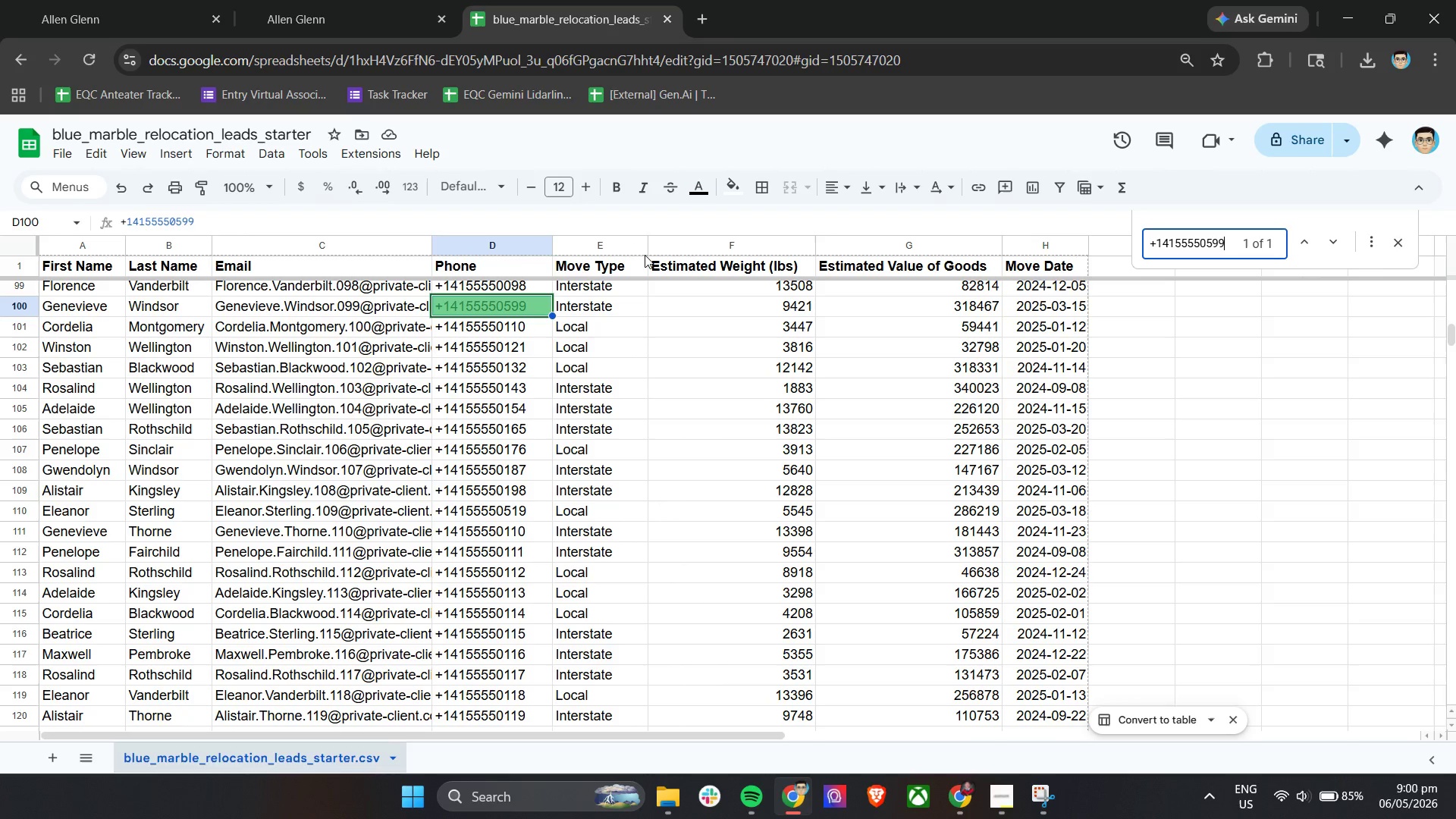 
key(Enter)
 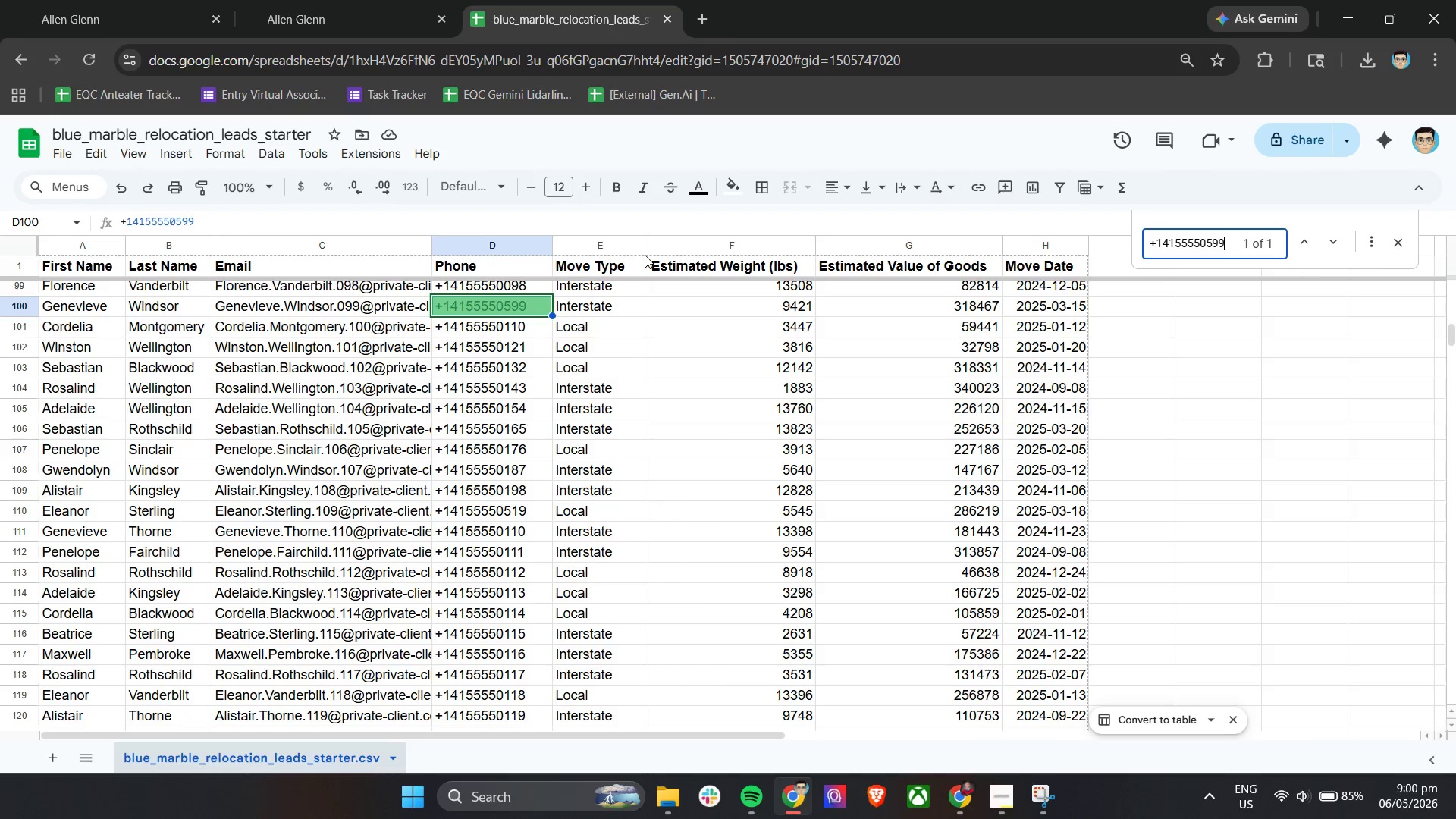 
key(Enter)
 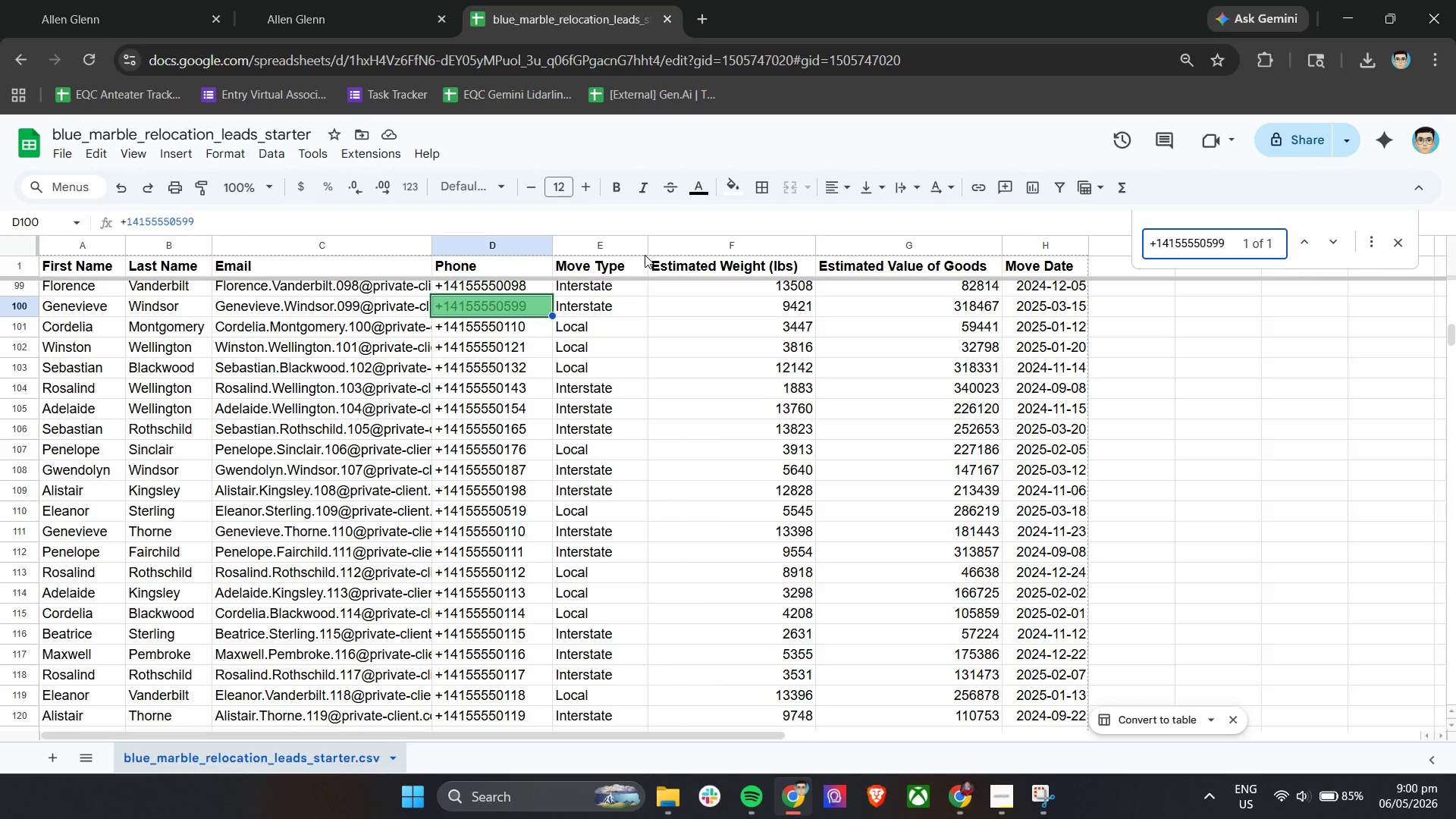 
key(Enter)
 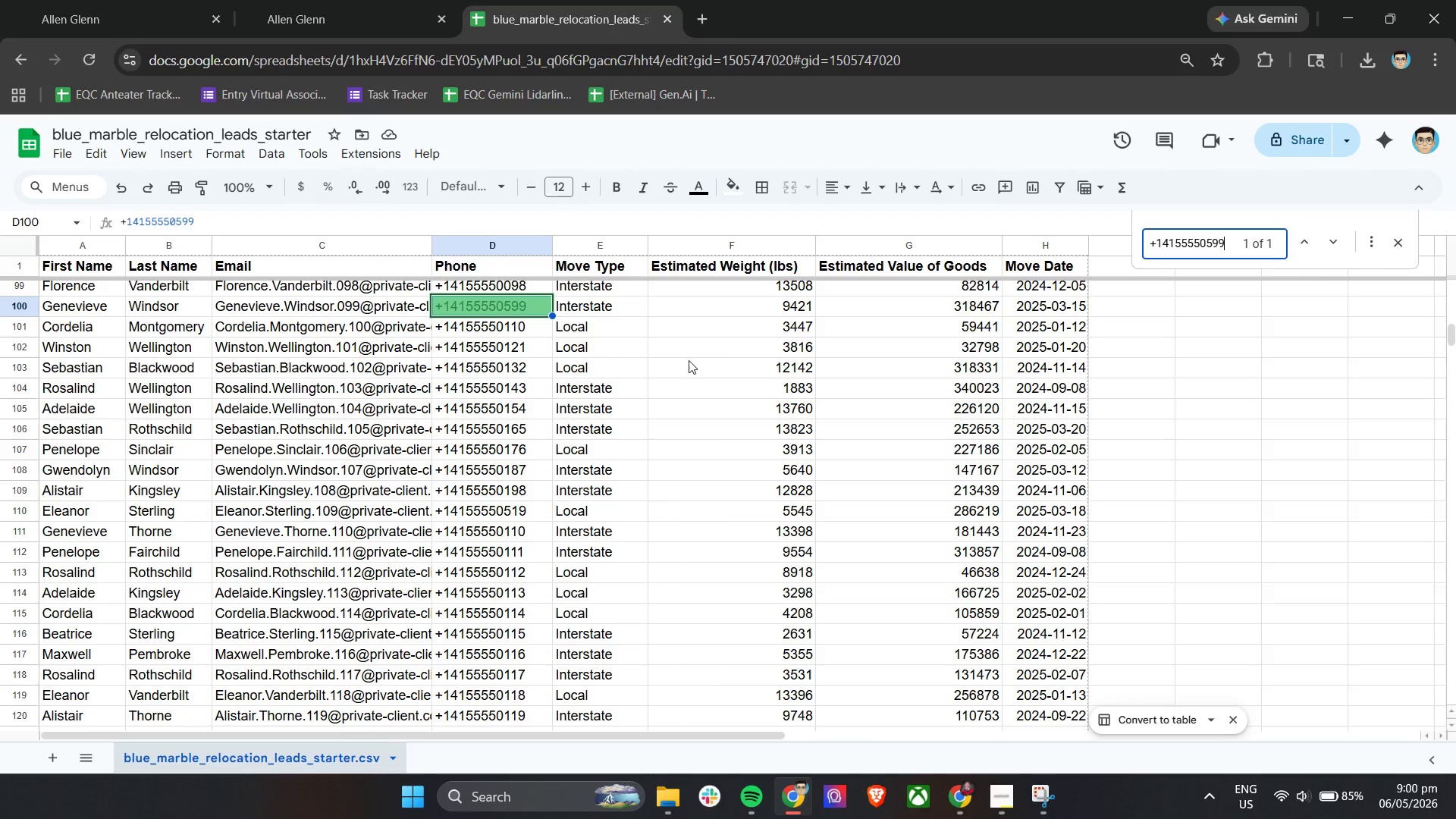 
left_click([388, 0])
 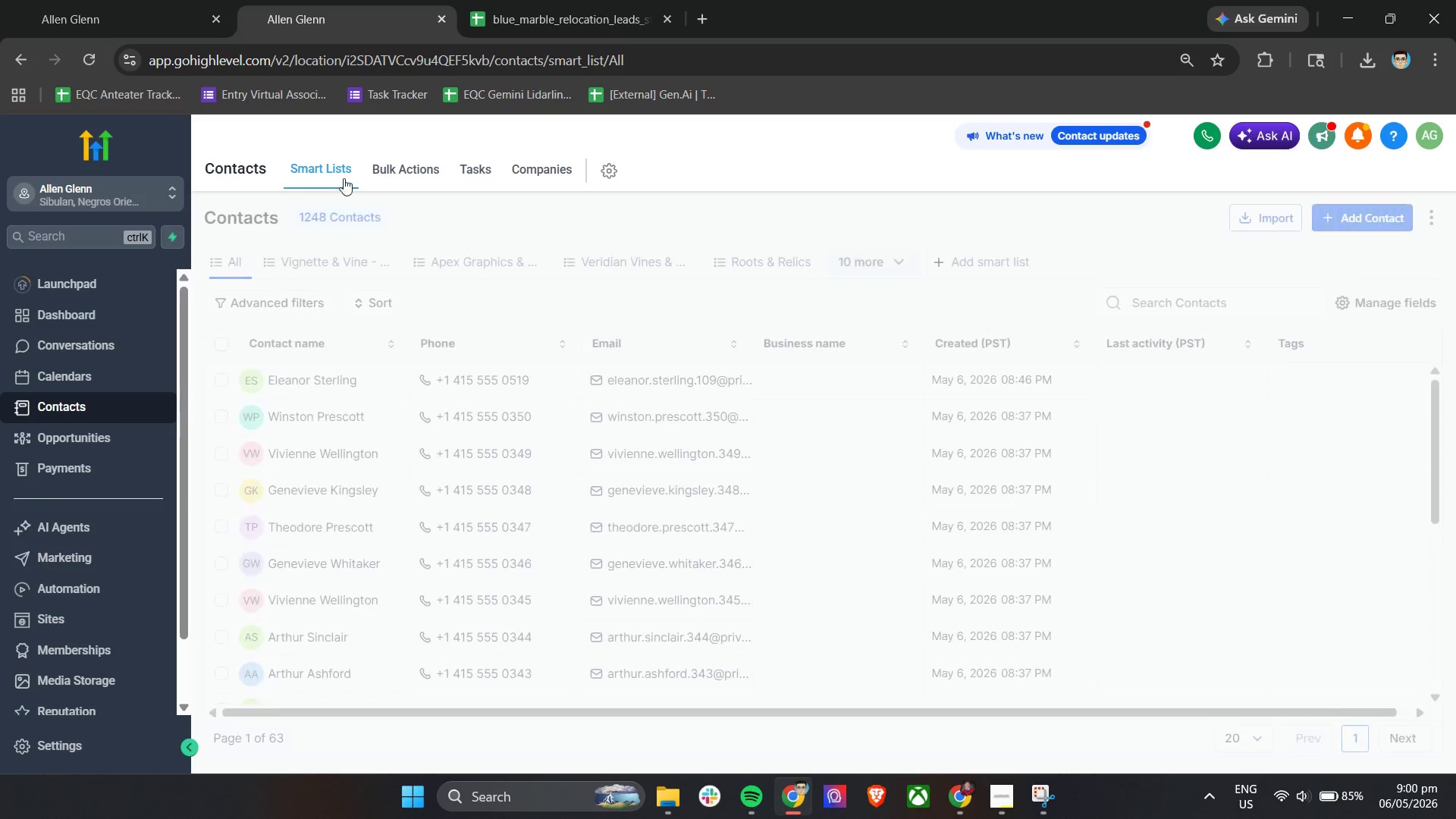 
left_click([131, 0])
 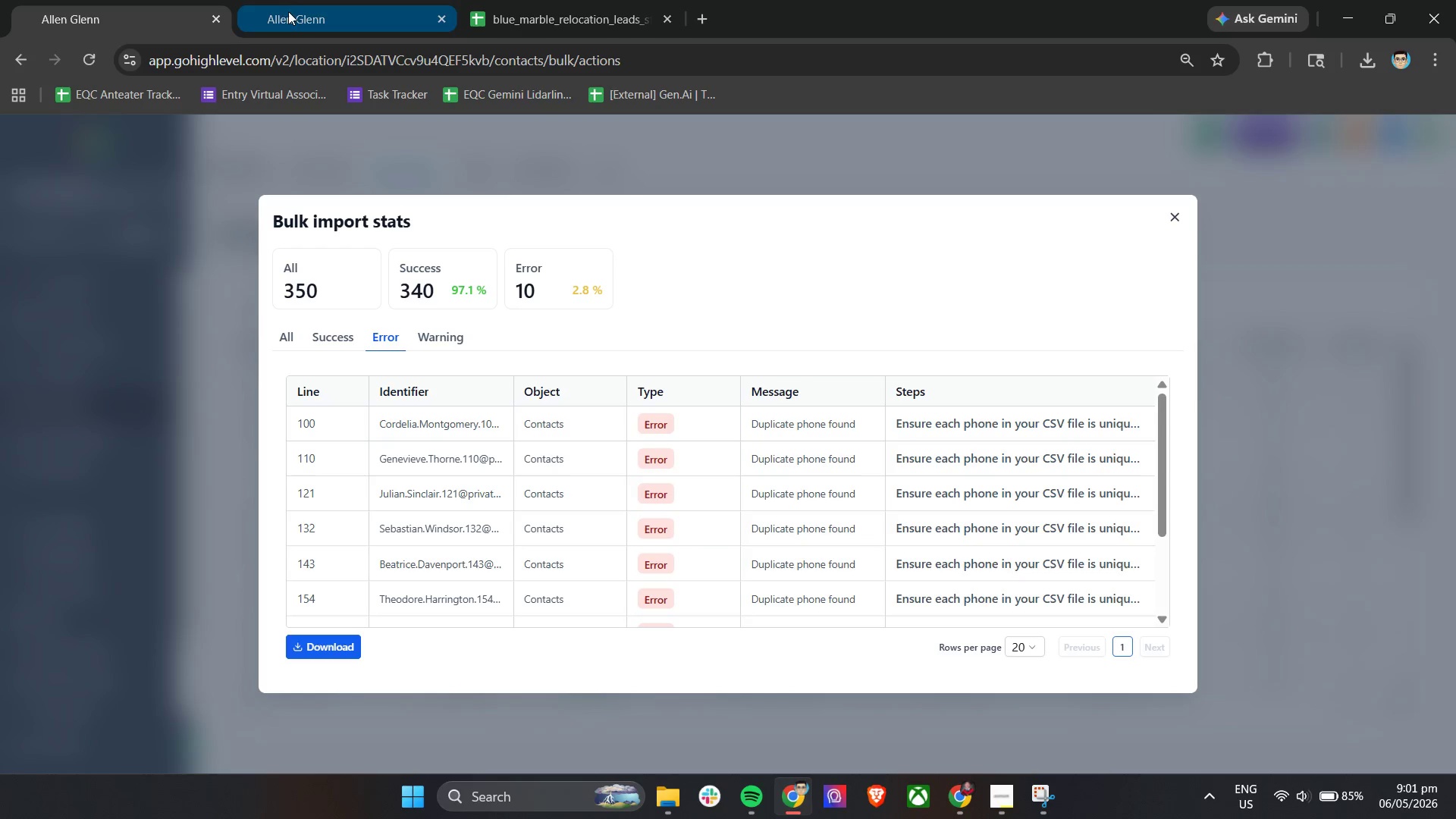 
left_click_drag(start_coordinate=[322, 8], to_coordinate=[150, 0])
 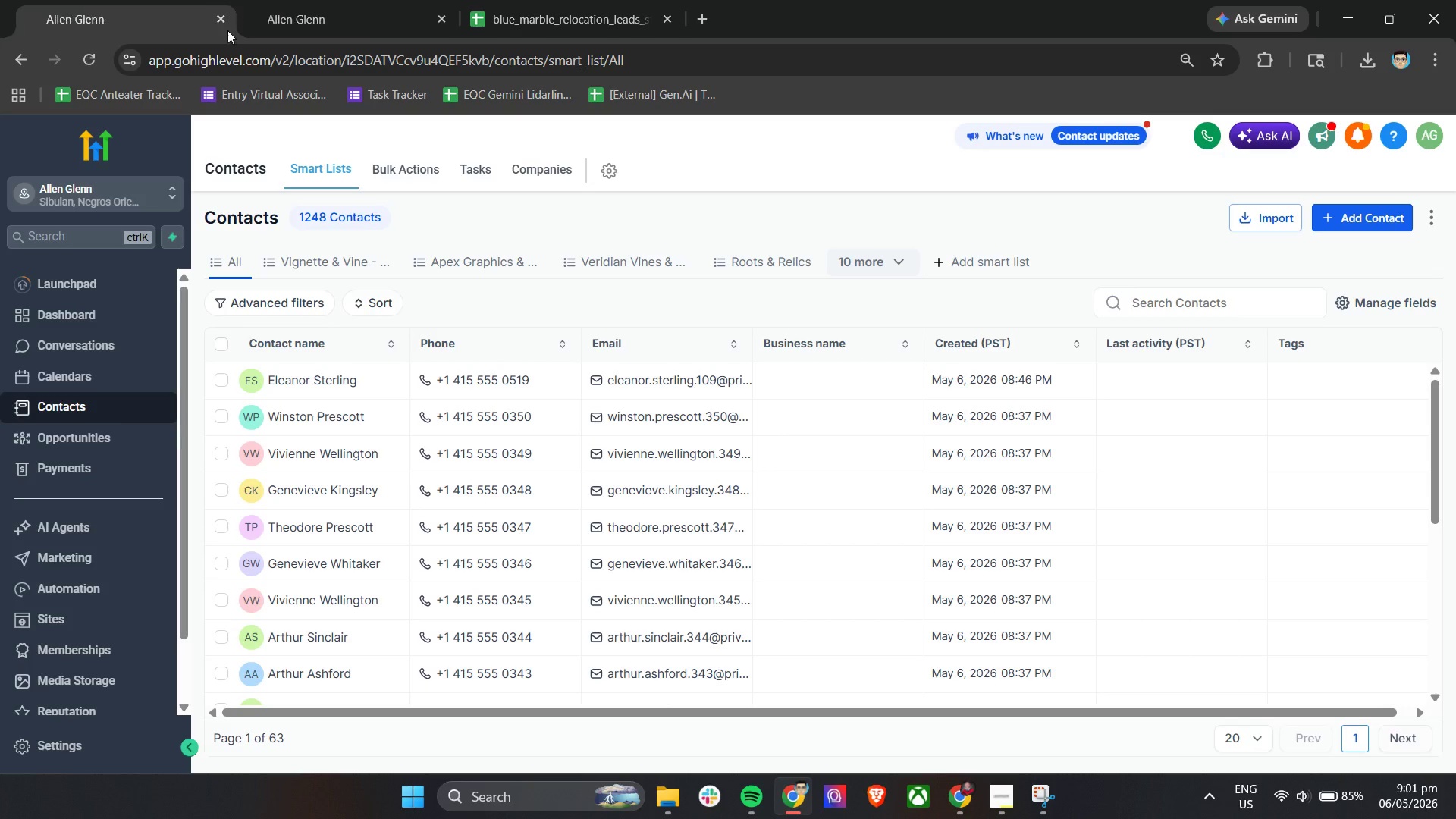 
left_click([313, 8])
 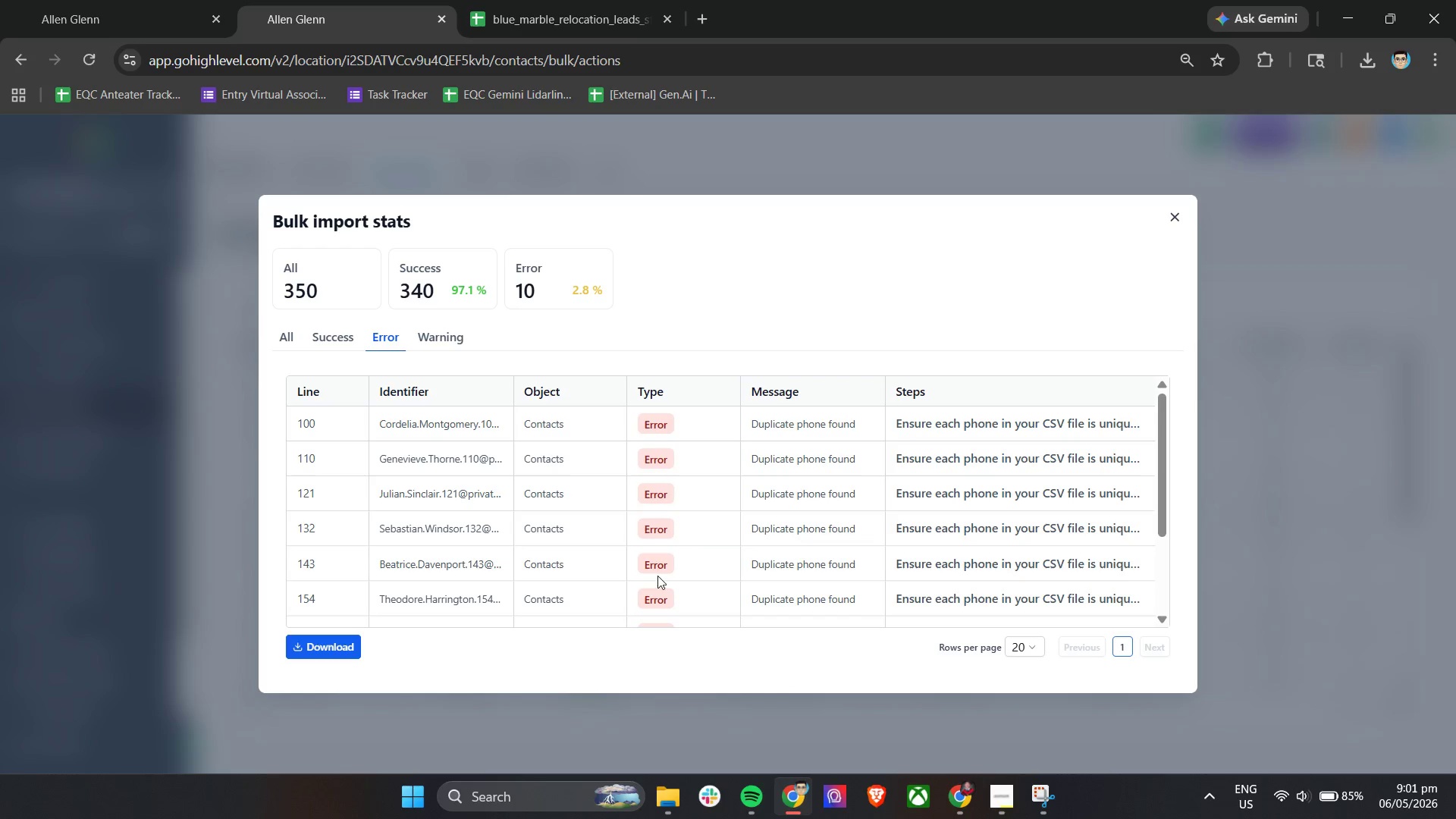 
left_click([556, 0])
 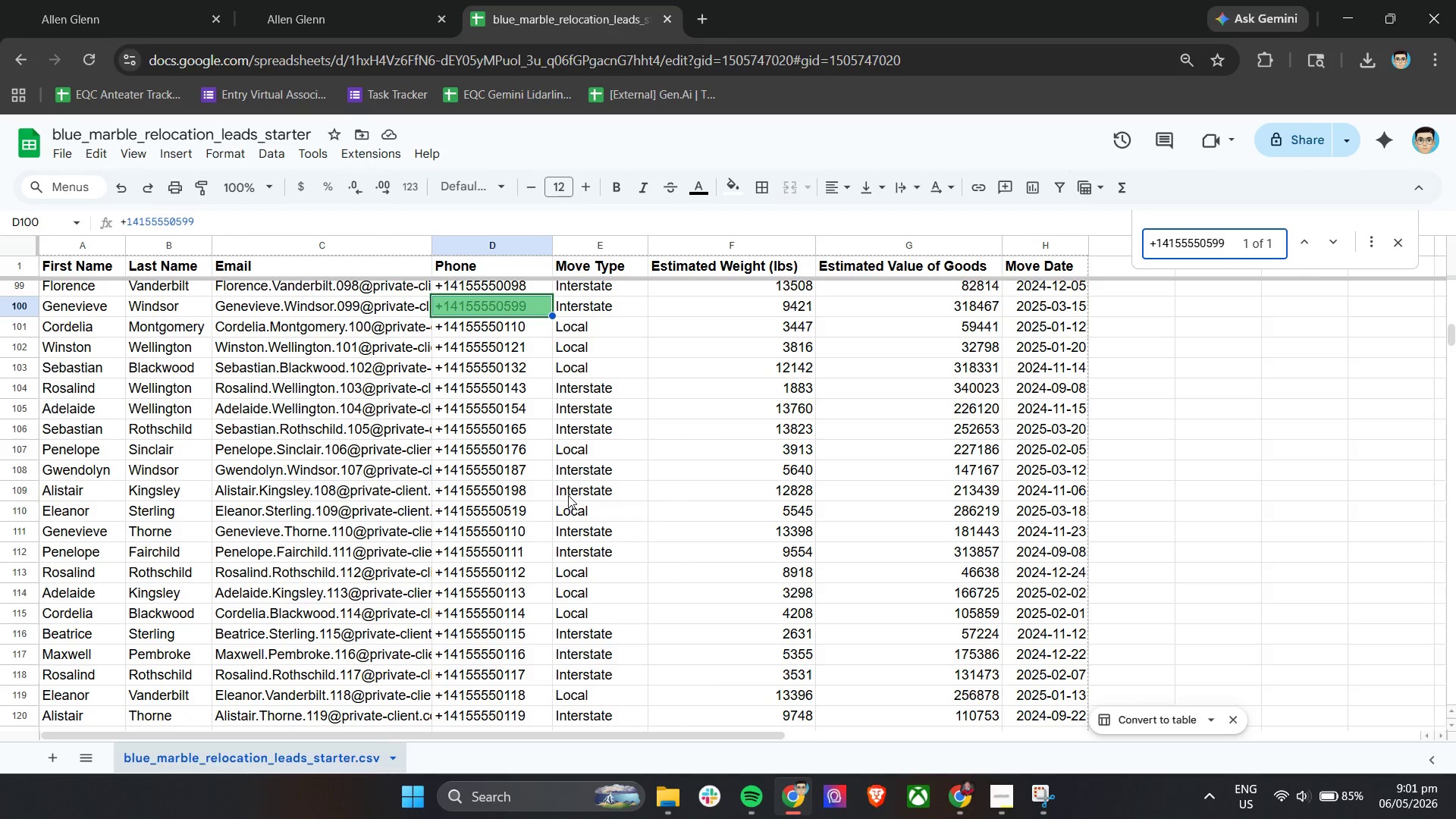 
left_click([574, 505])
 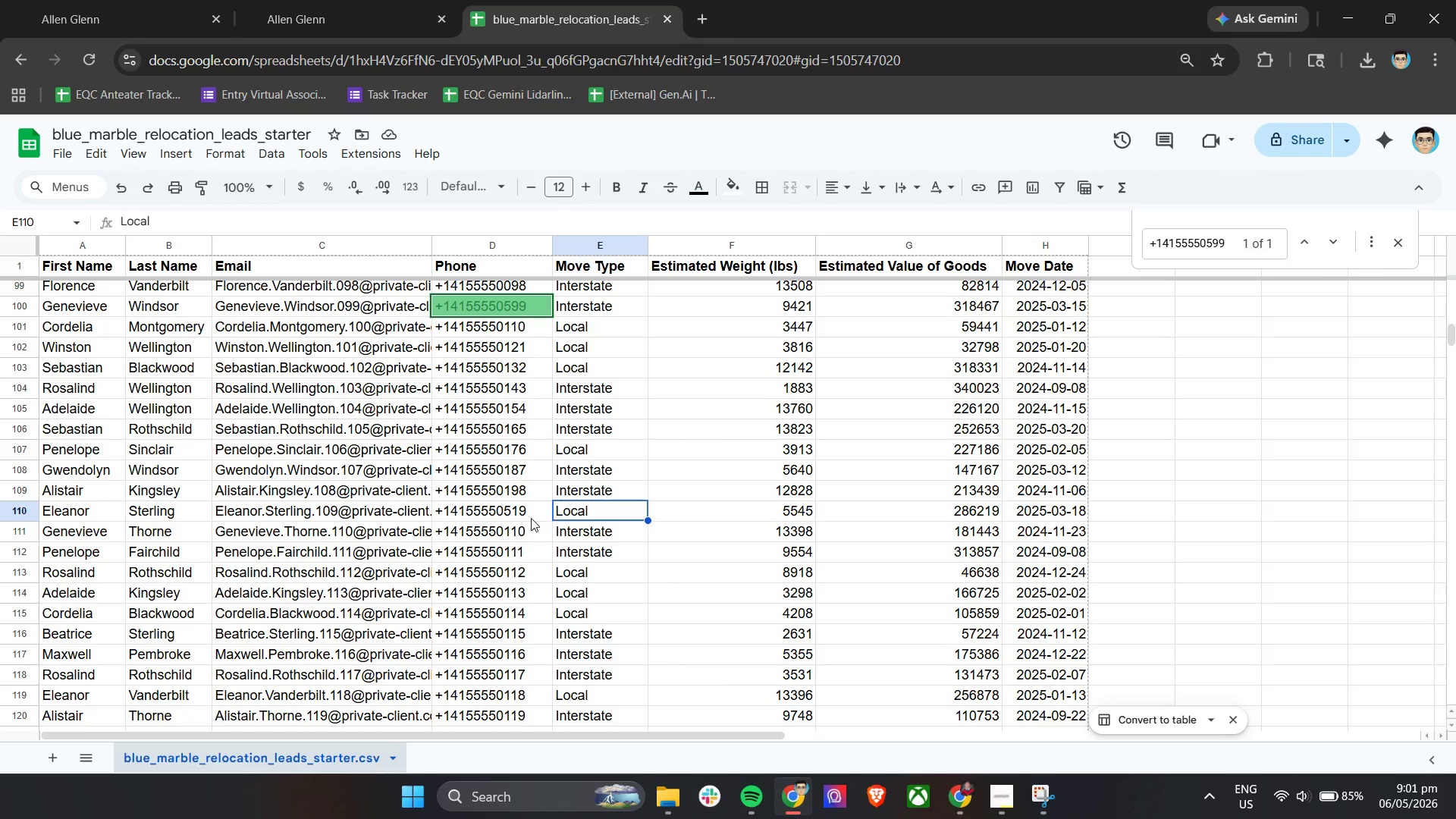 
double_click([525, 517])
 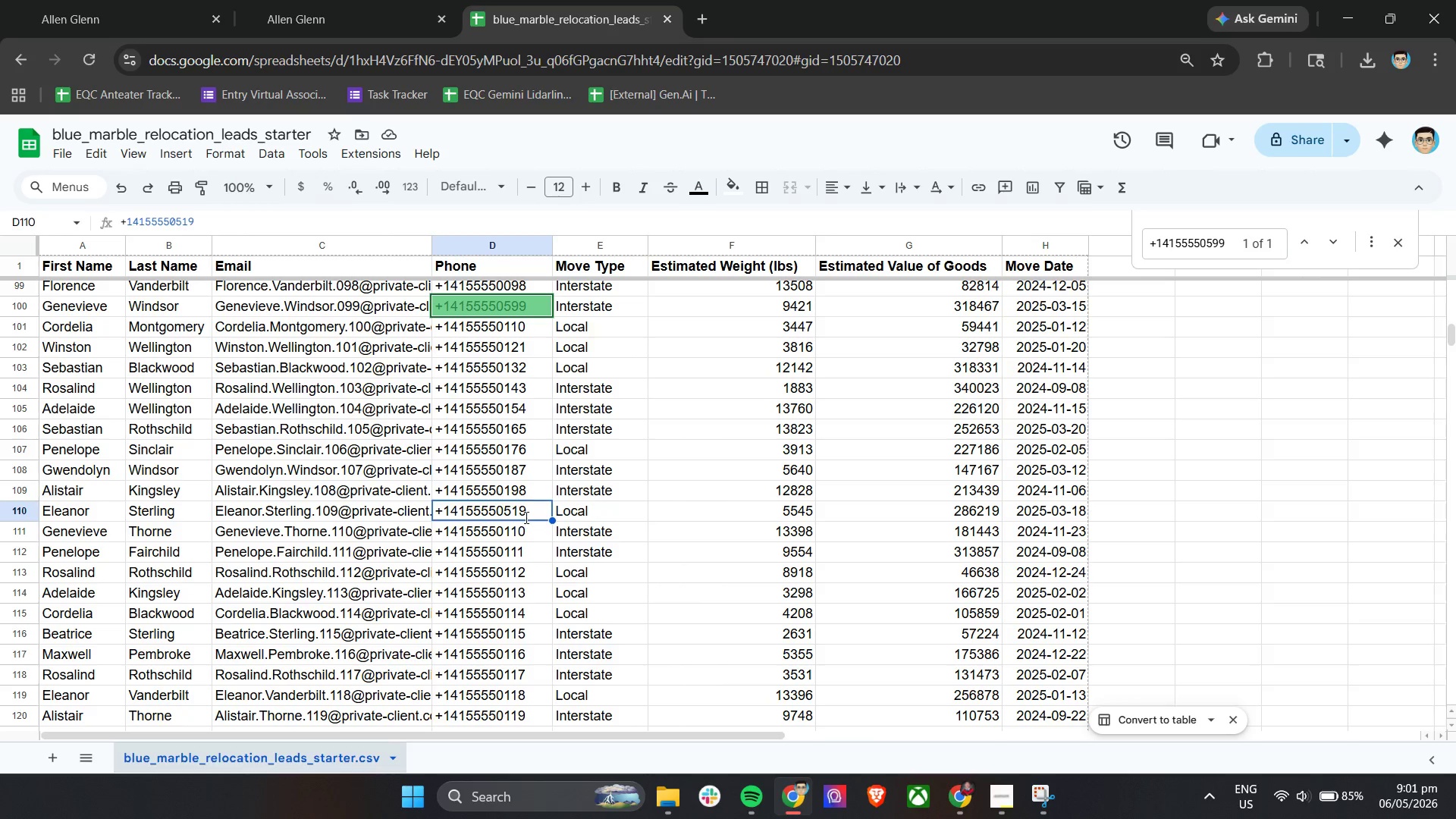 
triple_click([525, 517])
 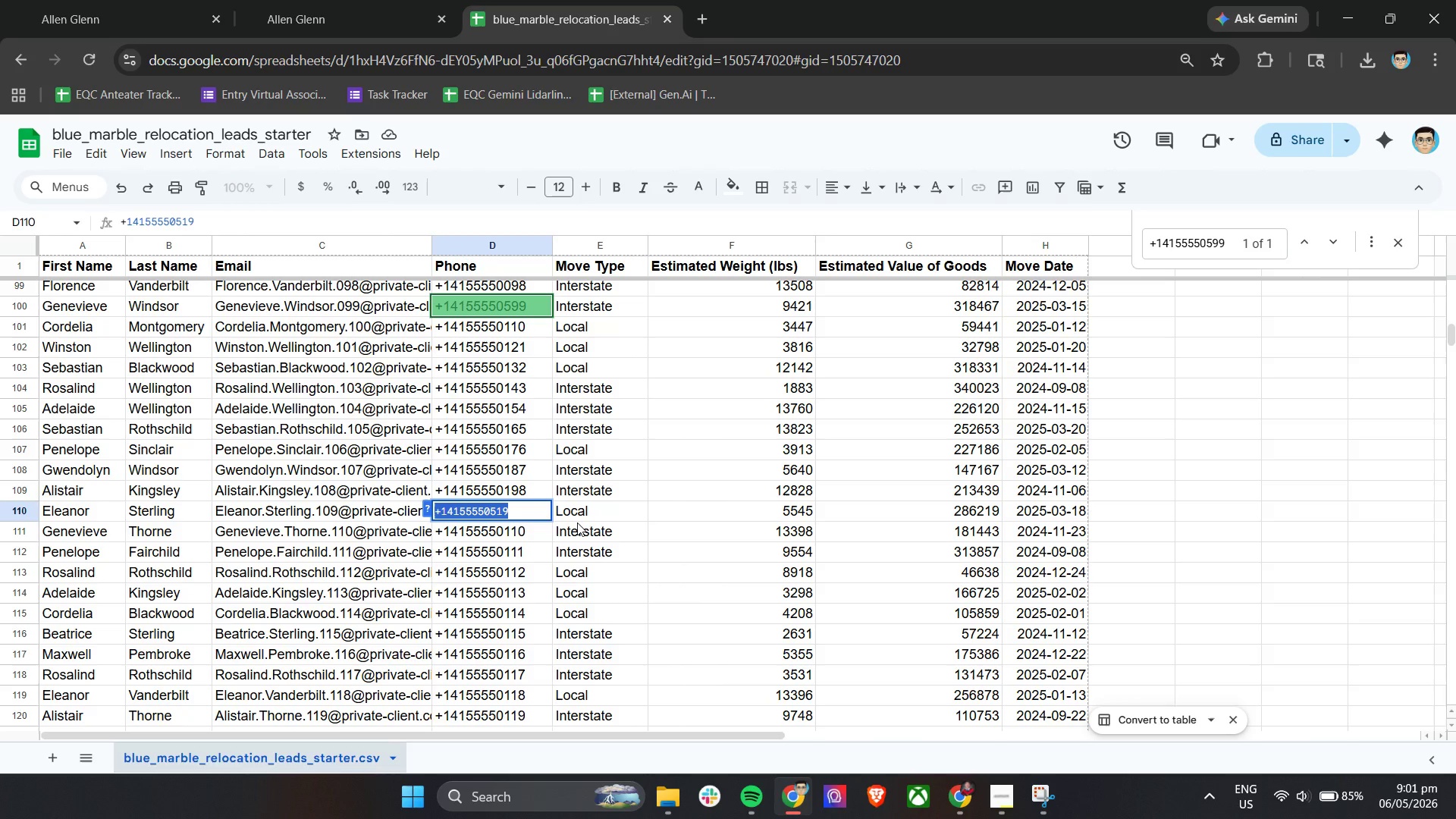 
key(Control+C)
 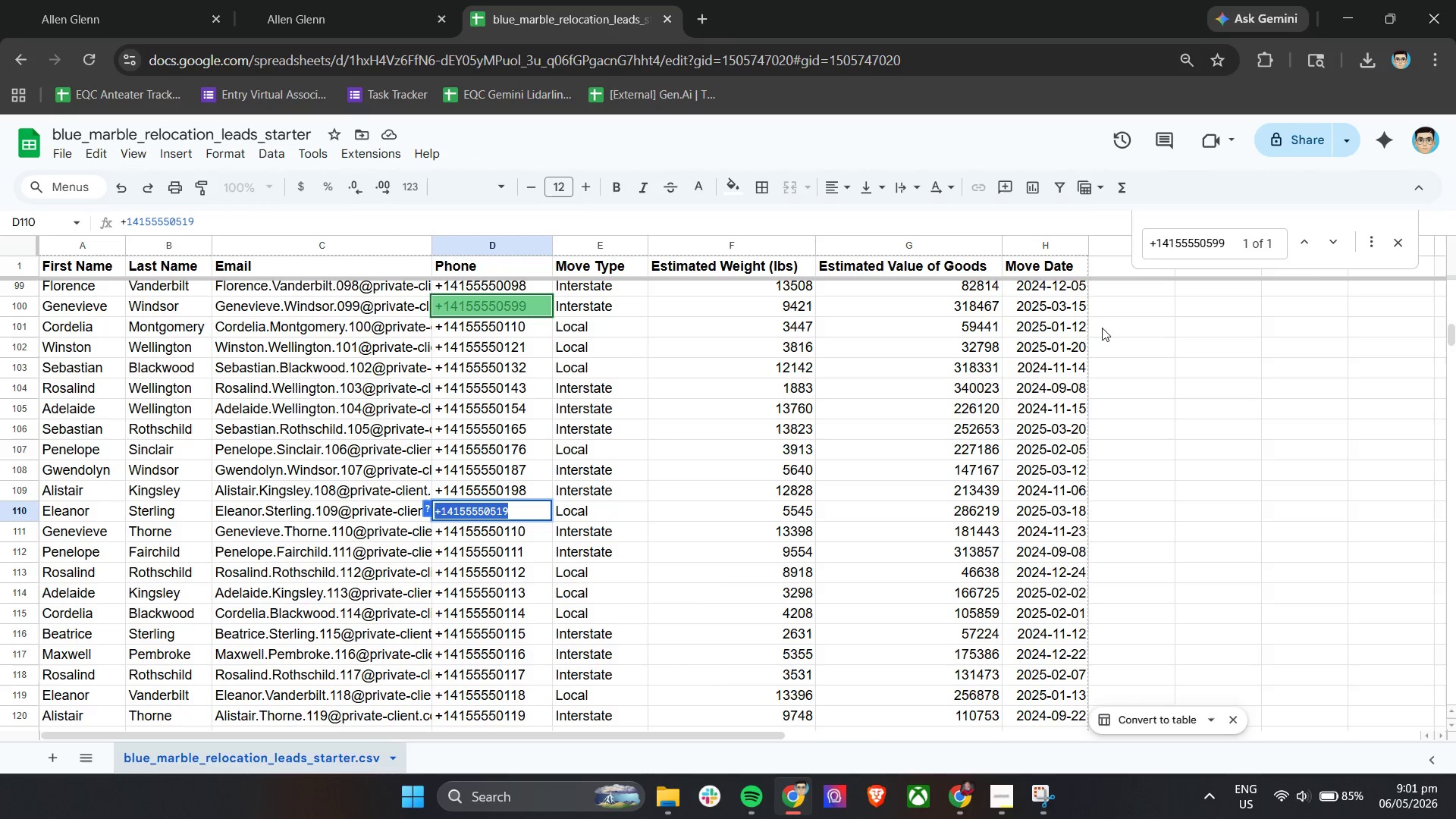 
key(Control+C)
 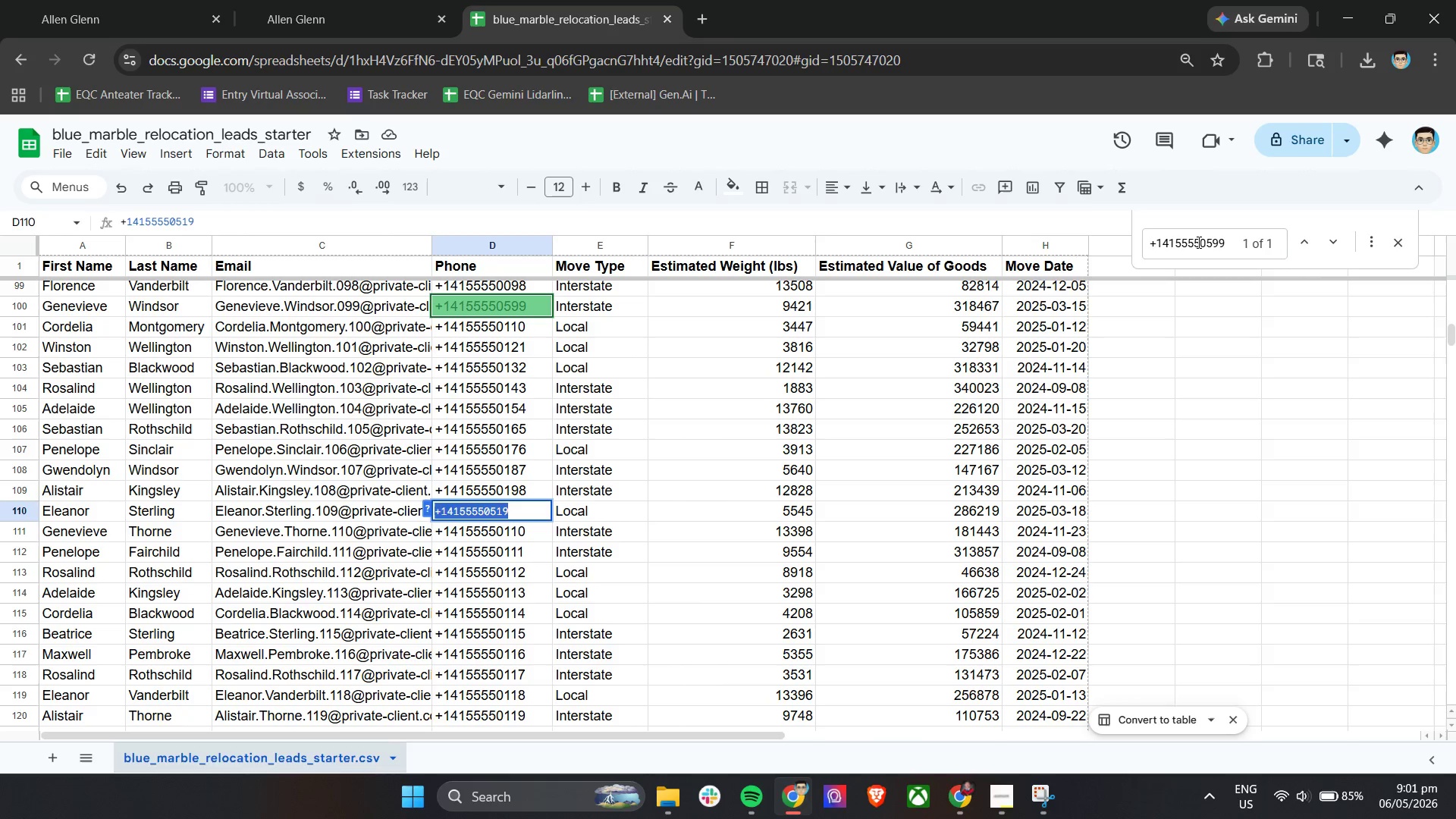 
double_click([1197, 242])
 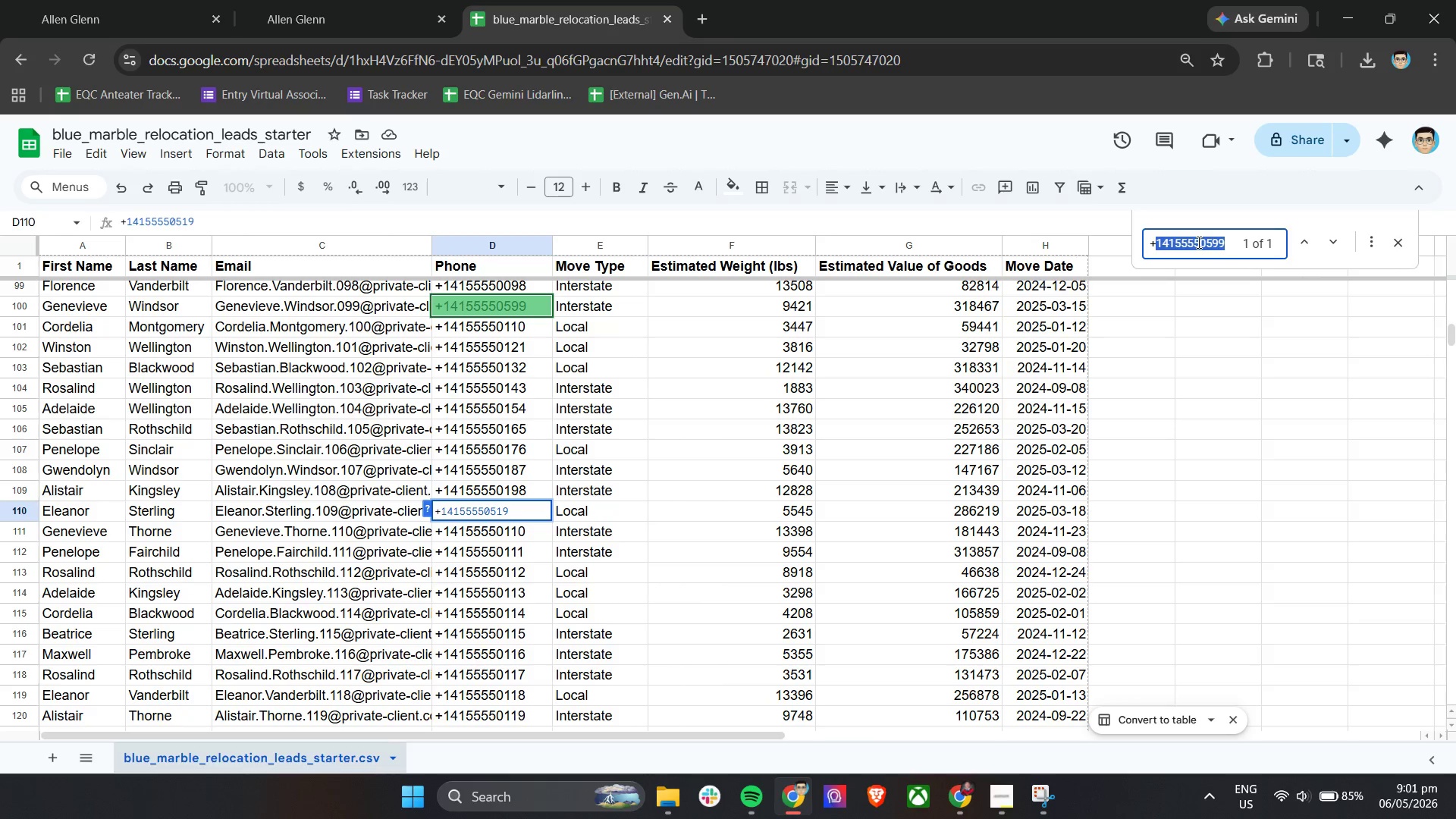 
triple_click([1197, 242])
 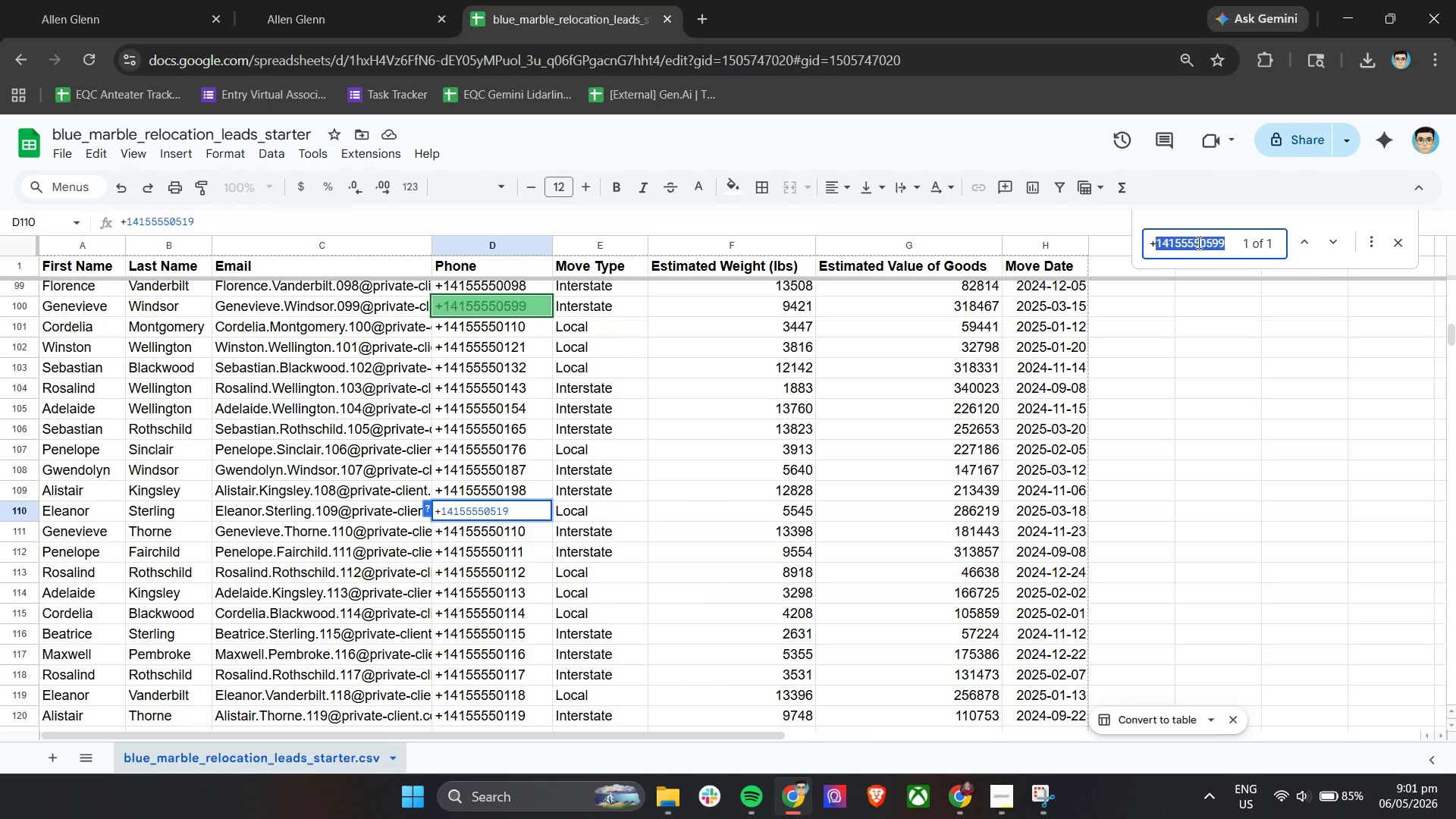 
key(Control+V)
 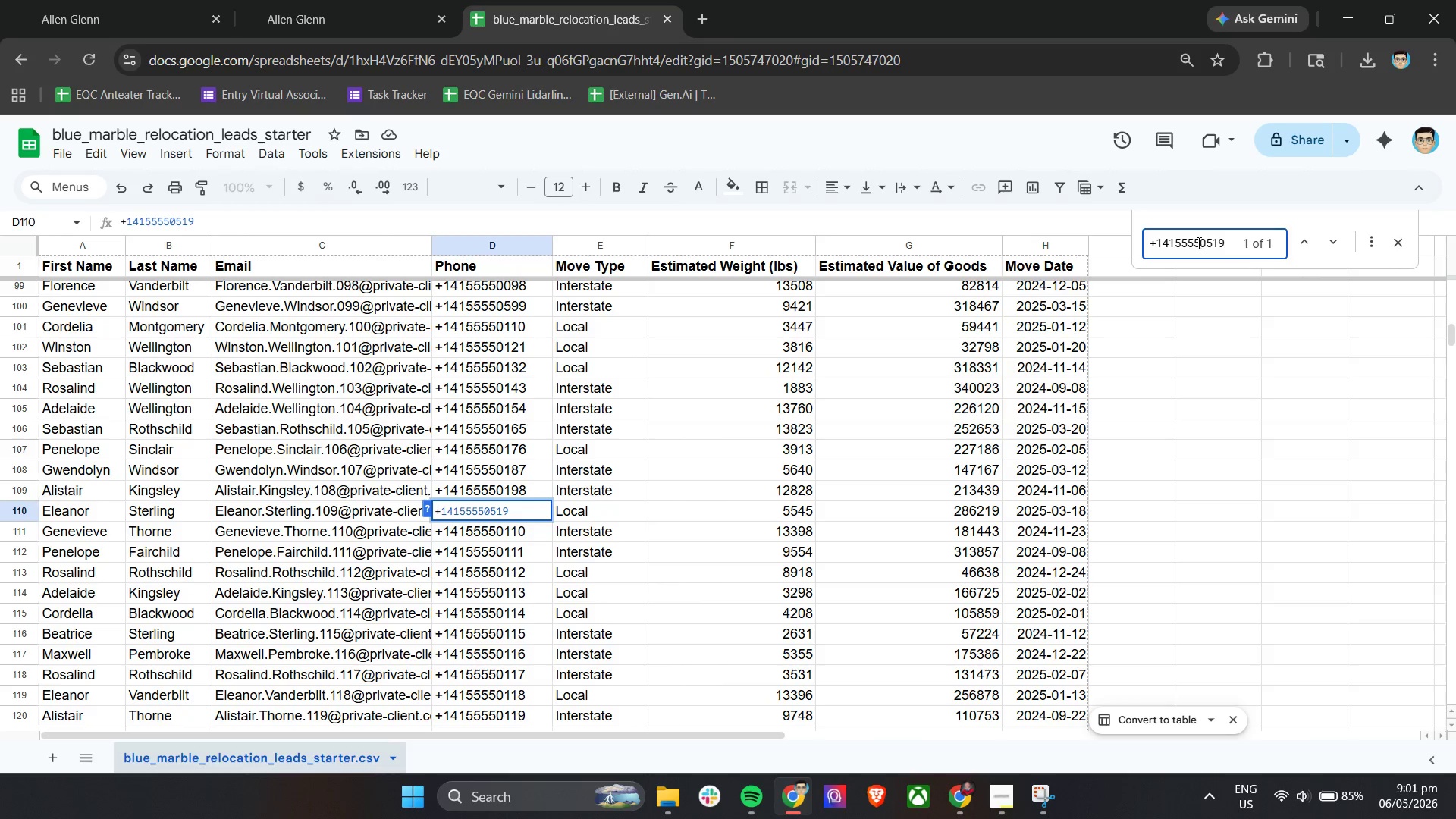 
key(Enter)
 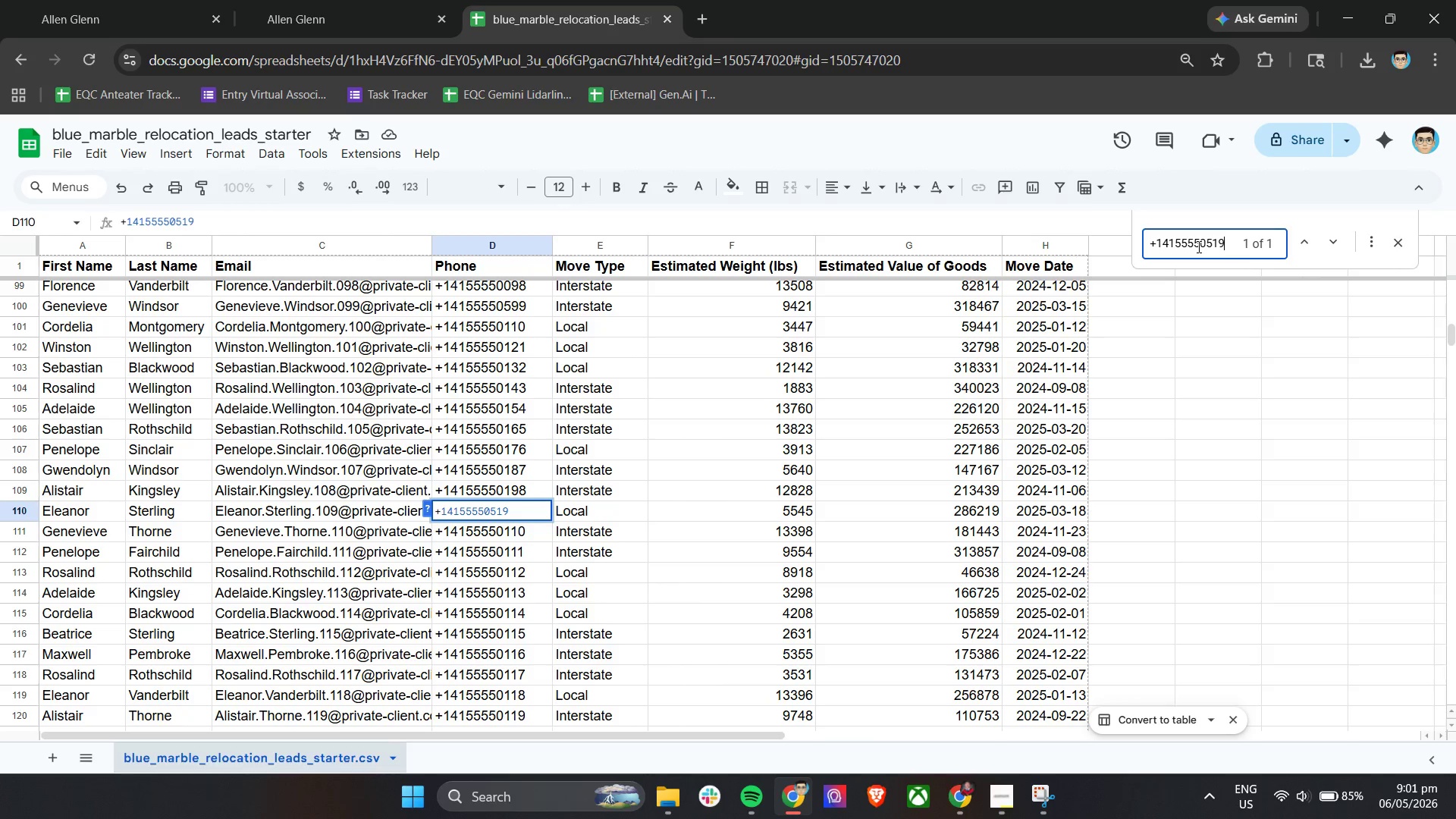 
key(Enter)
 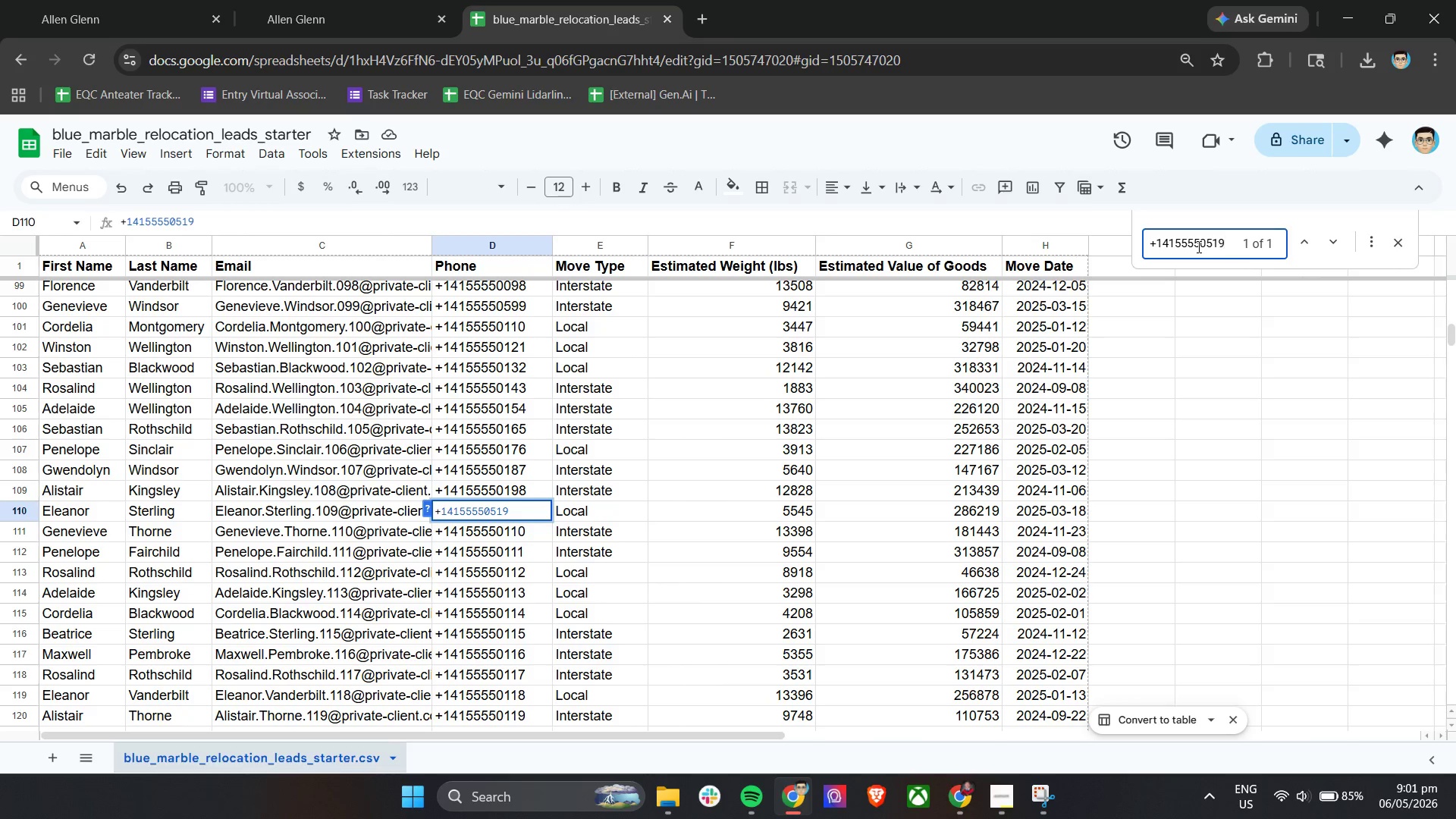 
key(Enter)
 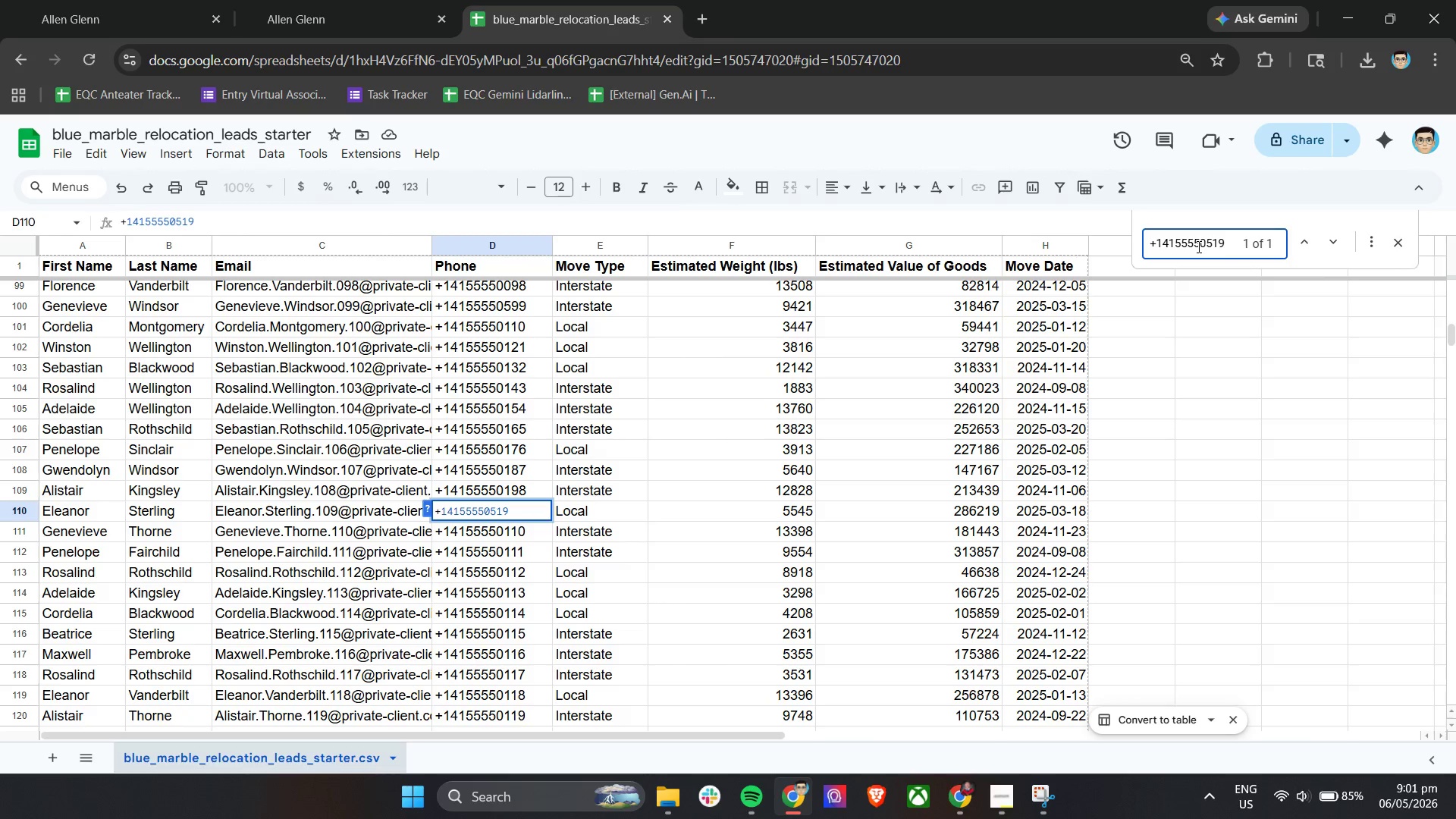 
key(Enter)
 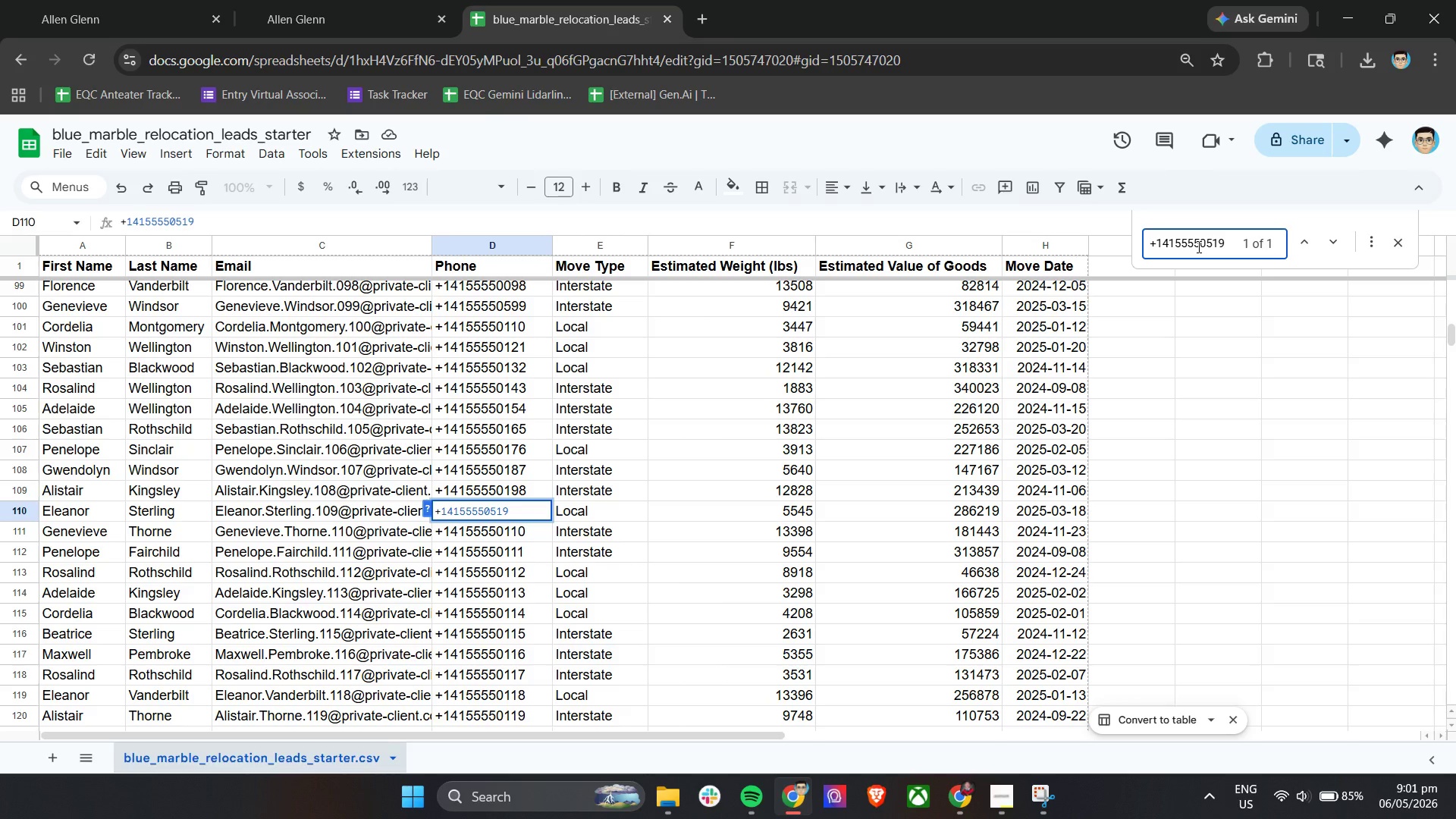 
key(Enter)
 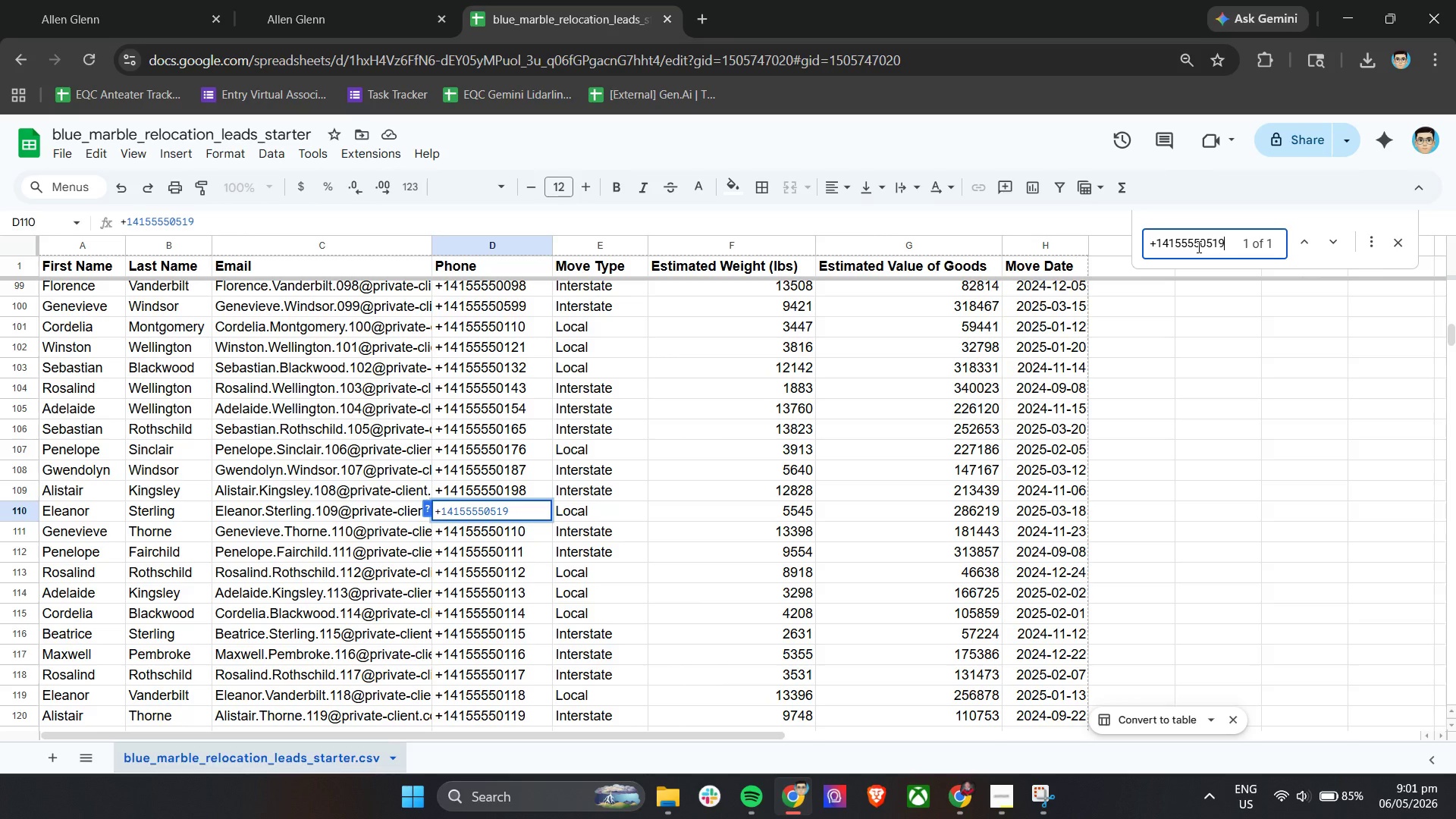 
key(Enter)
 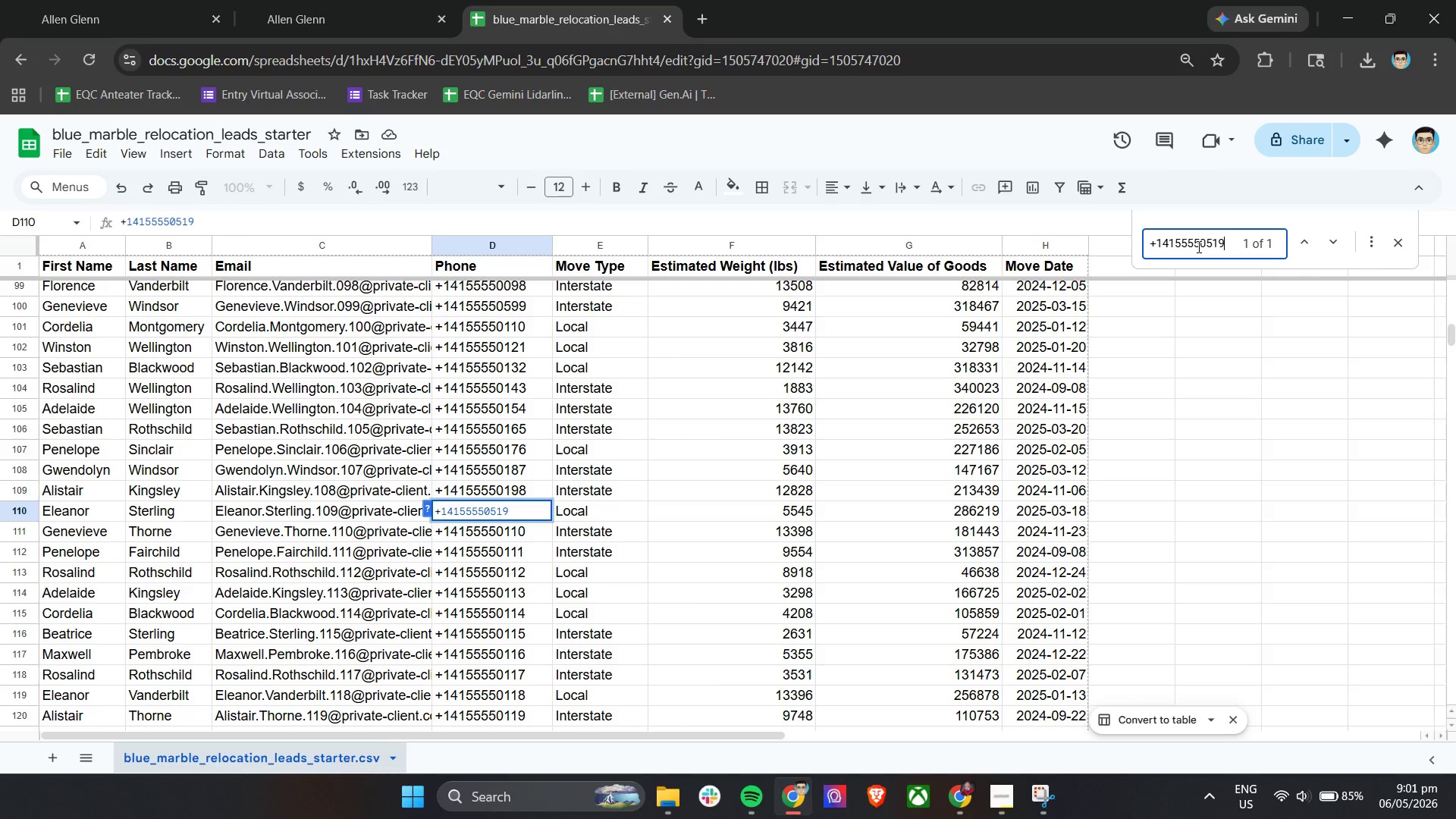 
key(Enter)
 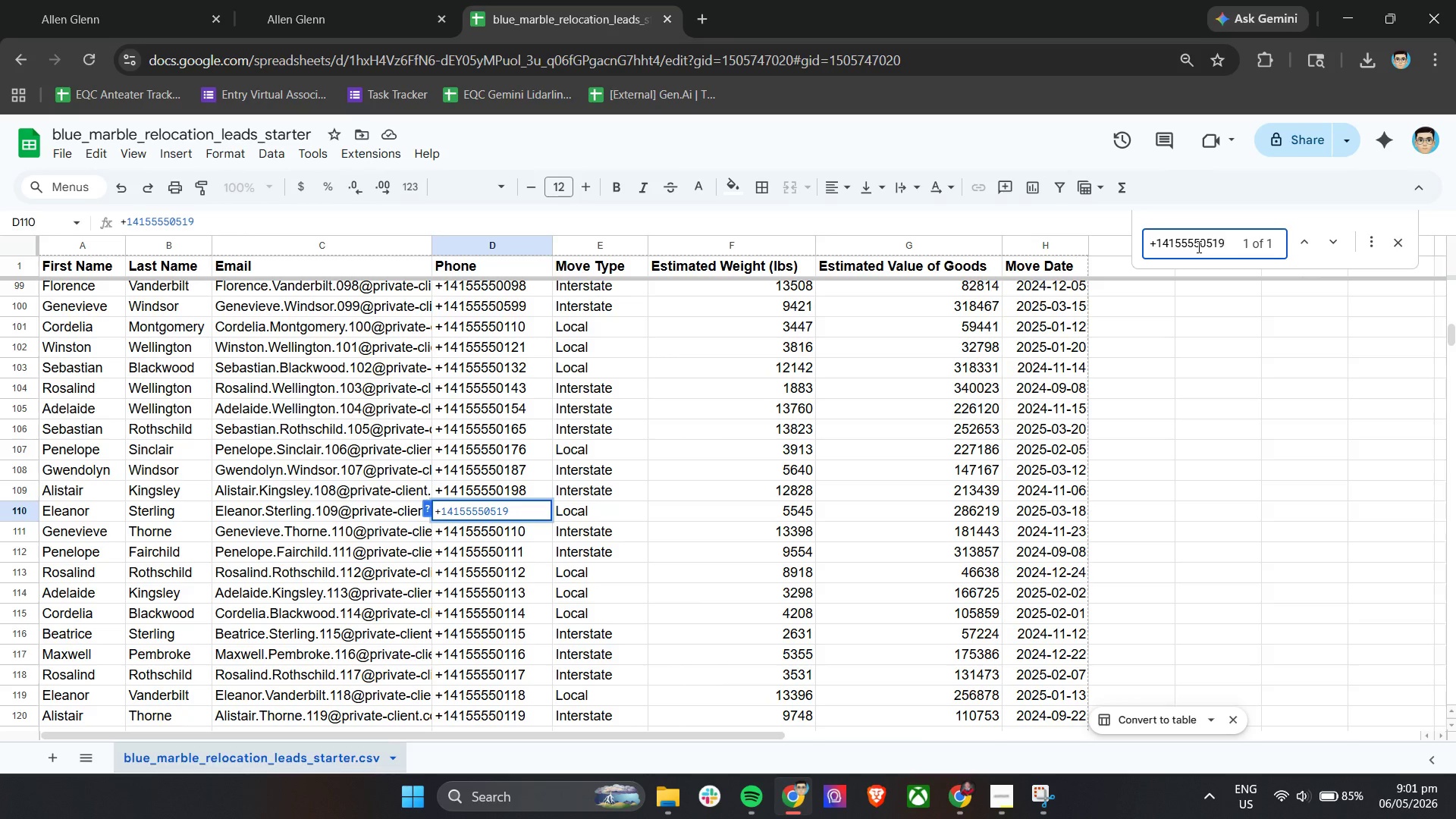 
key(Enter)
 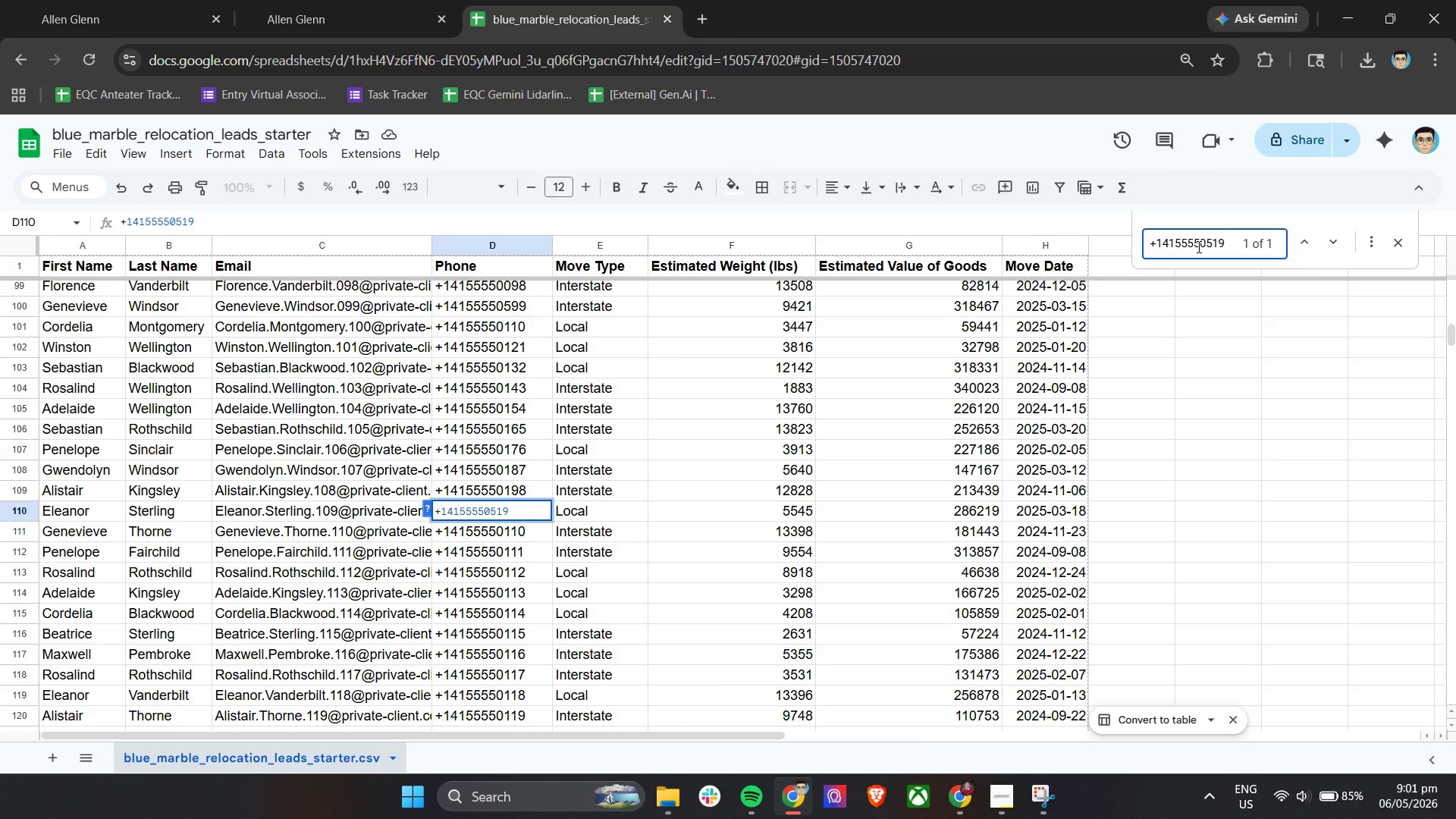 
key(Enter)
 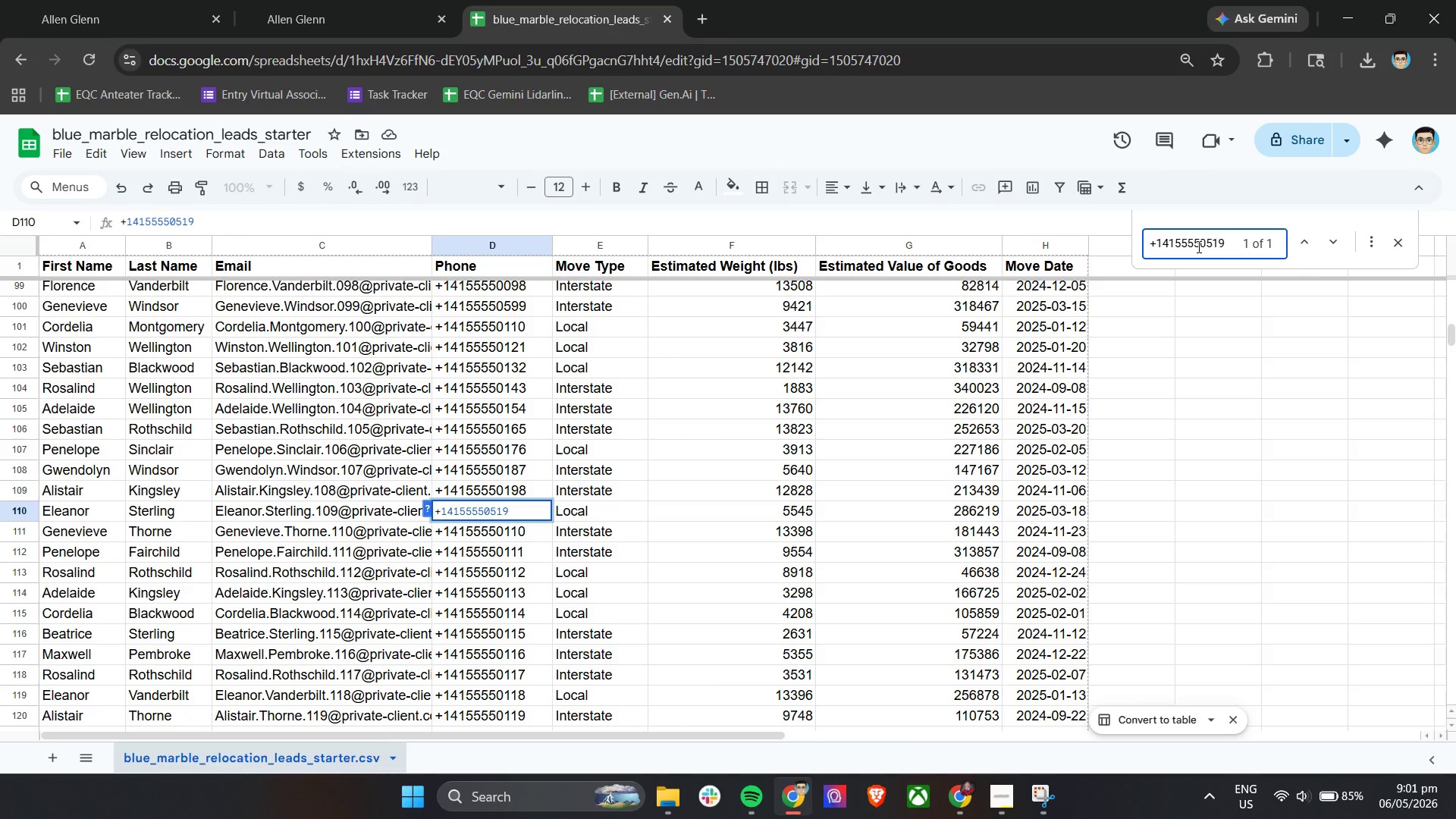 
key(Enter)
 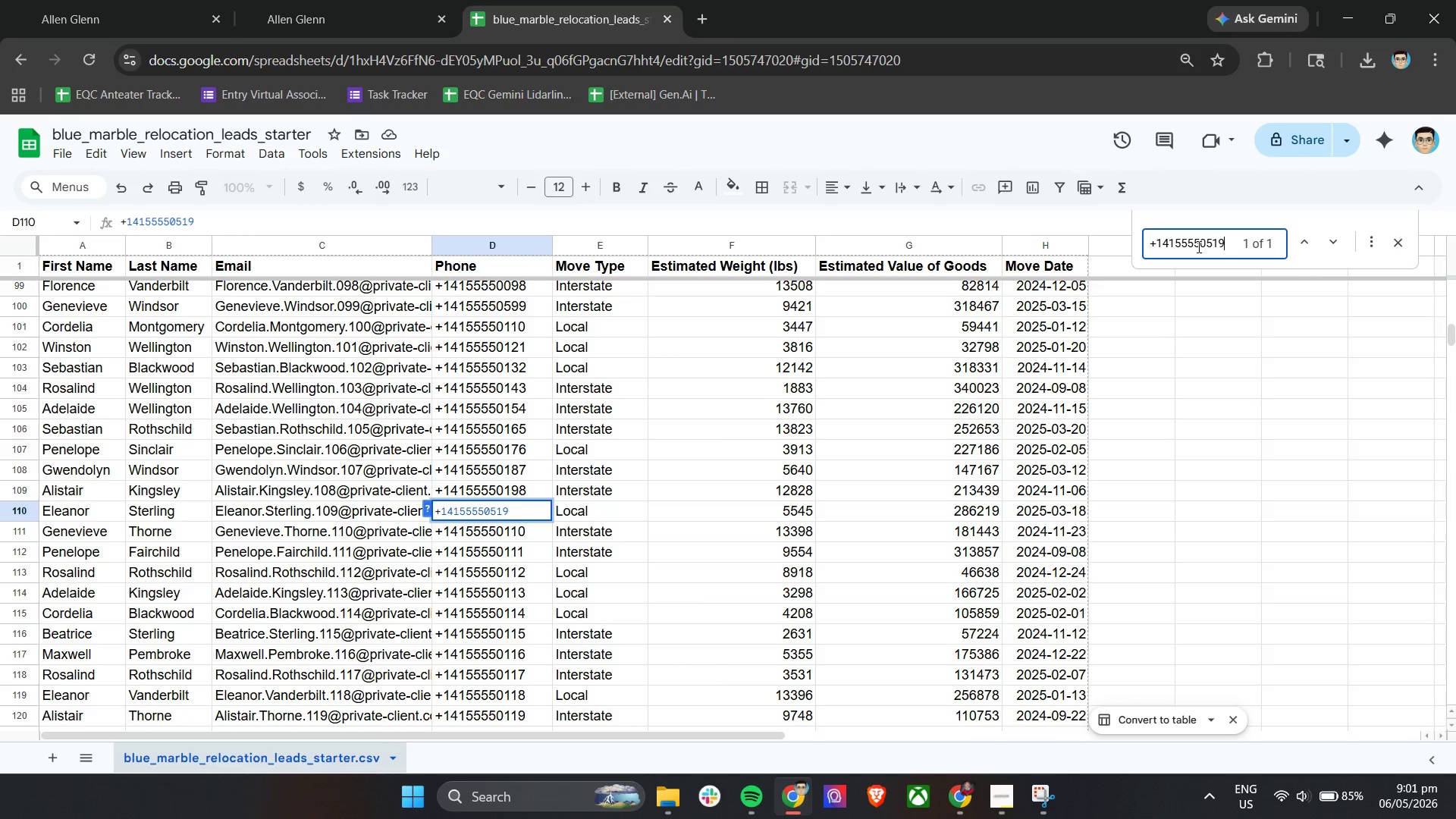 
key(Enter)
 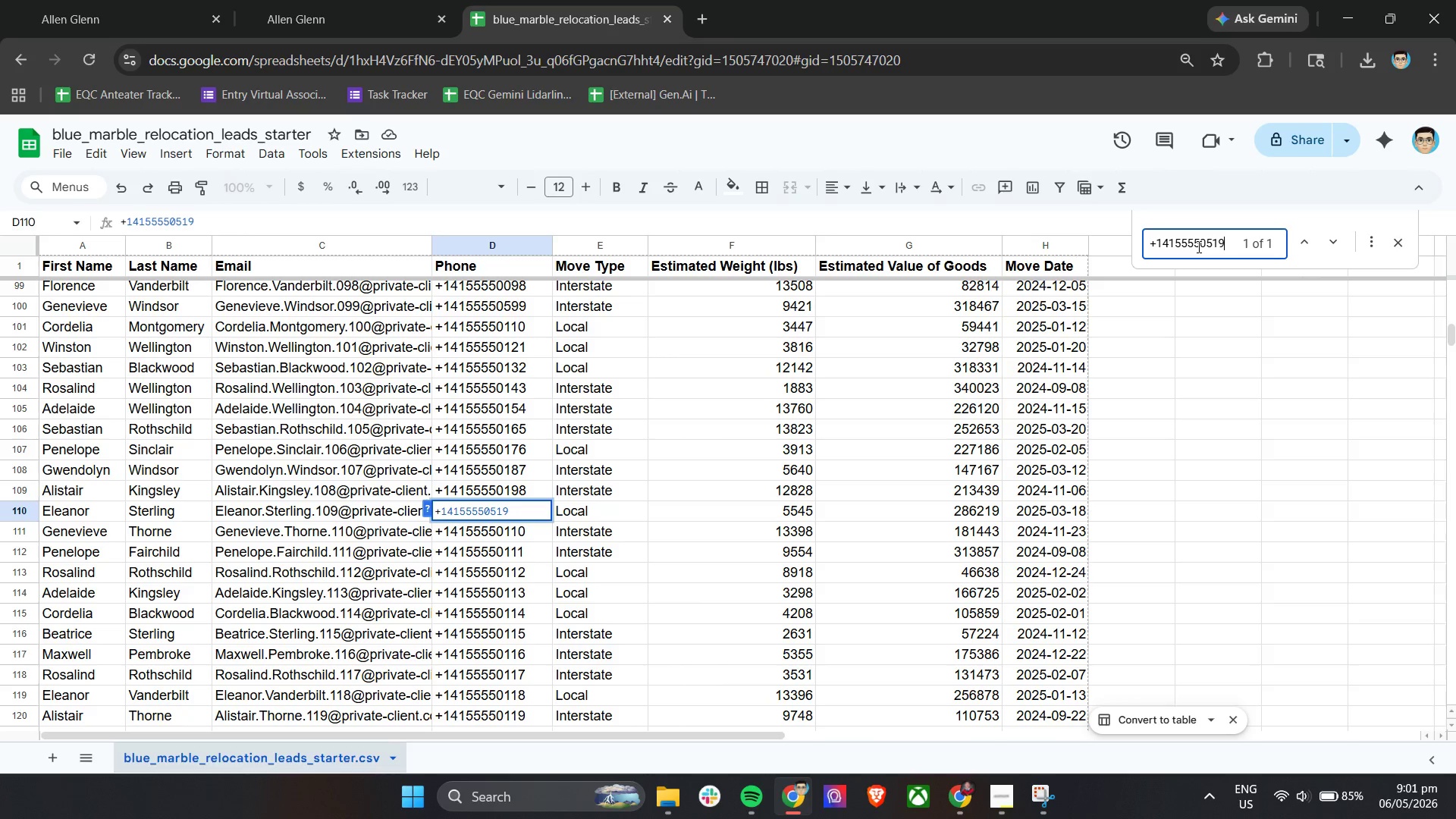 
key(Enter)
 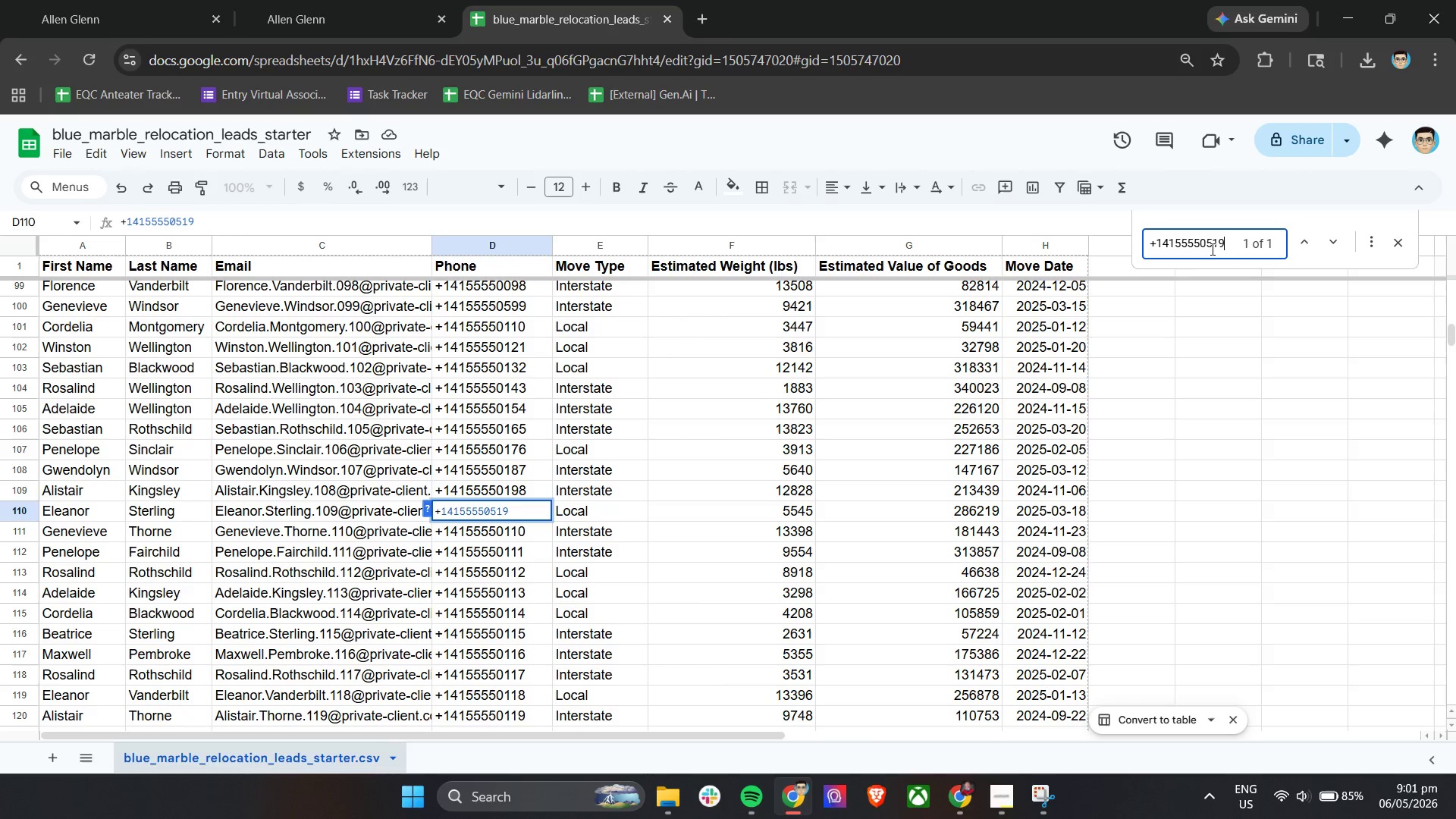 
left_click([611, 510])
 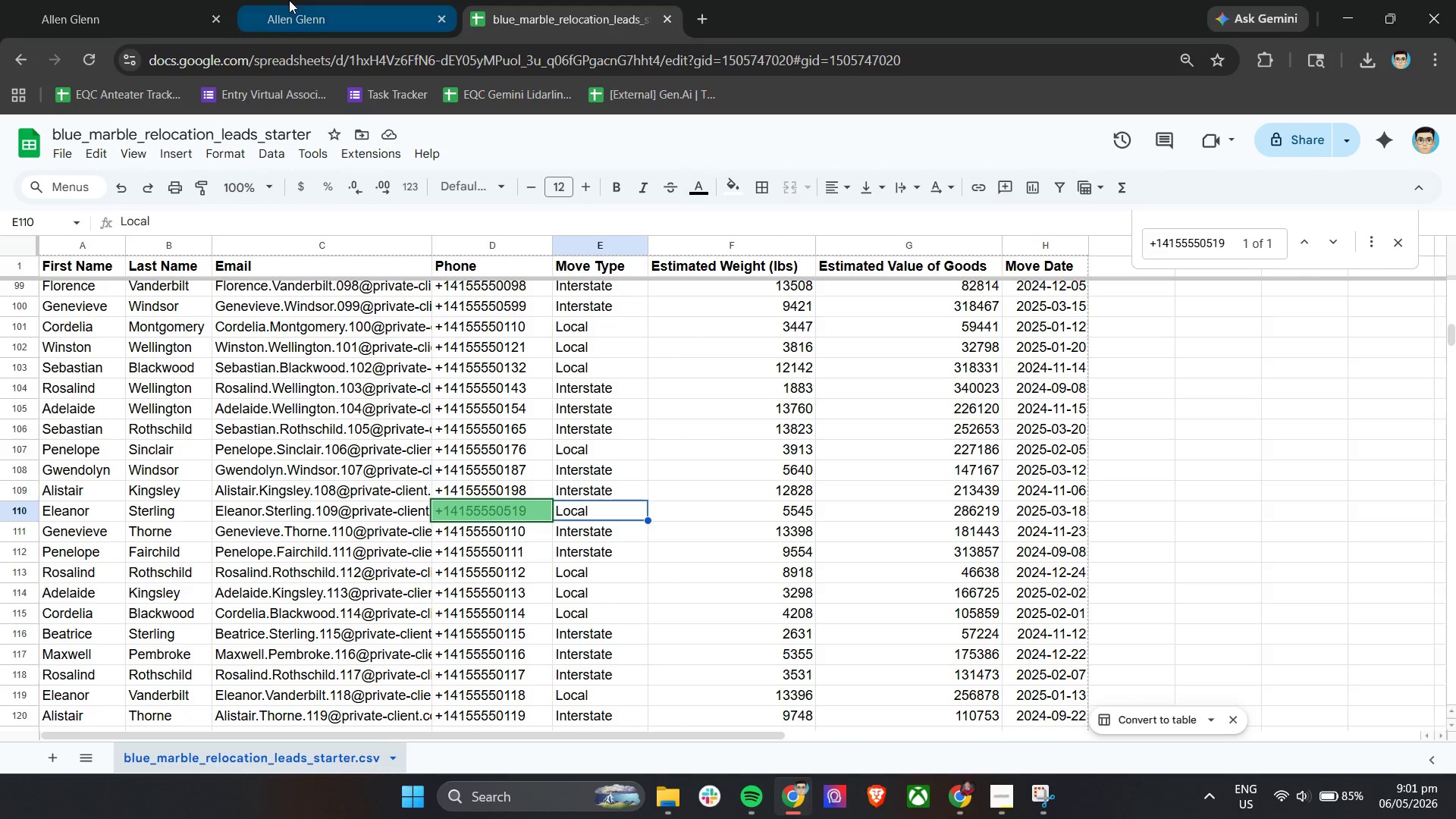 
left_click([160, 0])
 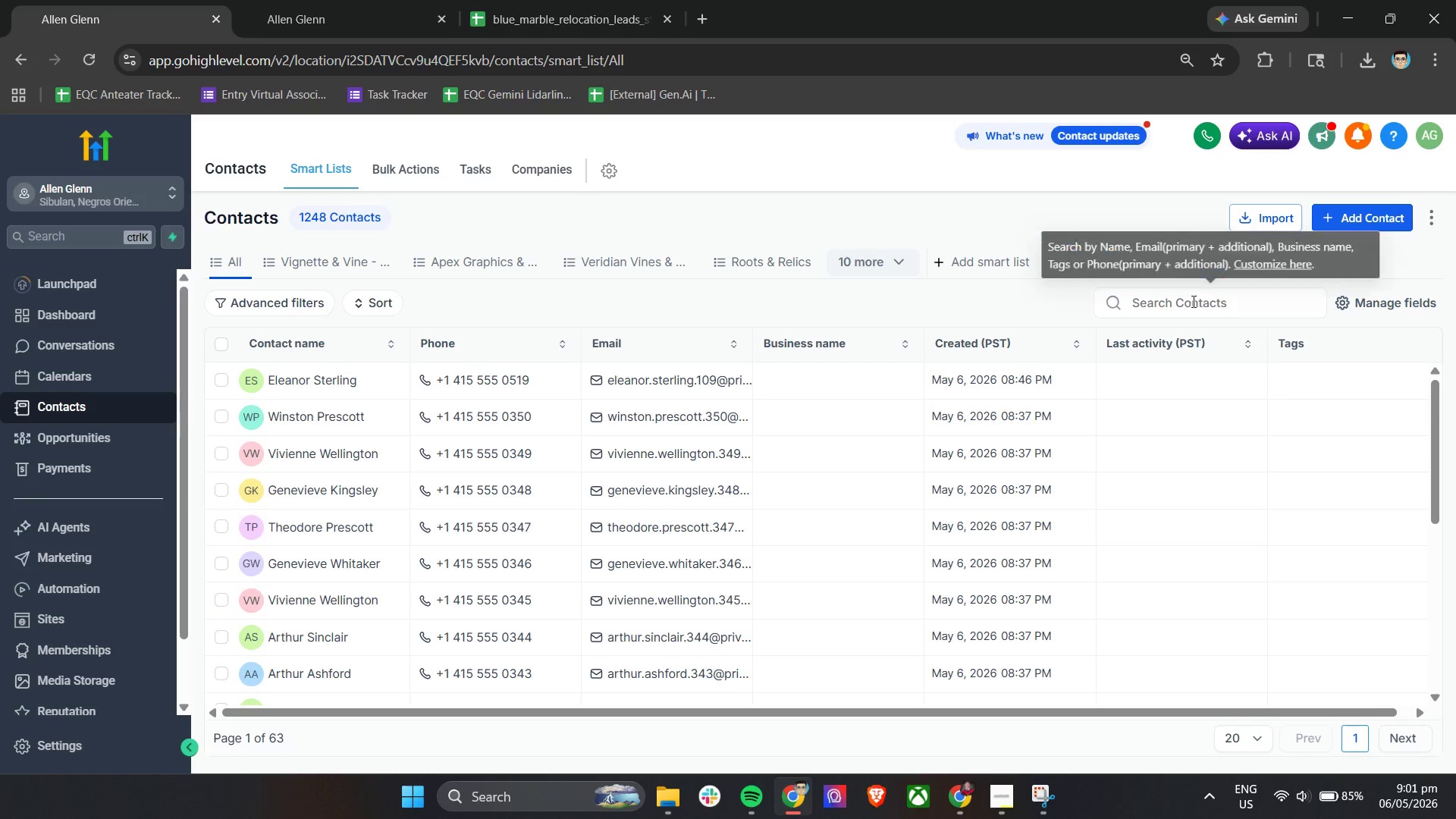 
left_click([1210, 301])
 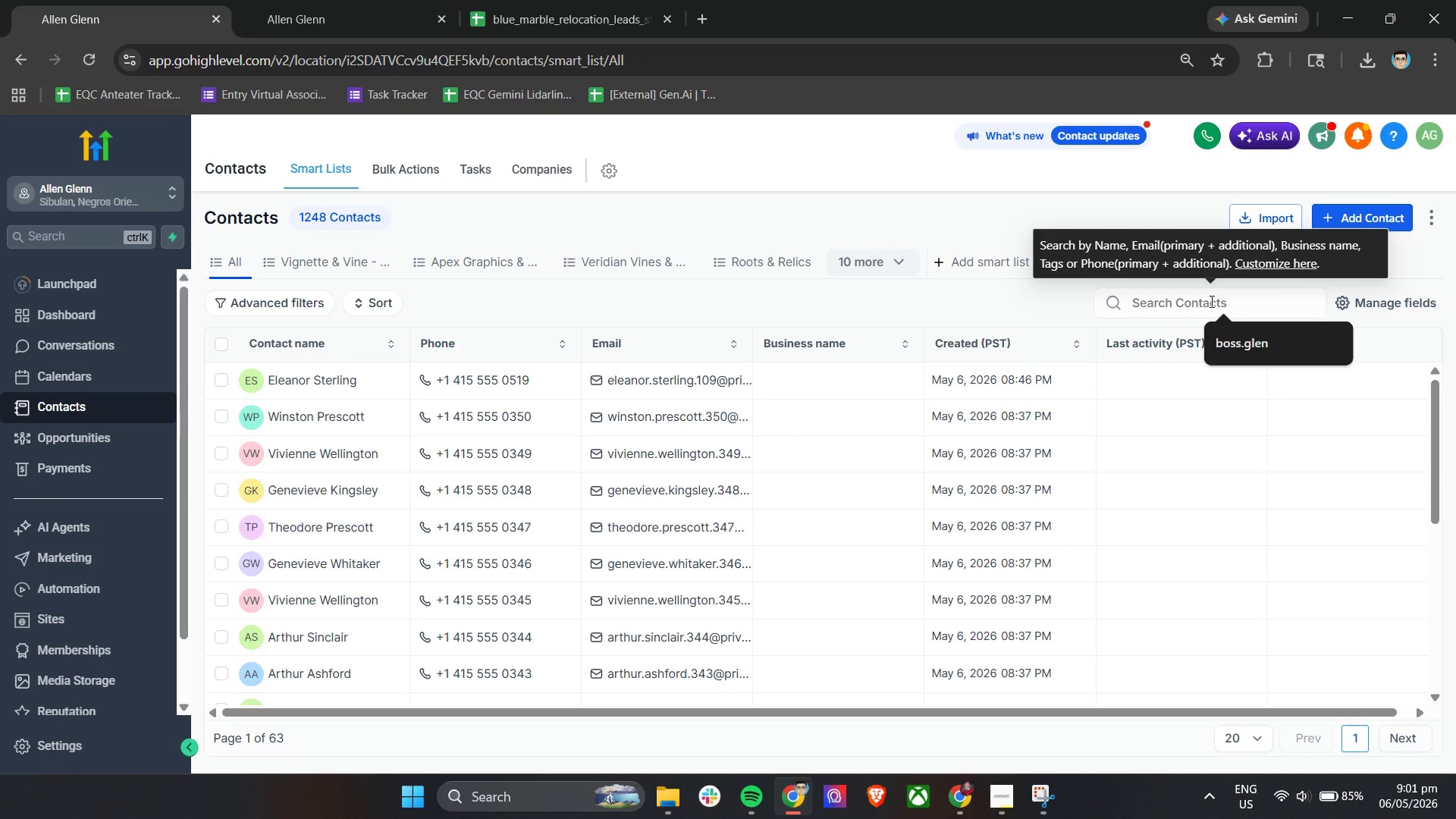 
key(Control+V)
 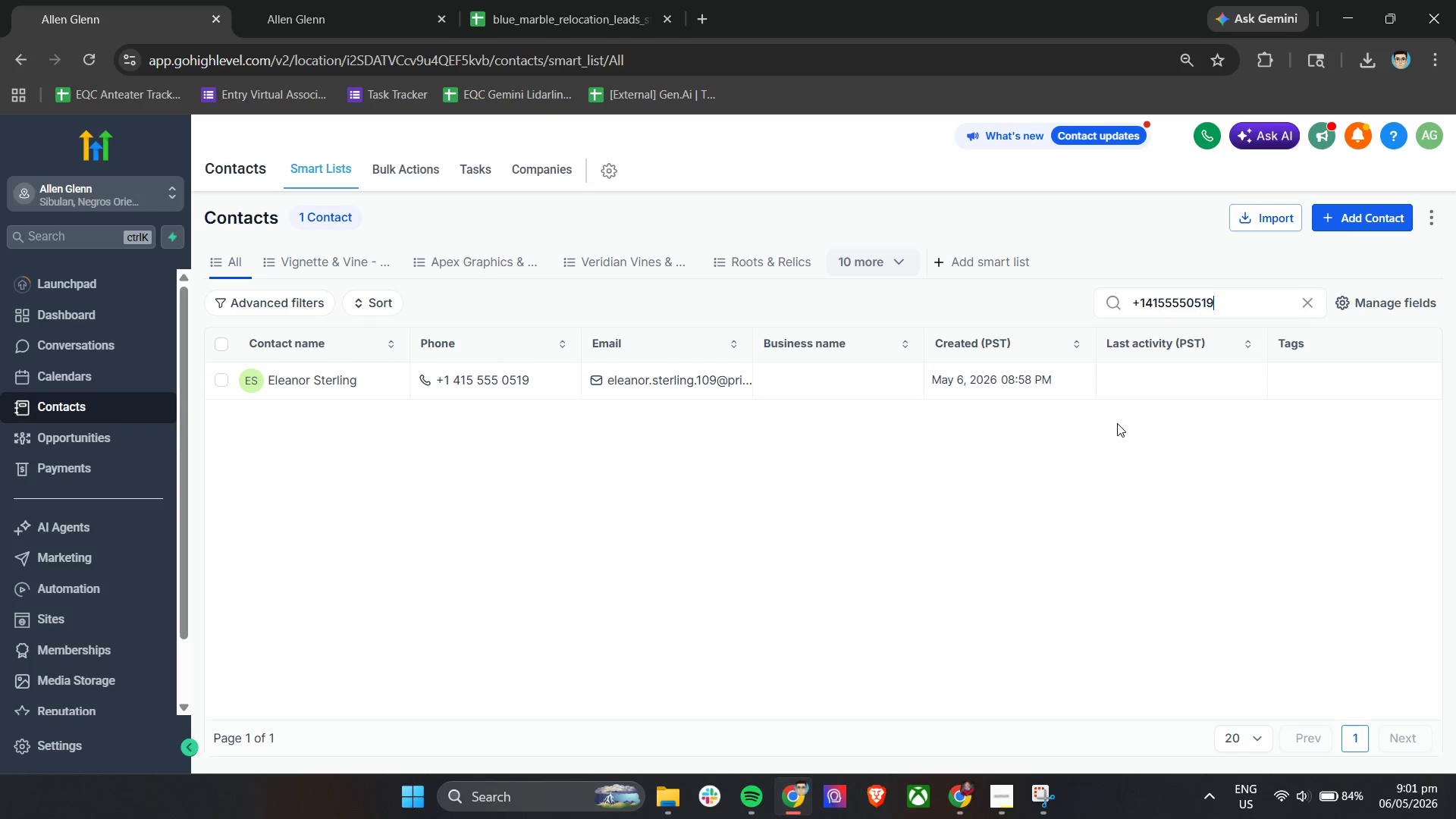 
key(Enter)
 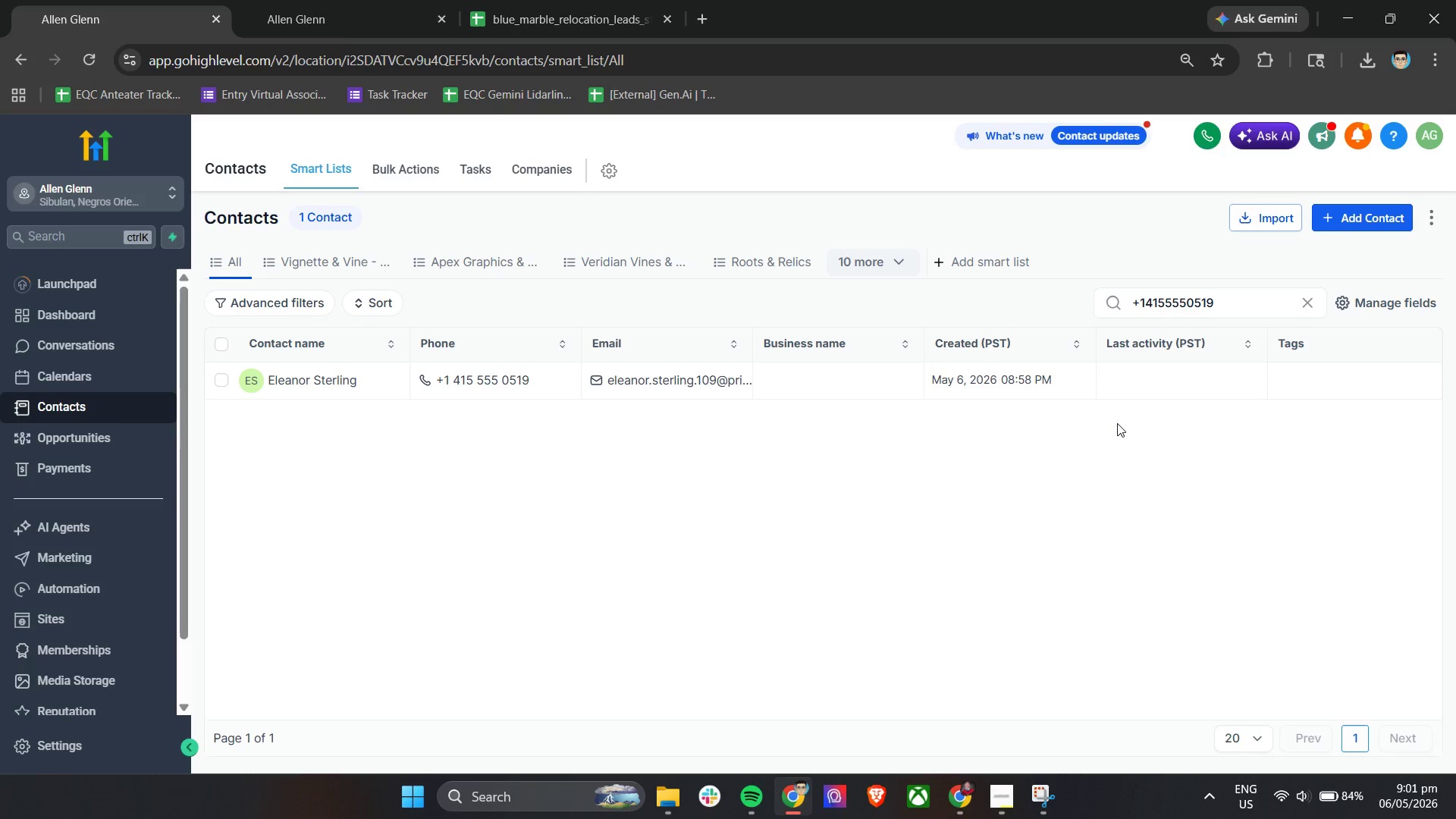 
key(Enter)
 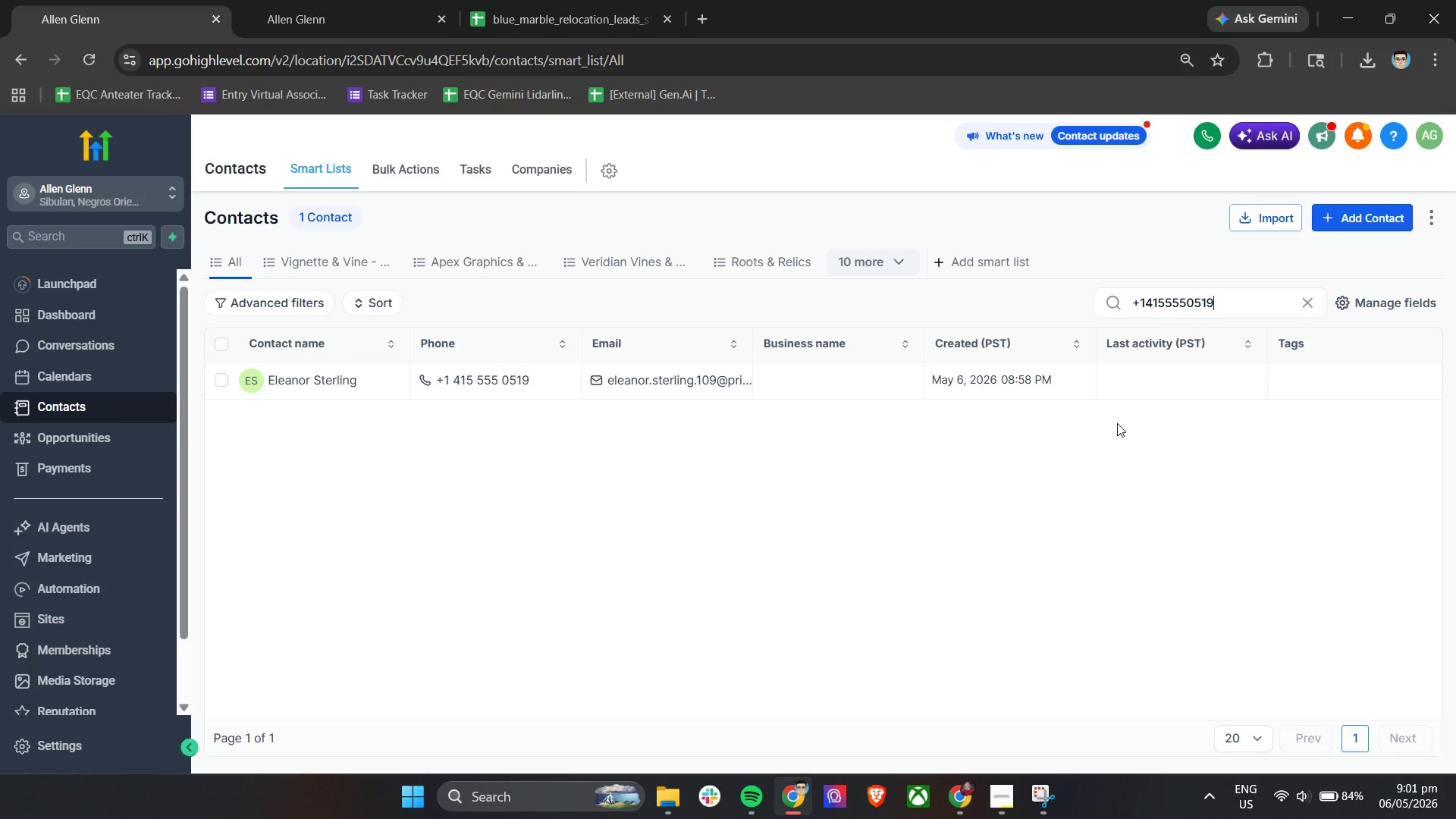 
key(Enter)
 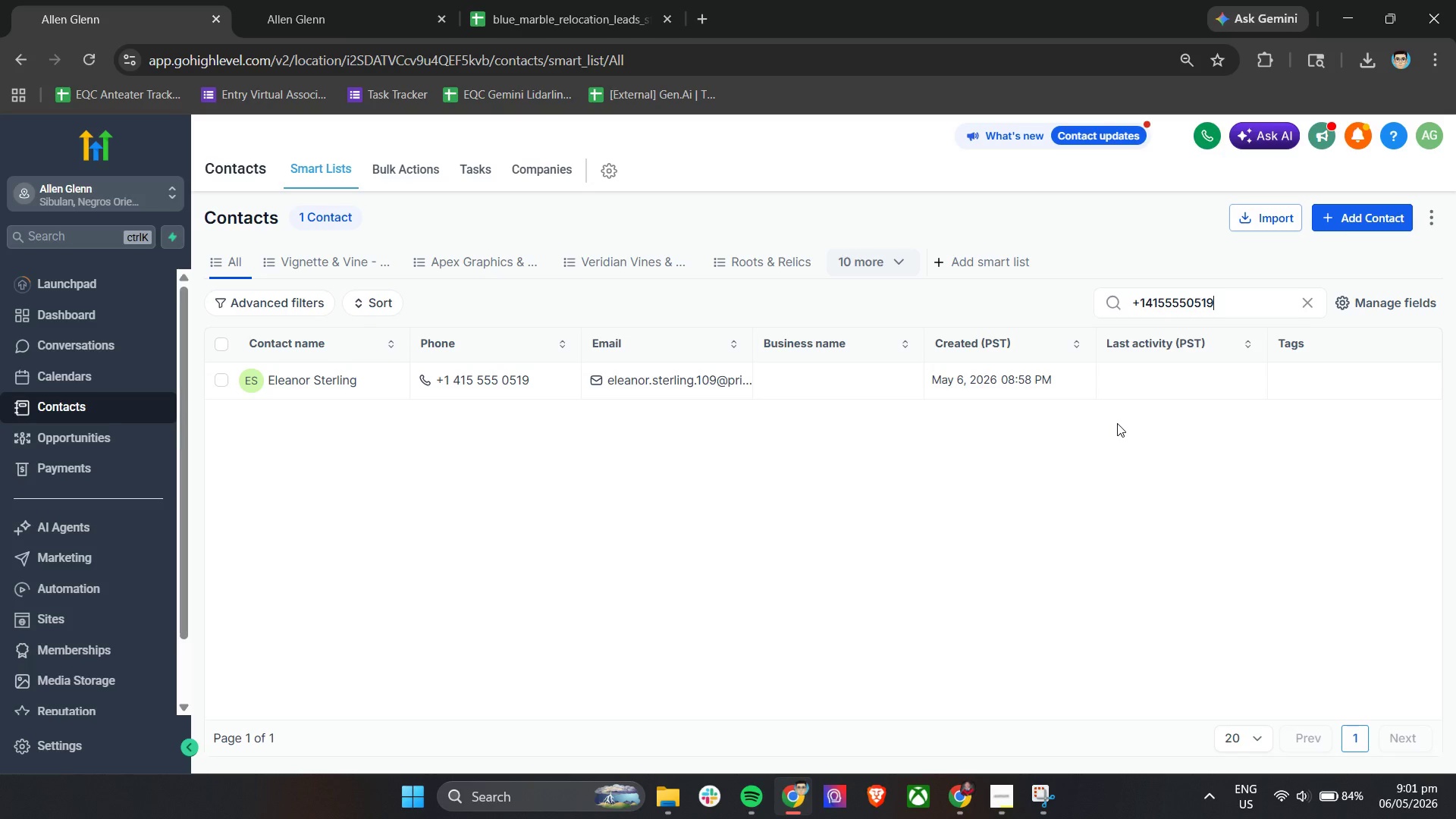 
key(Enter)
 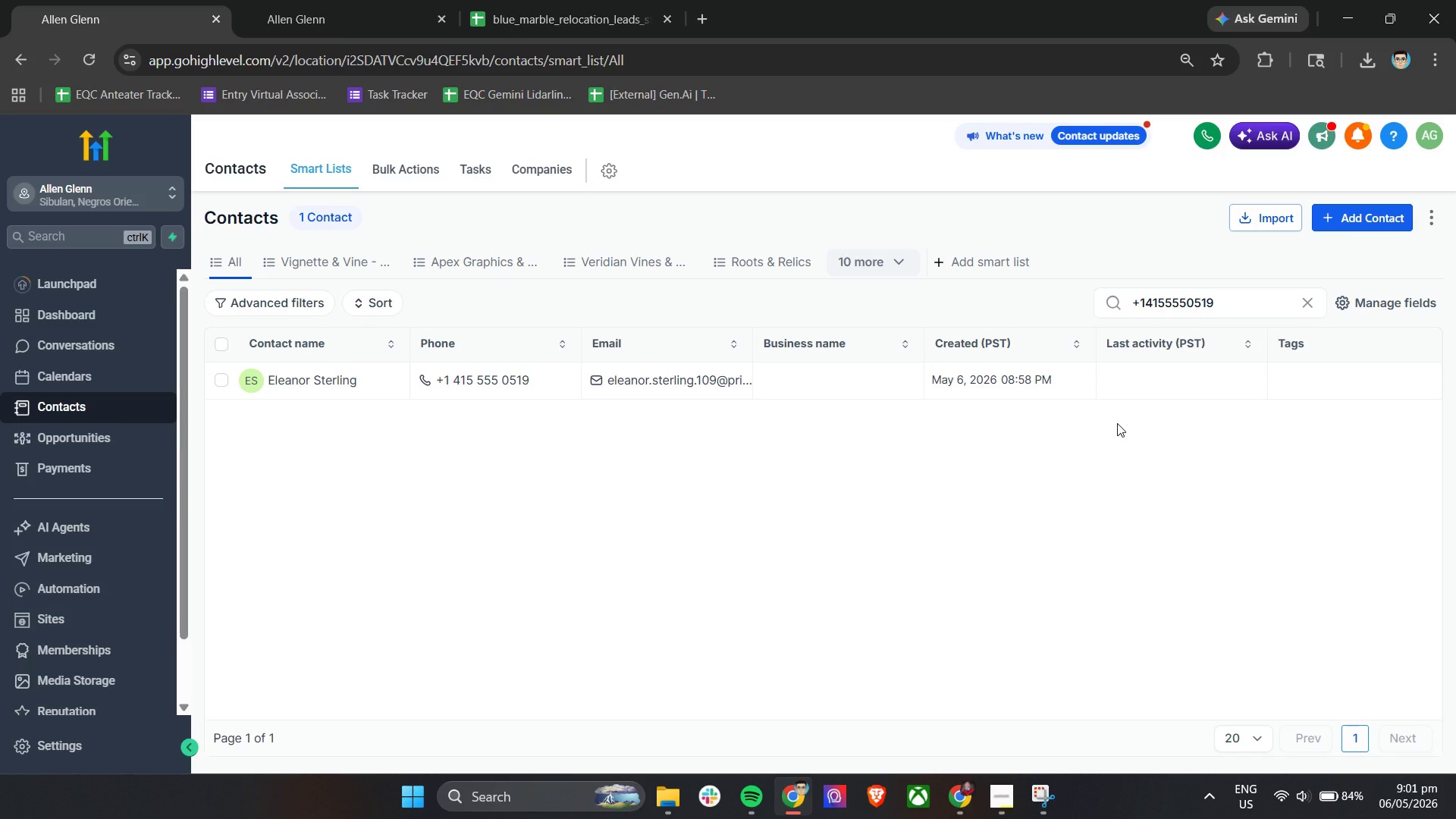 
key(Enter)
 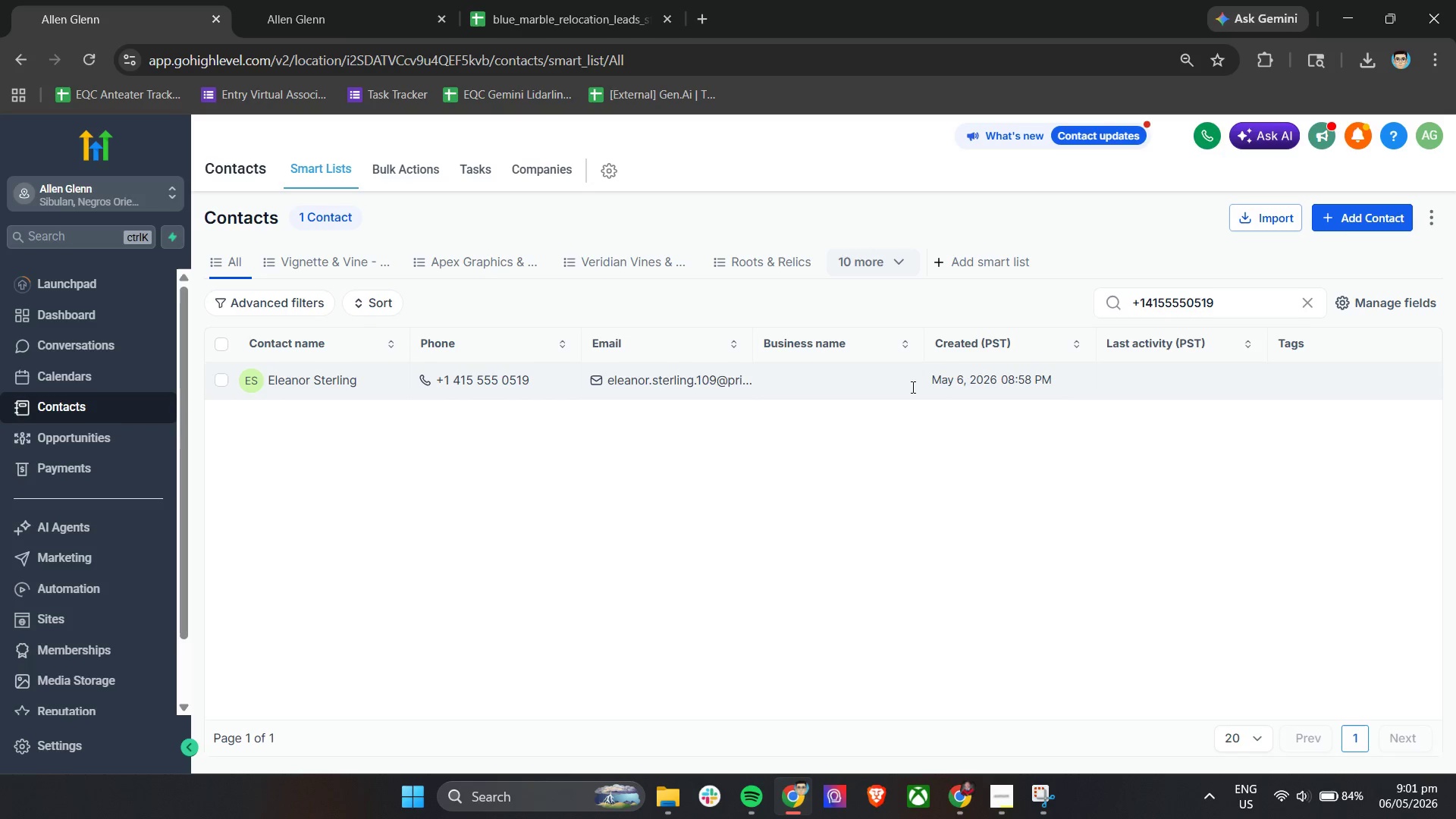 
key(Enter)
 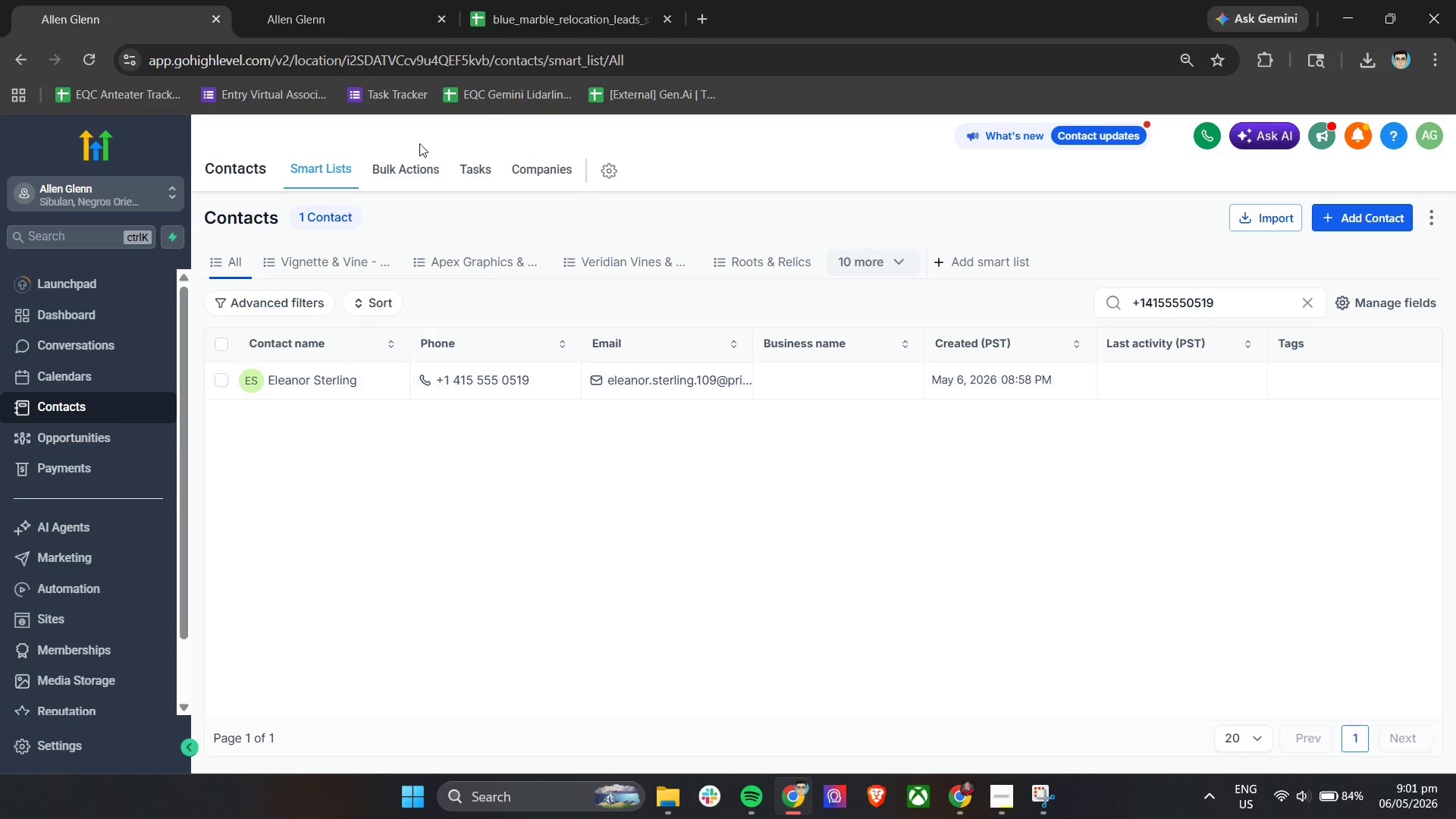 
wait(6.17)
 